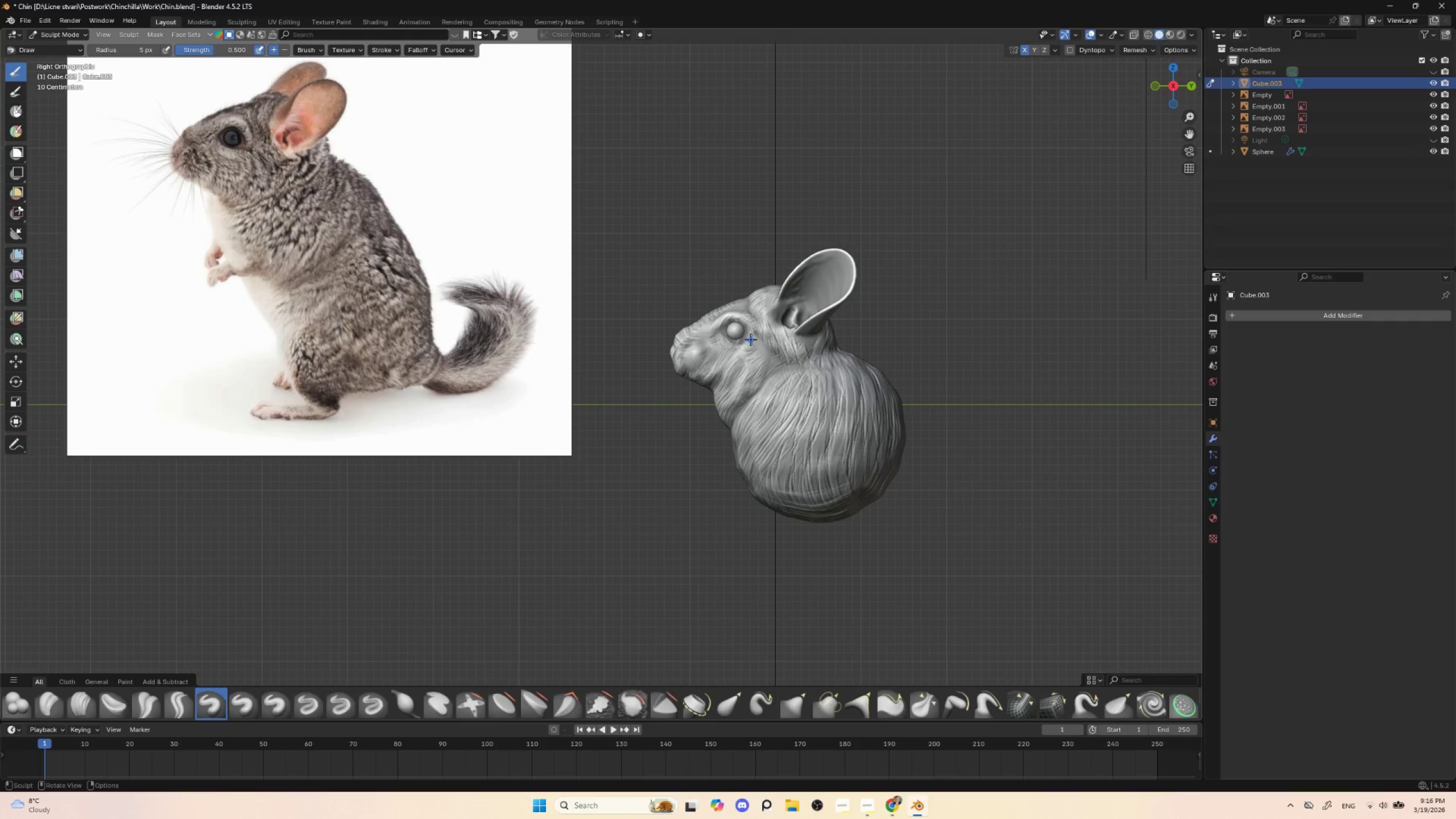 
key(BracketRight)
 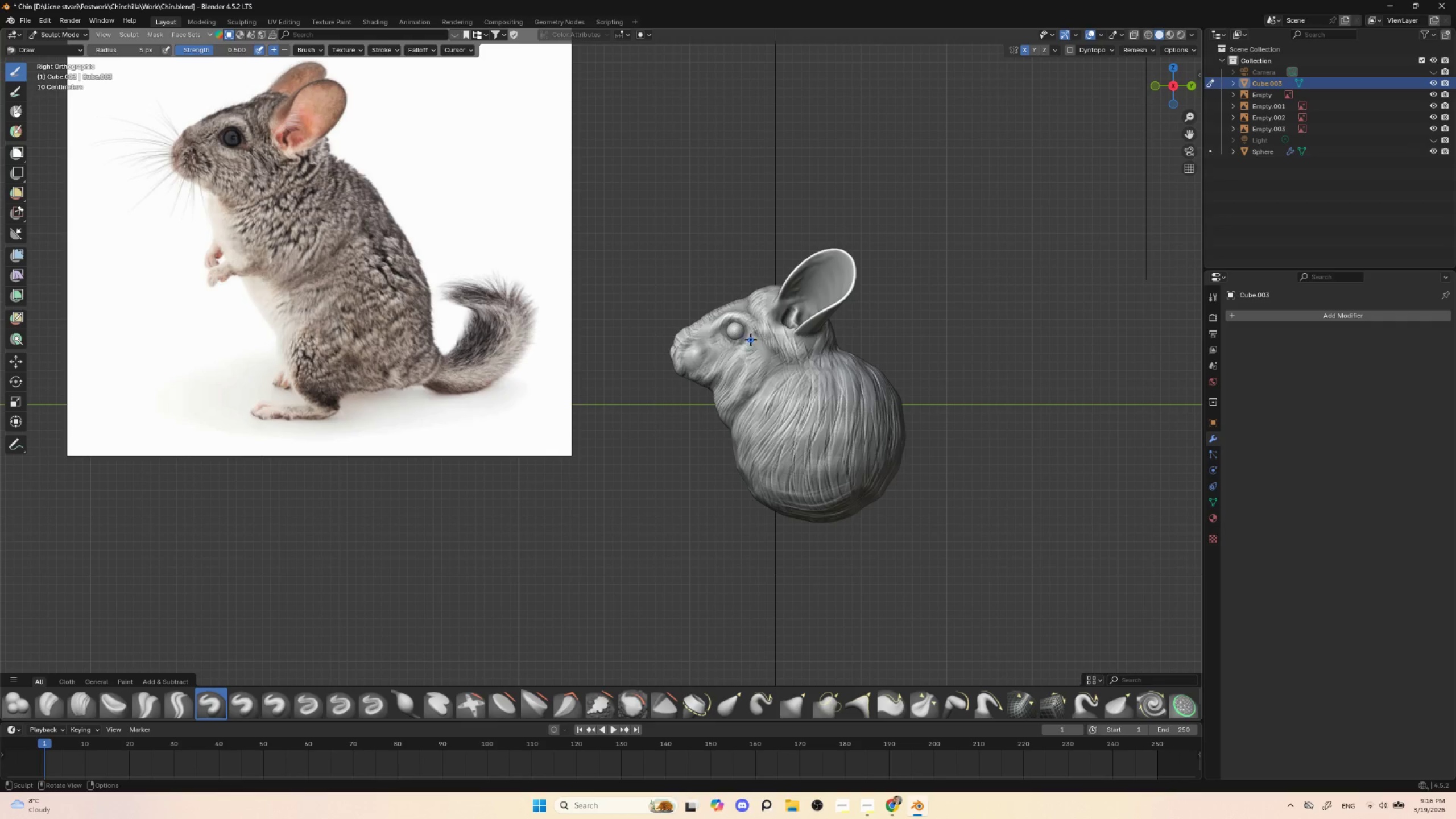 
key(BracketRight)
 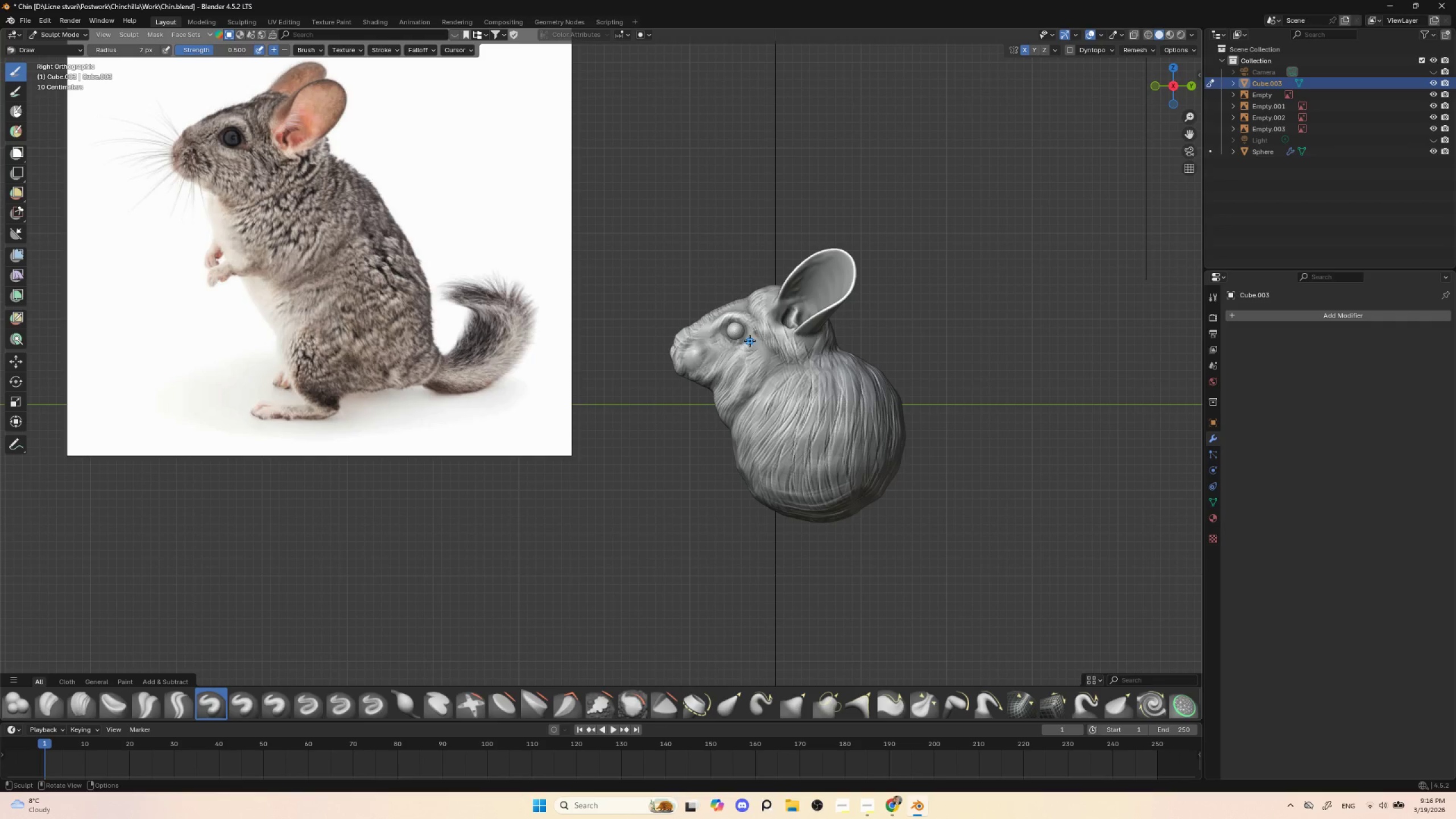 
key(BracketRight)
 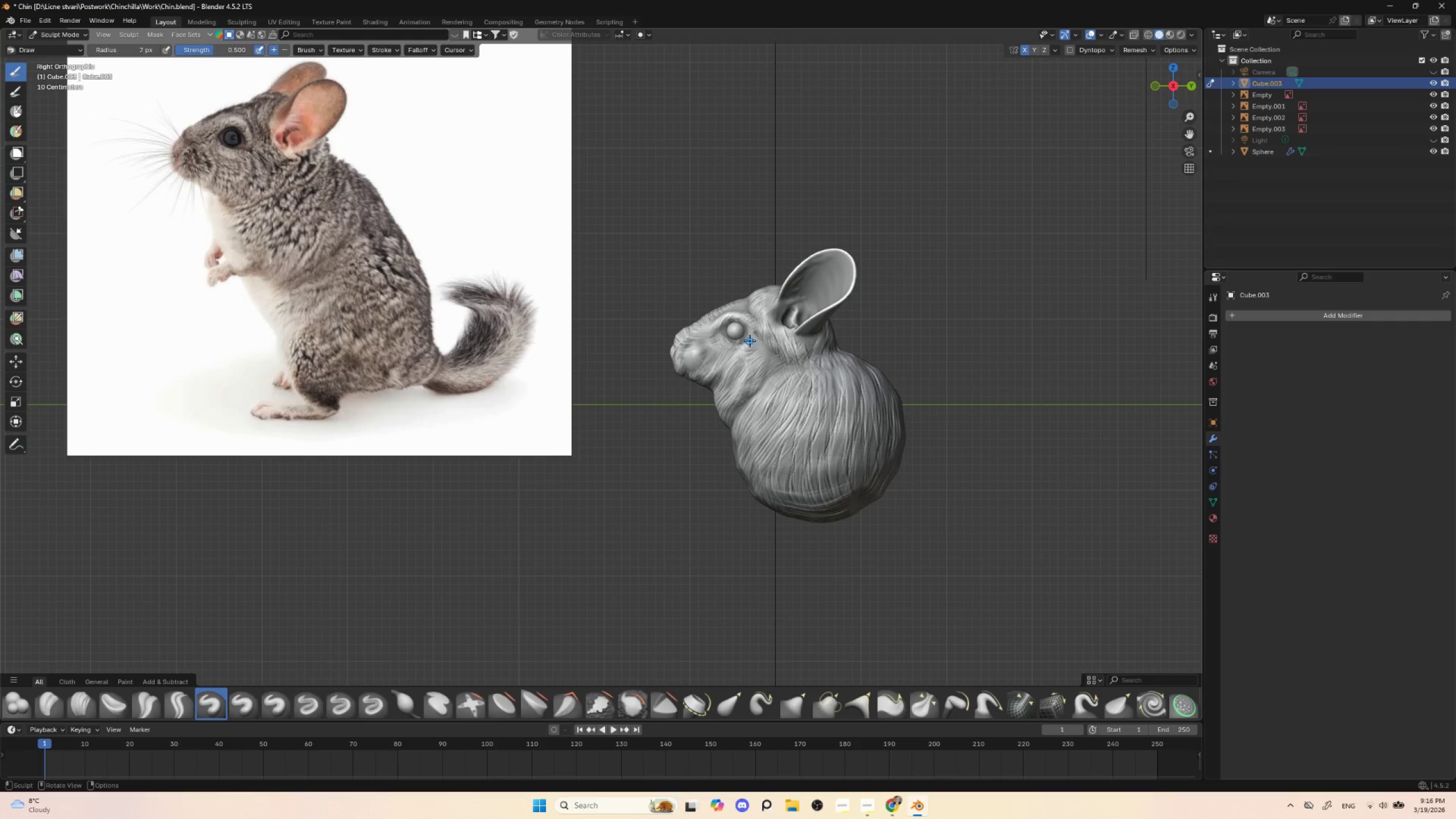 
key(BracketRight)
 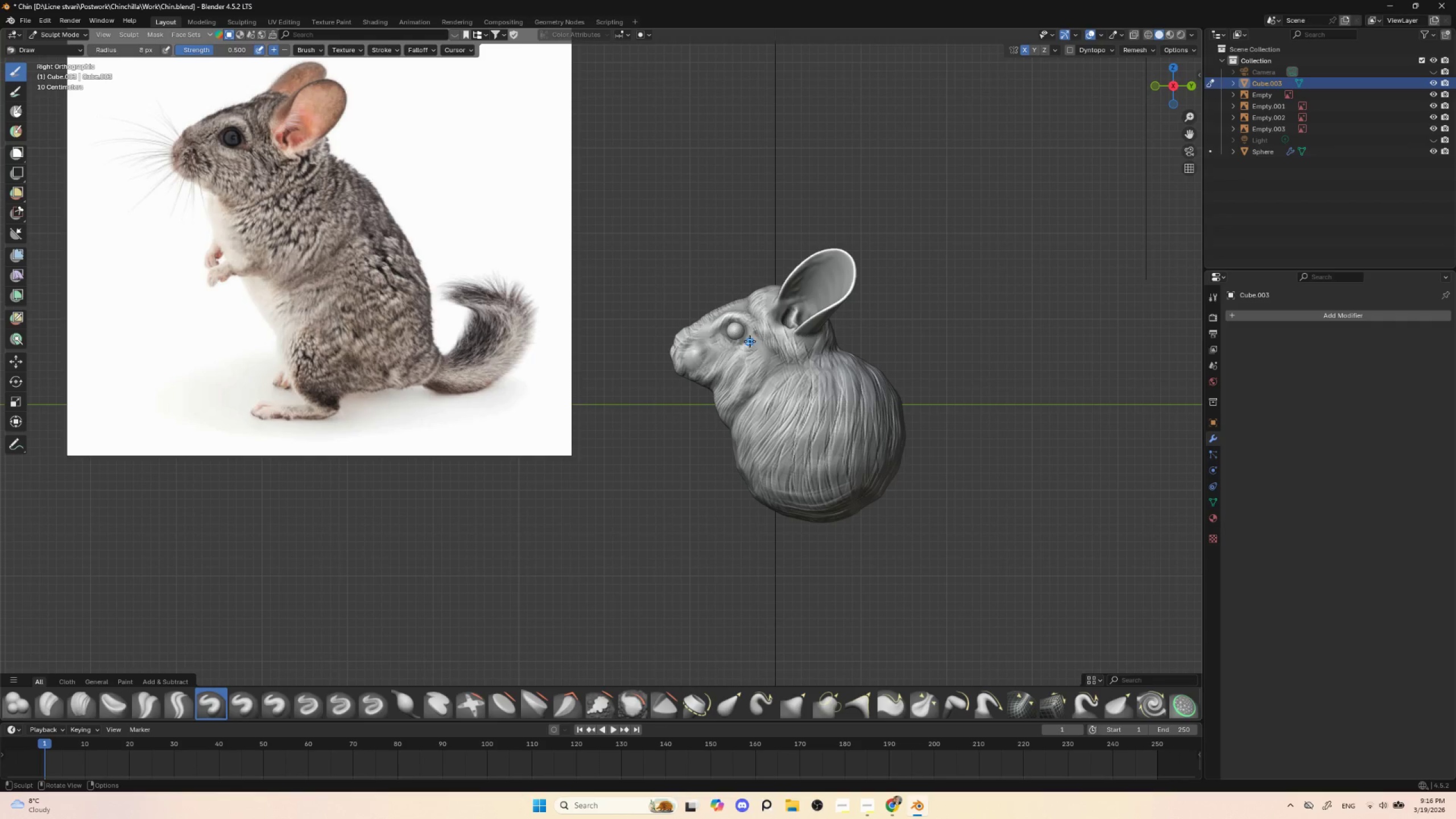 
key(BracketRight)
 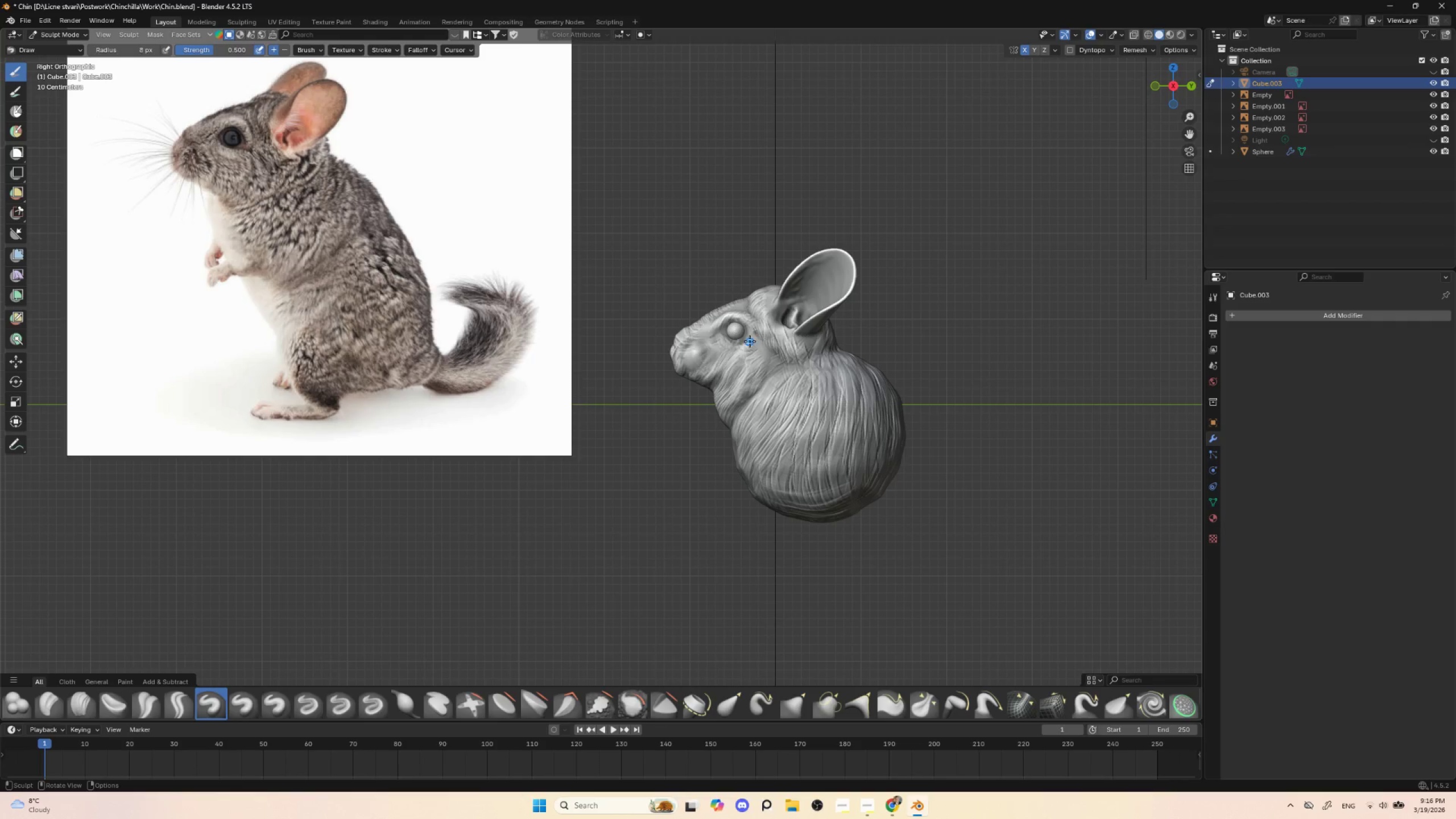 
key(BracketRight)
 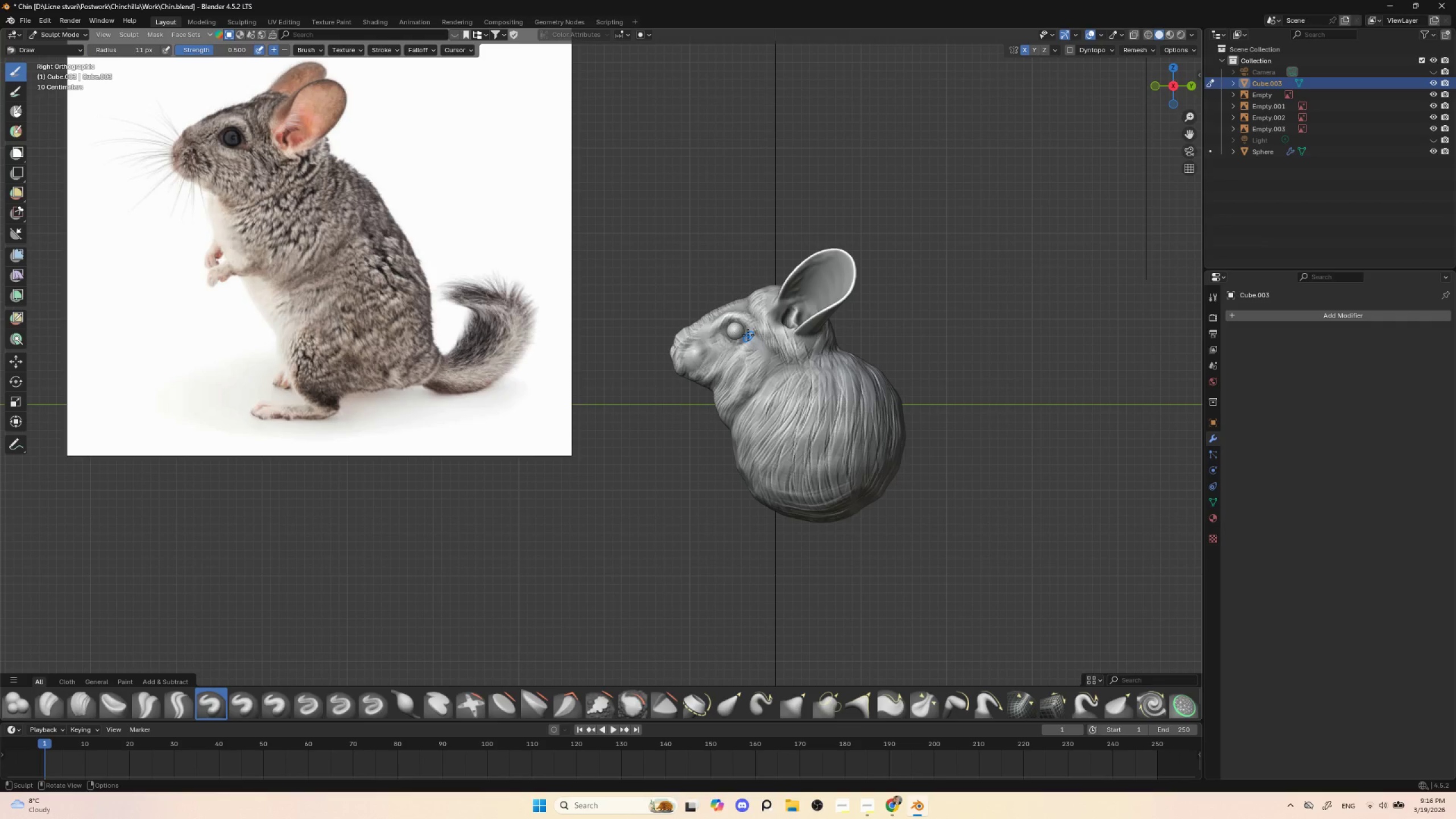 
hold_key(key=ControlLeft, duration=1.53)
 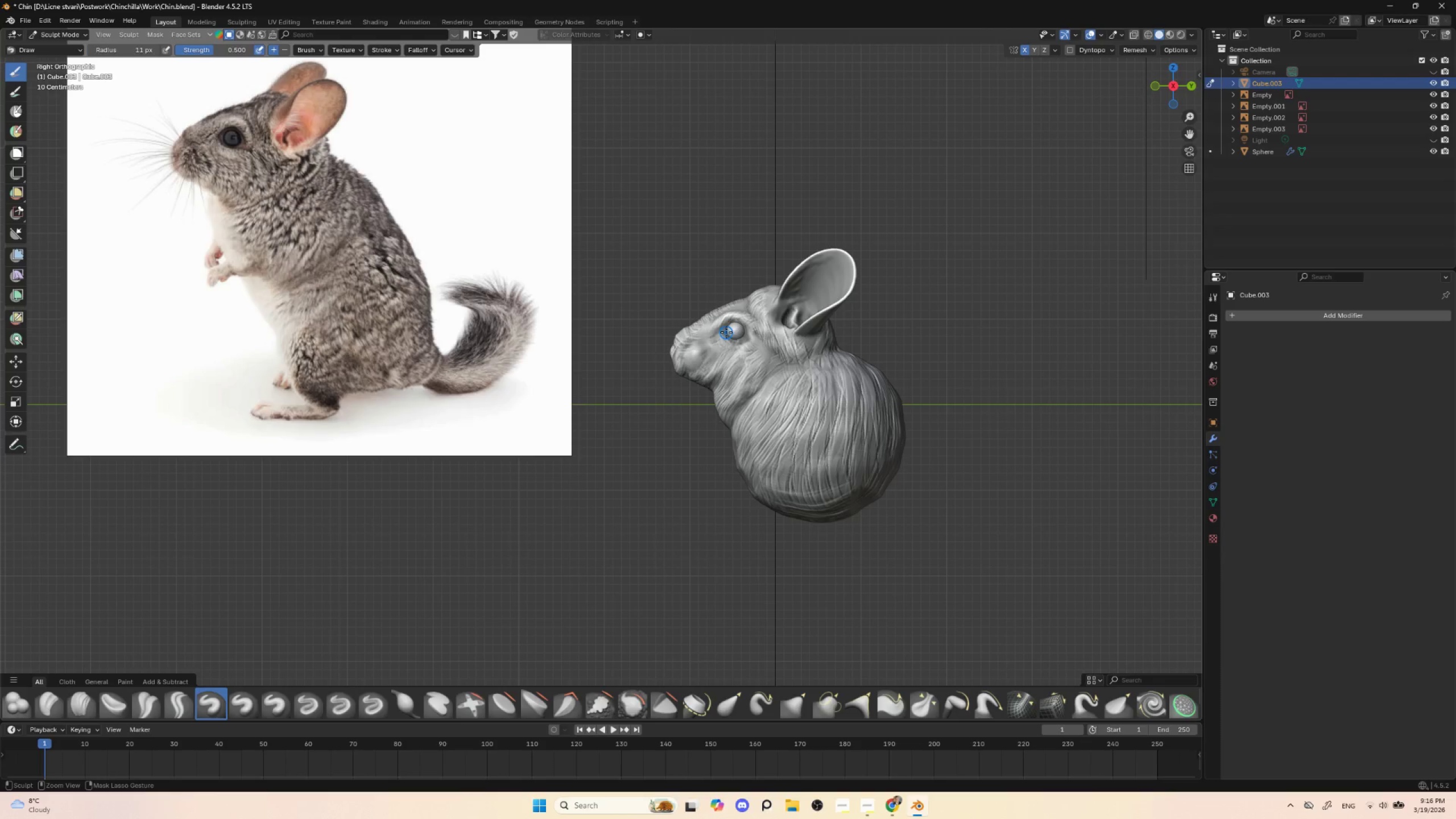 
hold_key(key=ControlLeft, duration=1.51)
left_click_drag(start_coordinate=[727, 332], to_coordinate=[719, 331])
 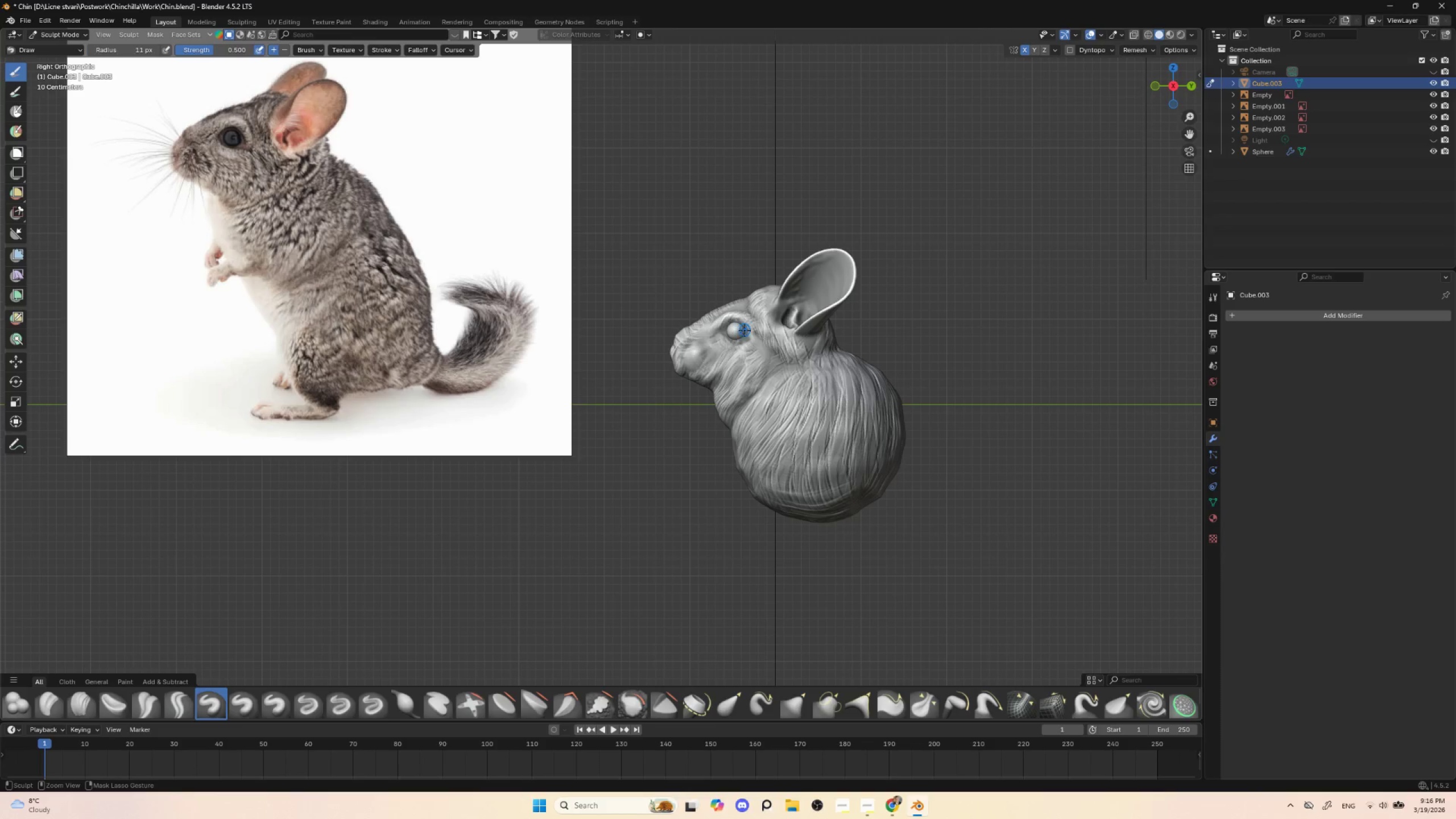 
hold_key(key=ControlLeft, duration=0.42)
 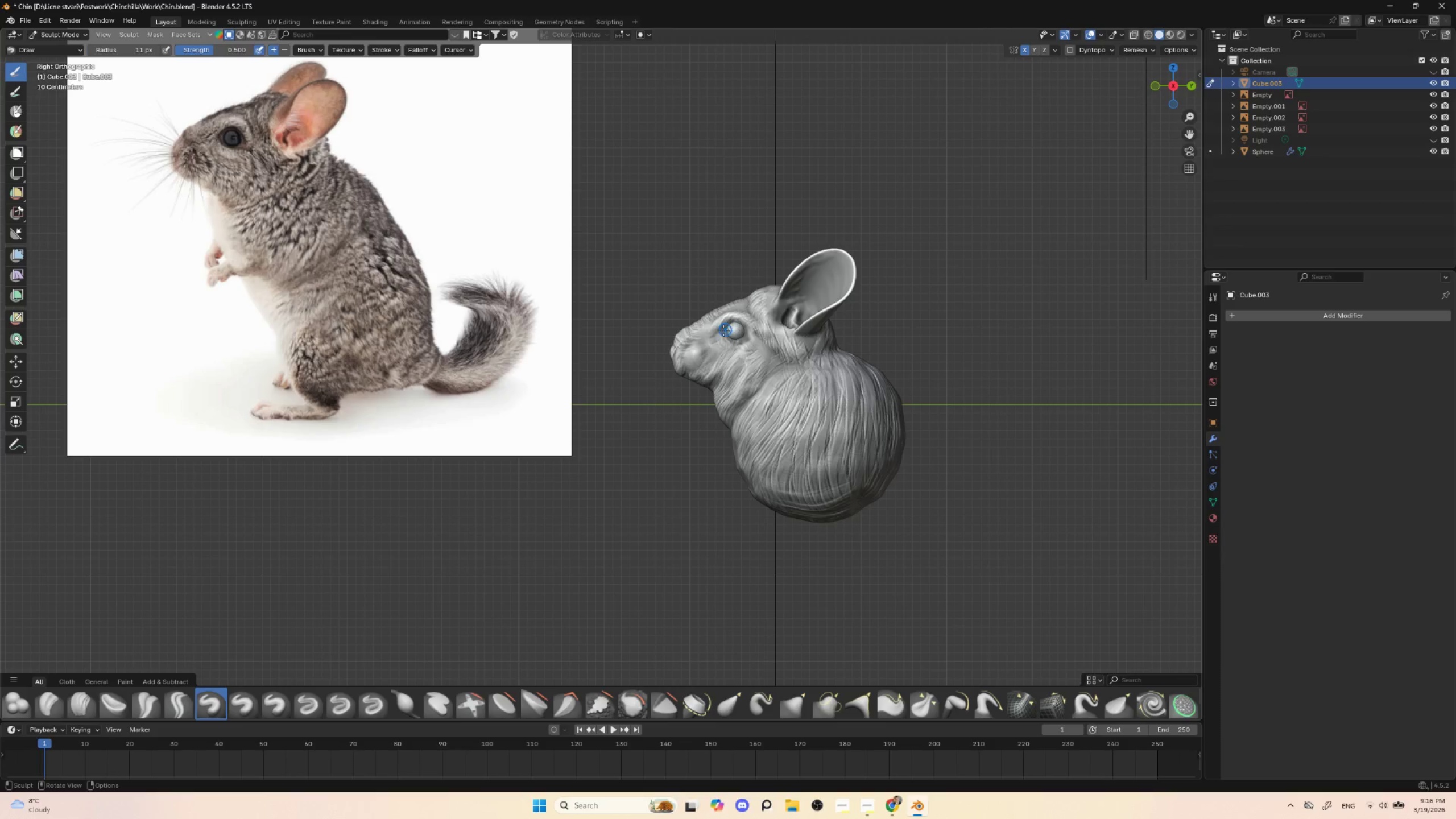 
hold_key(key=ControlLeft, duration=1.52)
left_click_drag(start_coordinate=[727, 329], to_coordinate=[734, 321])
 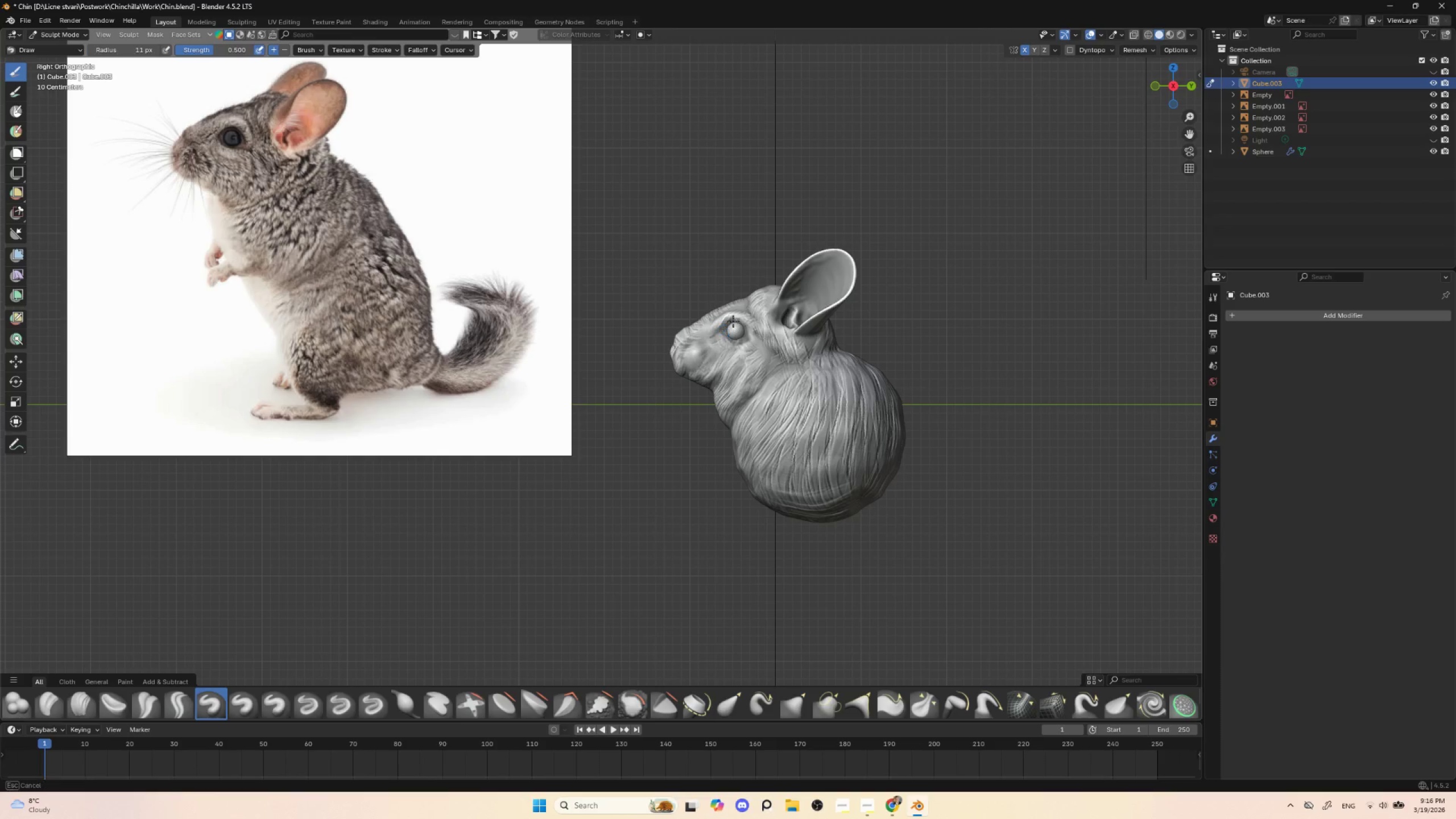 
left_click_drag(start_coordinate=[726, 330], to_coordinate=[733, 324])
 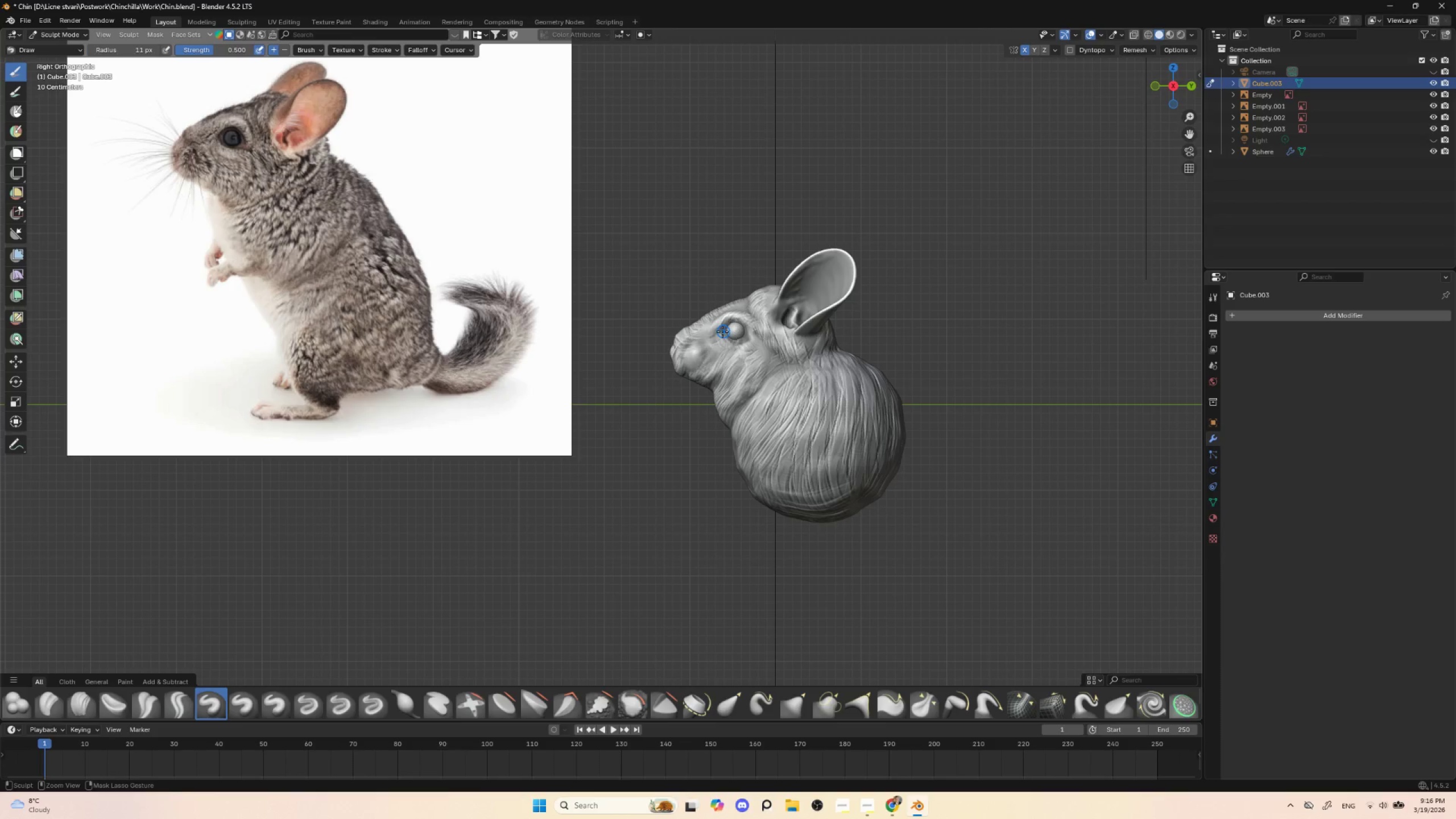 
left_click_drag(start_coordinate=[723, 332], to_coordinate=[736, 324])
 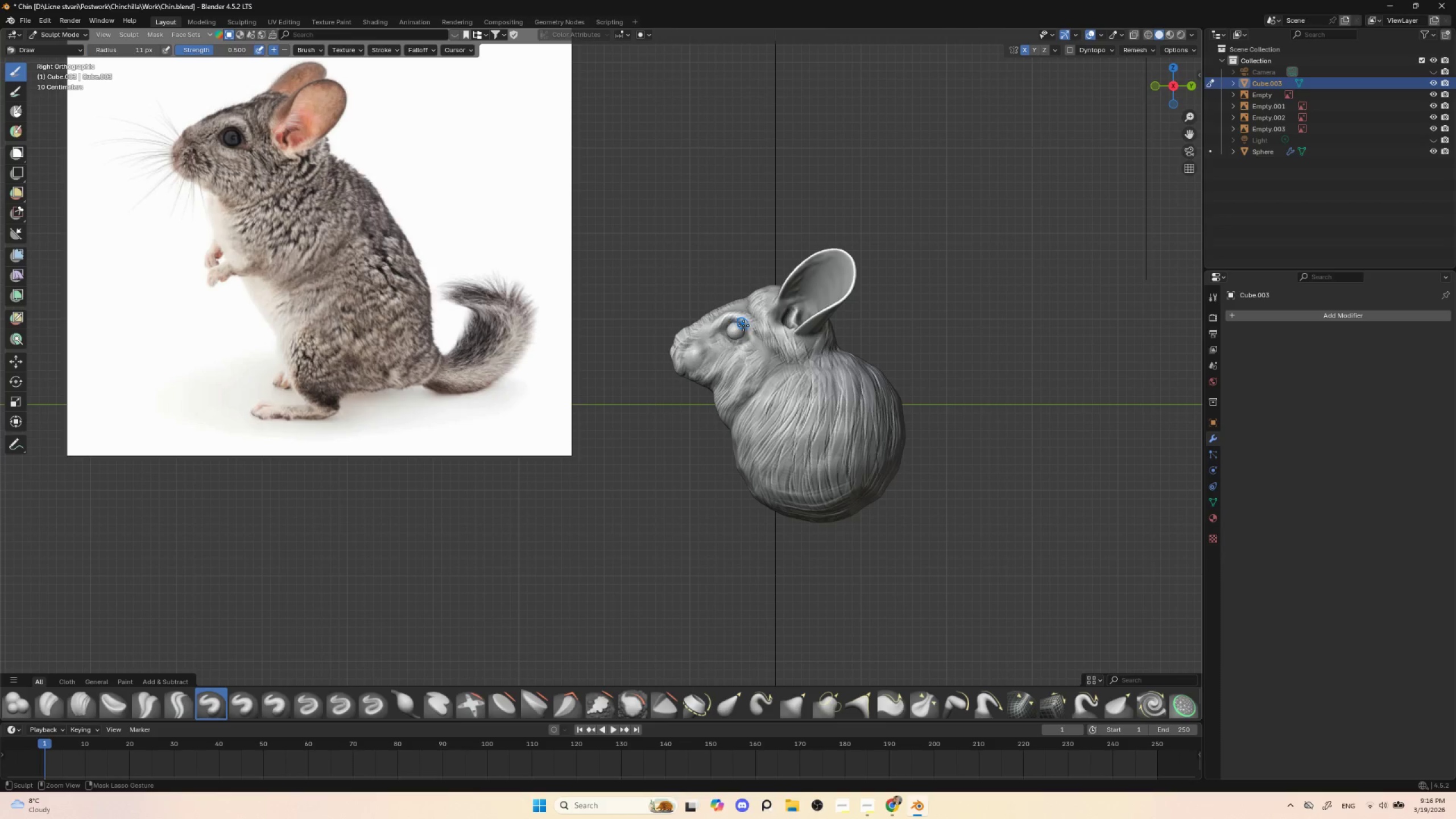 
hold_key(key=ControlLeft, duration=1.52)
left_click_drag(start_coordinate=[723, 330], to_coordinate=[741, 324])
 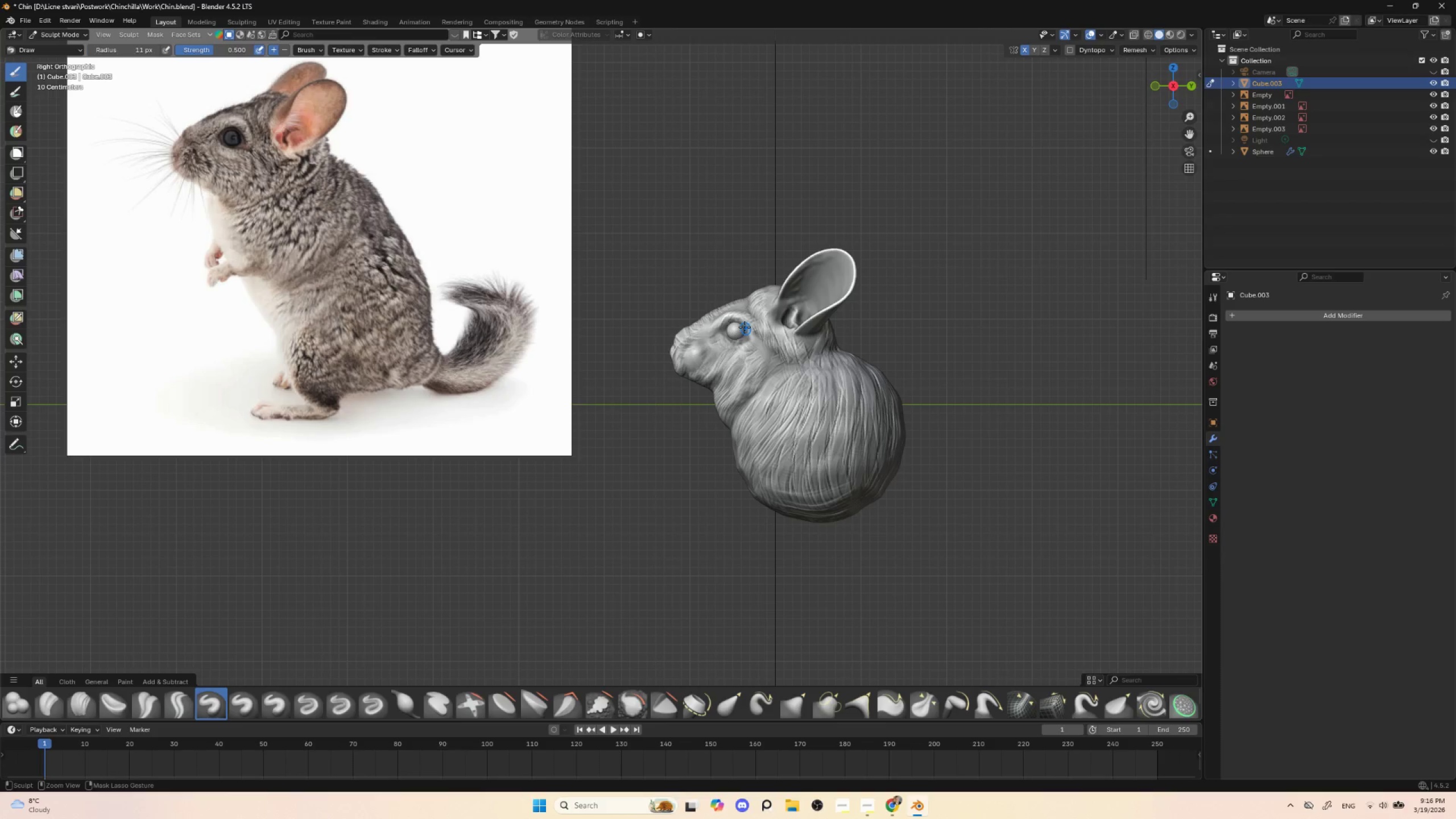 
left_click_drag(start_coordinate=[738, 325], to_coordinate=[746, 331])
 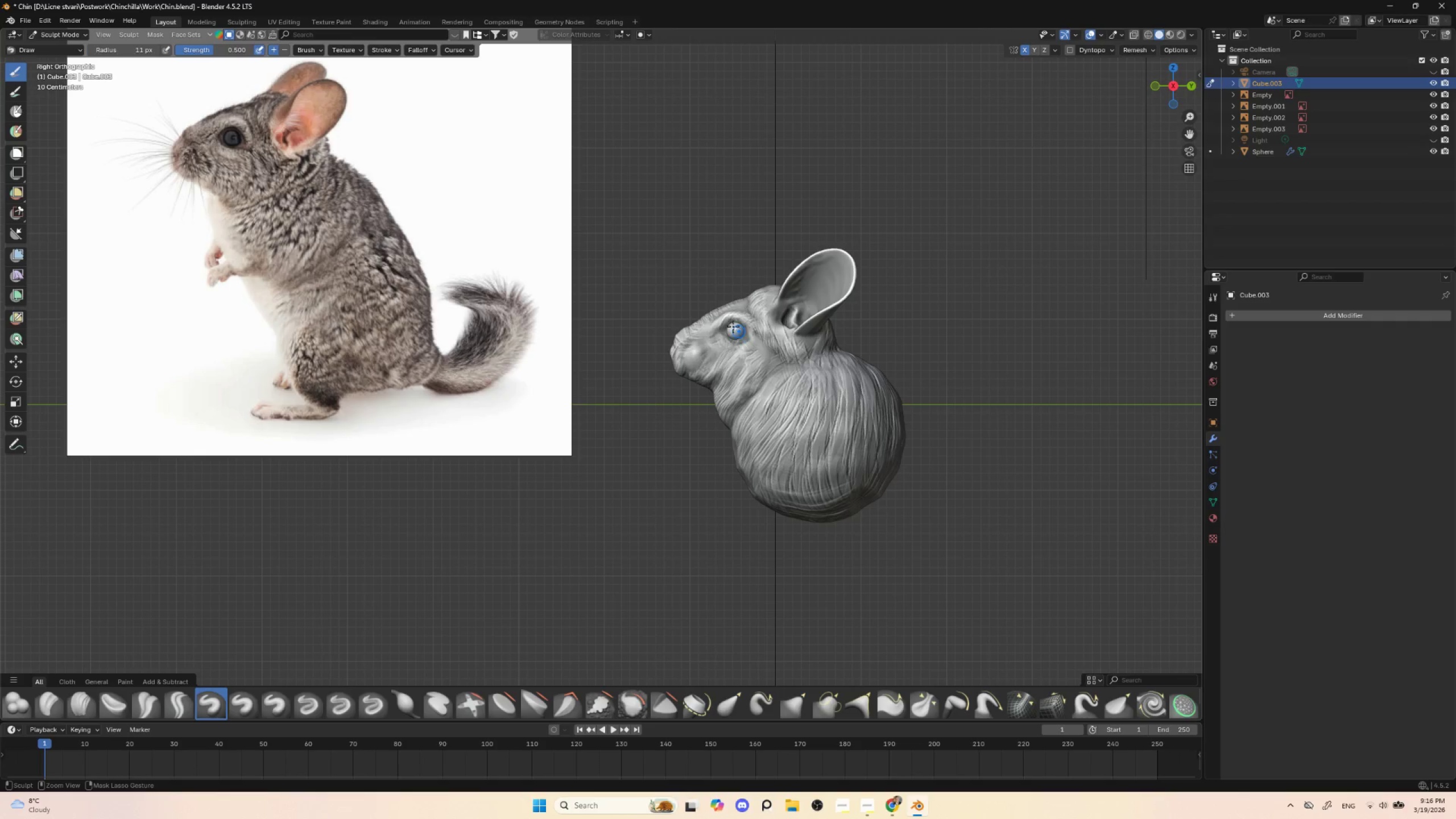 
left_click_drag(start_coordinate=[731, 321], to_coordinate=[742, 328])
 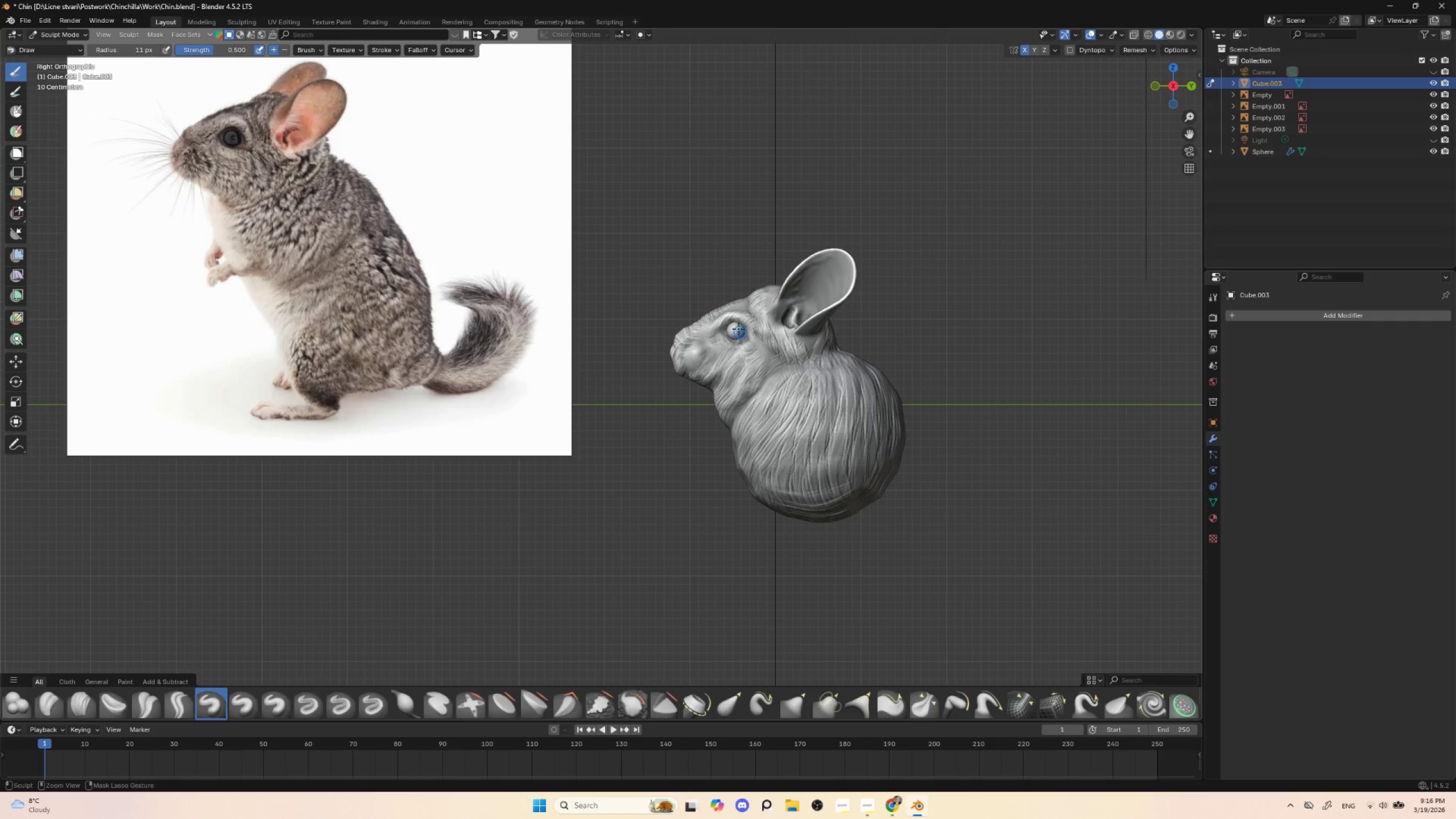 
left_click_drag(start_coordinate=[738, 322], to_coordinate=[747, 333])
 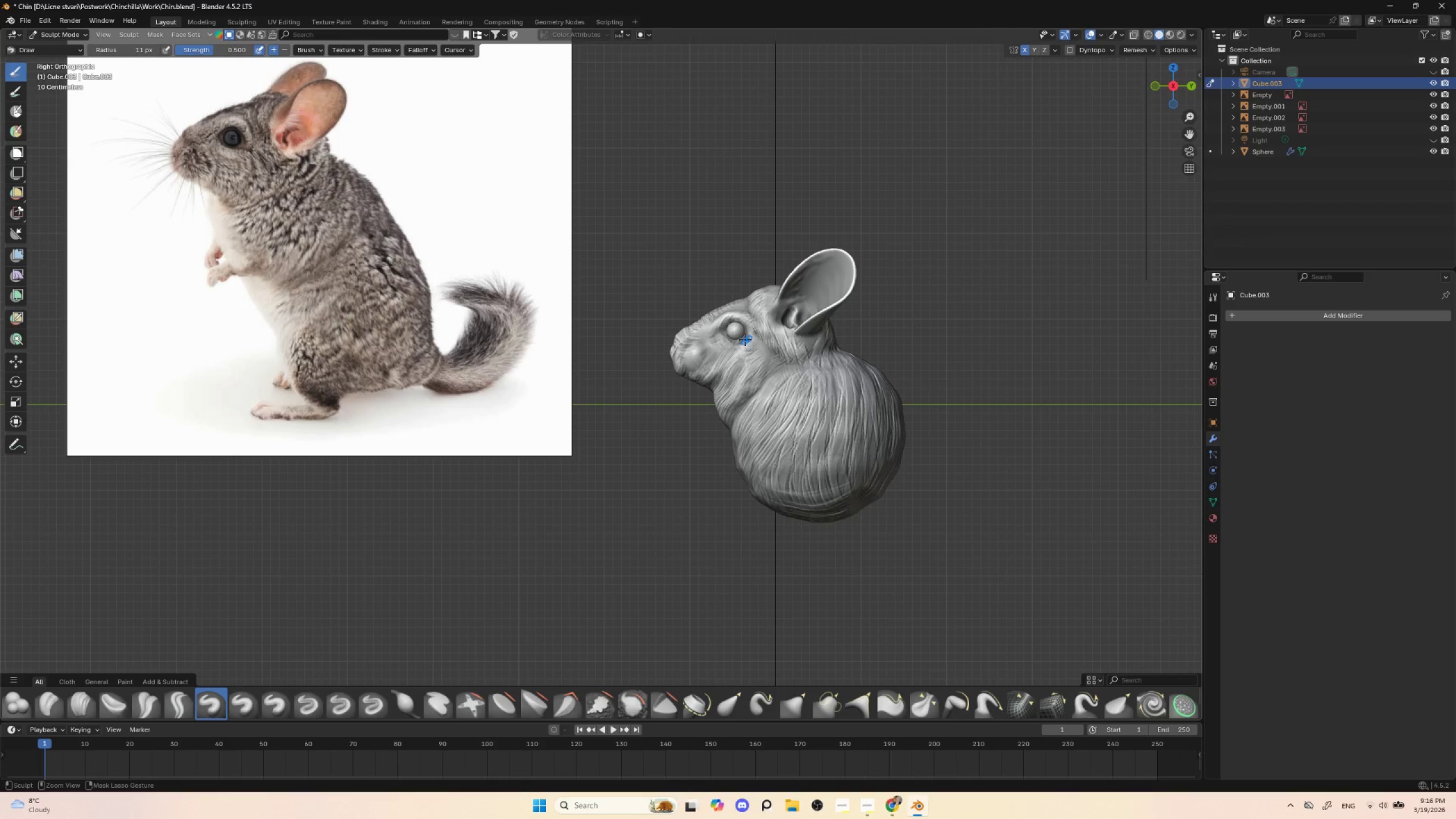 
key(Control+ControlLeft)
 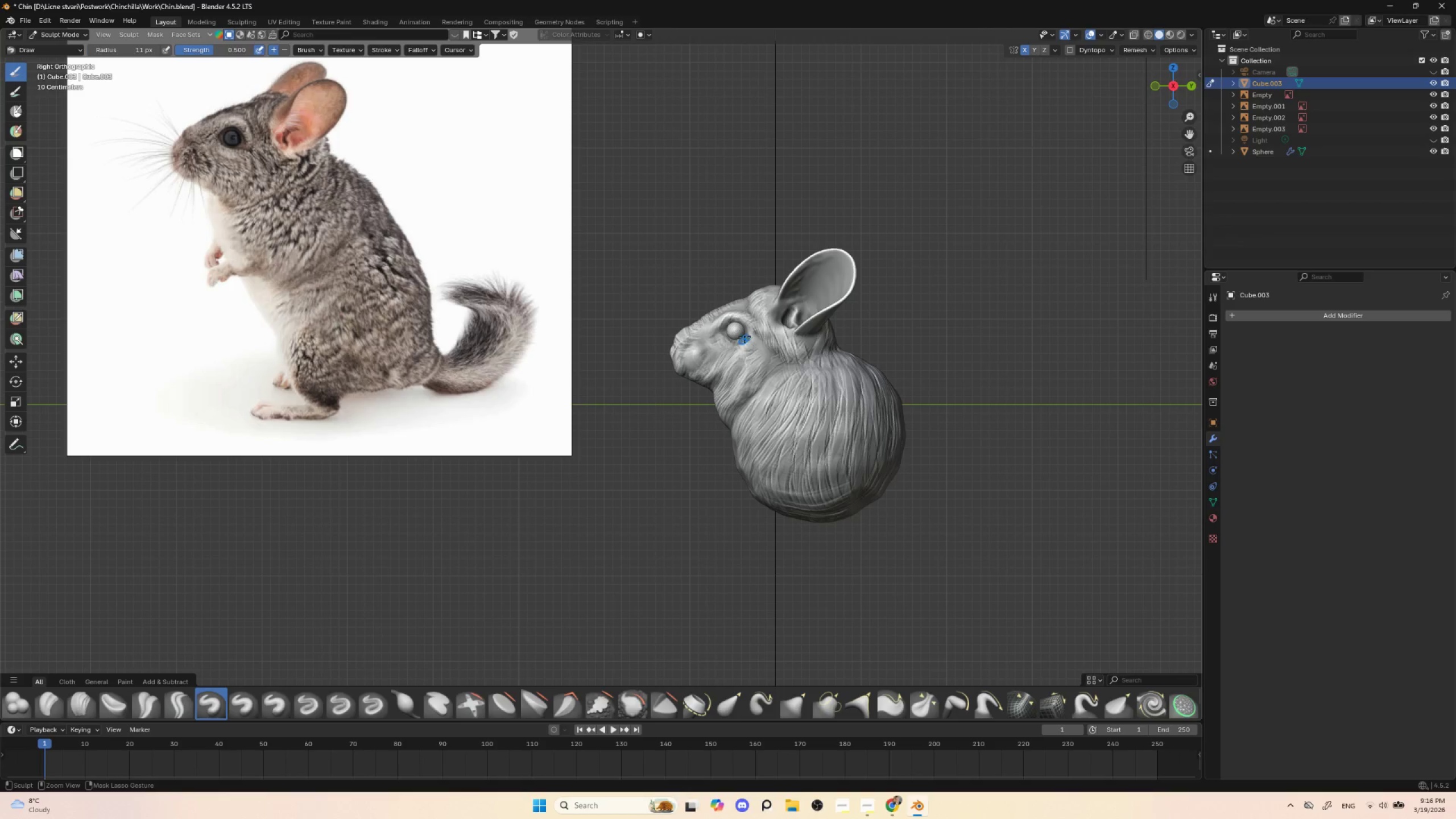 
key(Control+ControlLeft)
 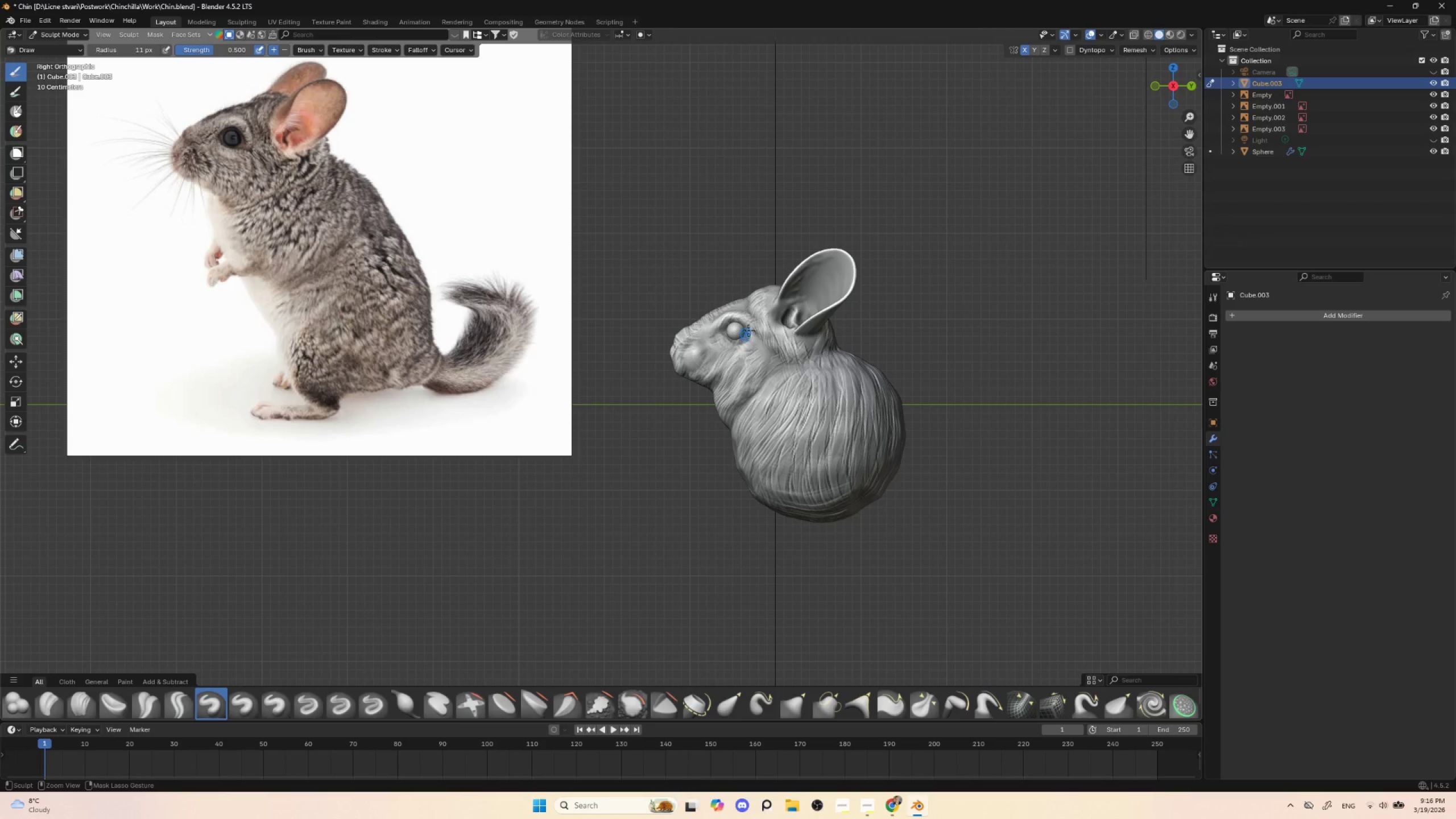 
key(Control+ControlLeft)
 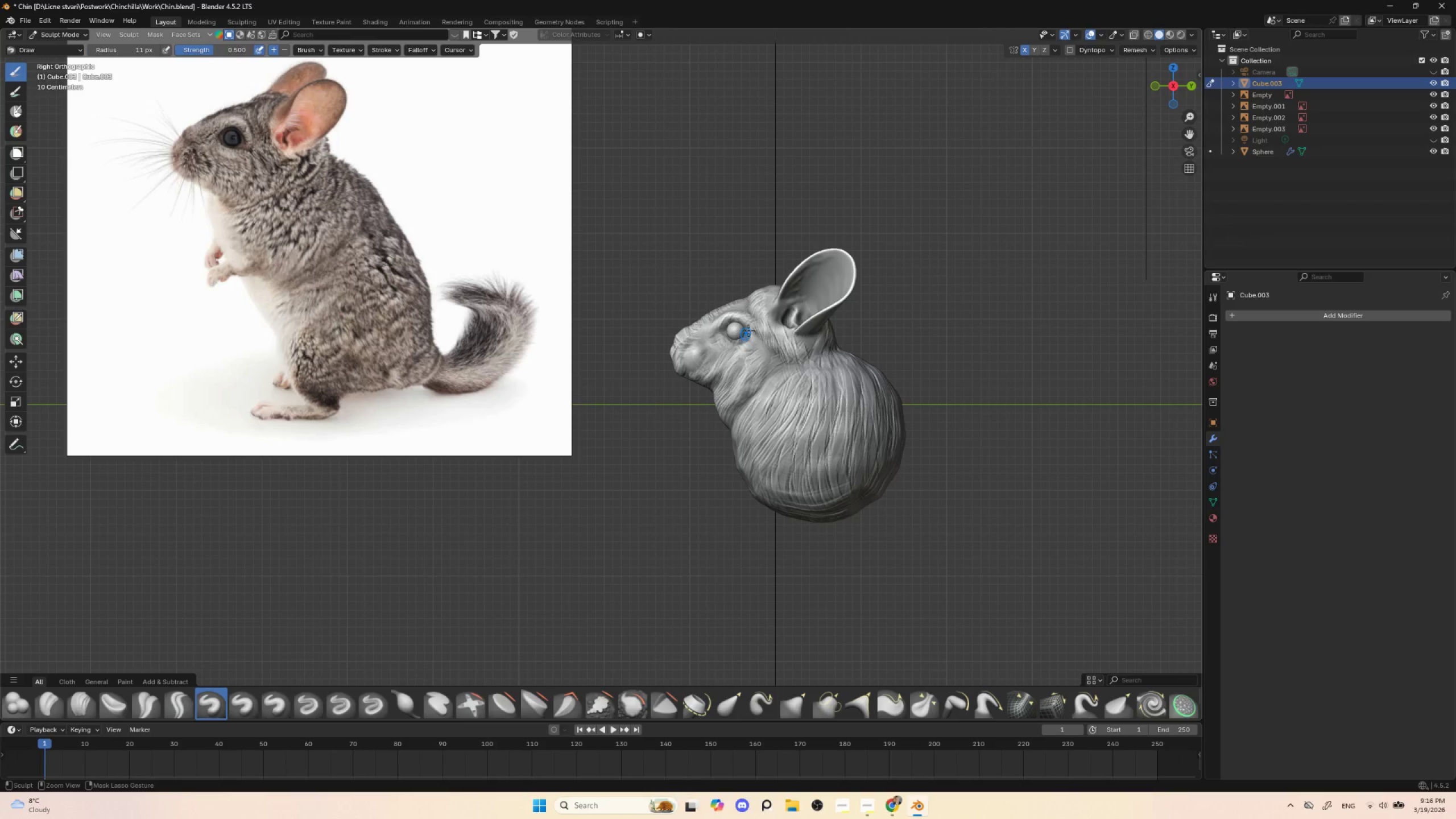 
key(Control+ControlLeft)
 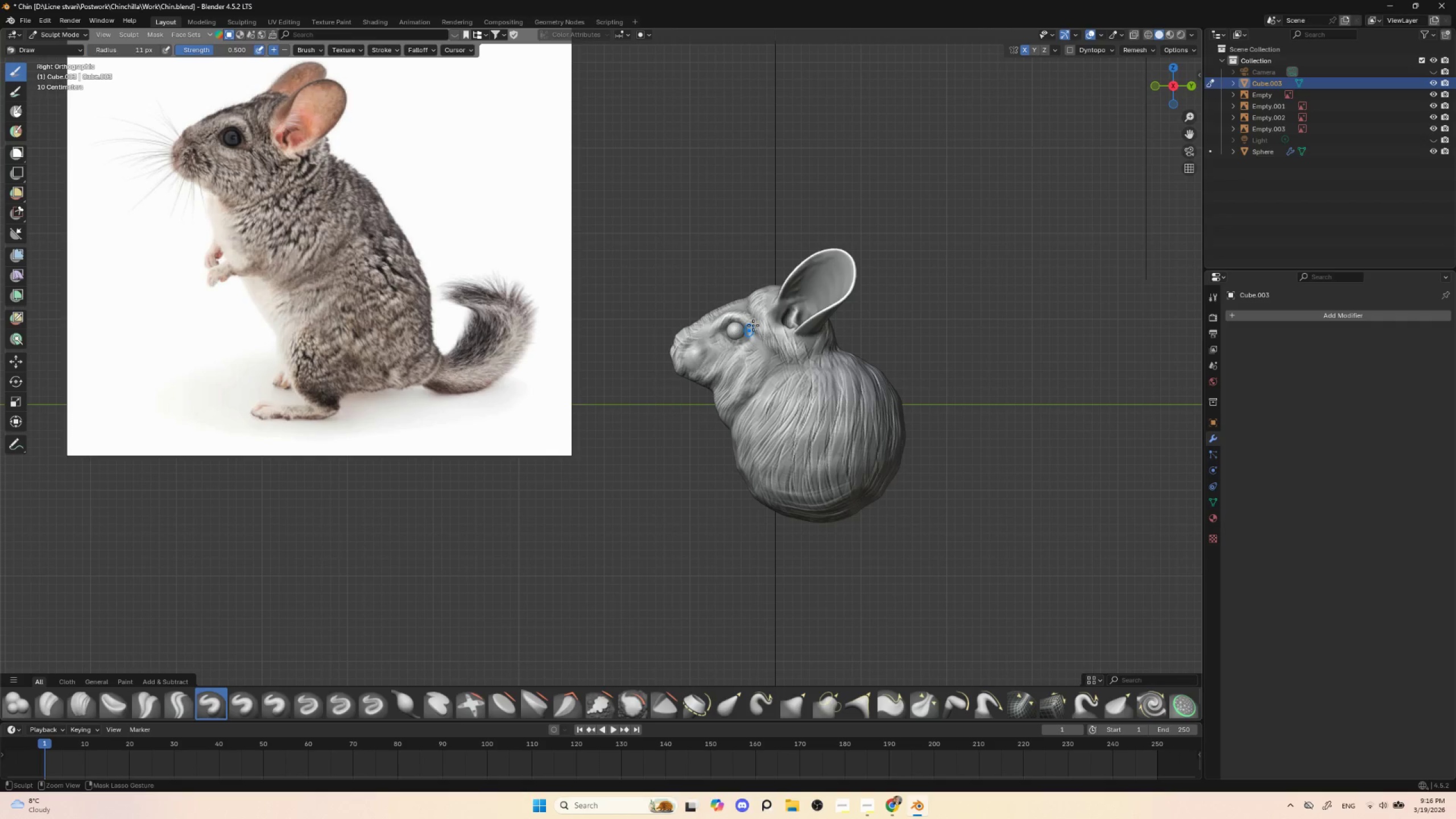 
key(Control+ControlLeft)
 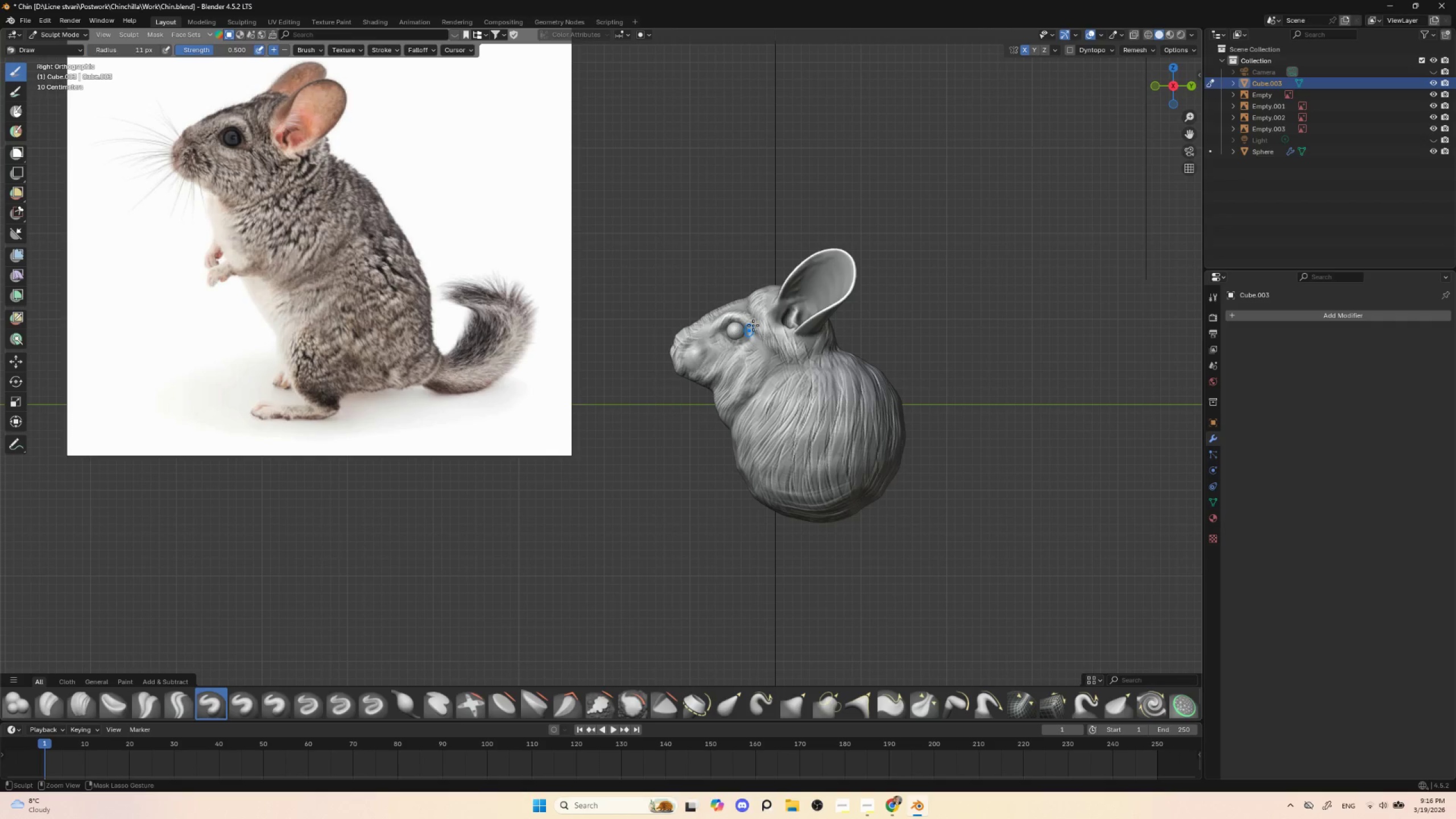 
key(Control+ControlLeft)
 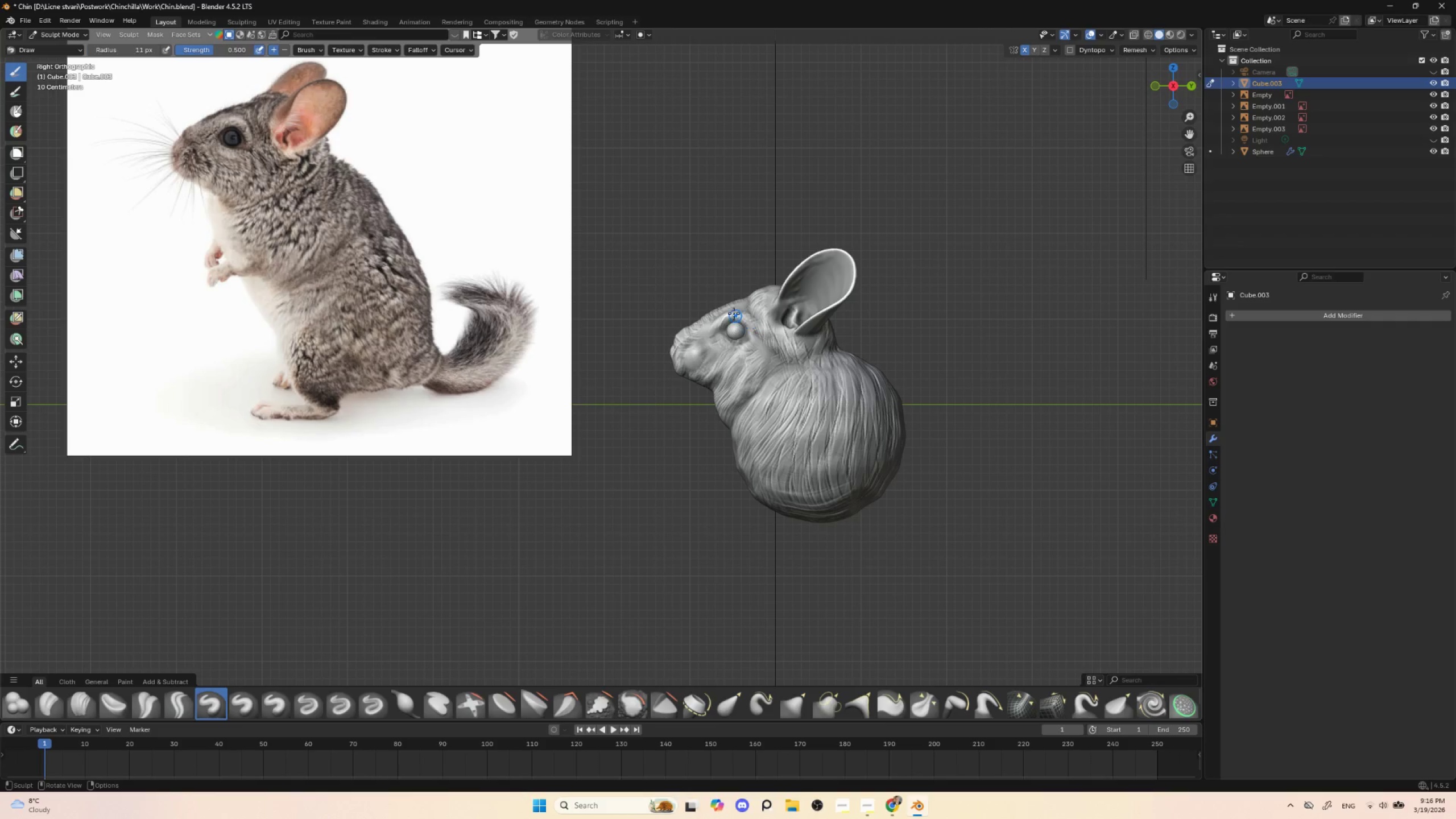 
key(BracketLeft)
 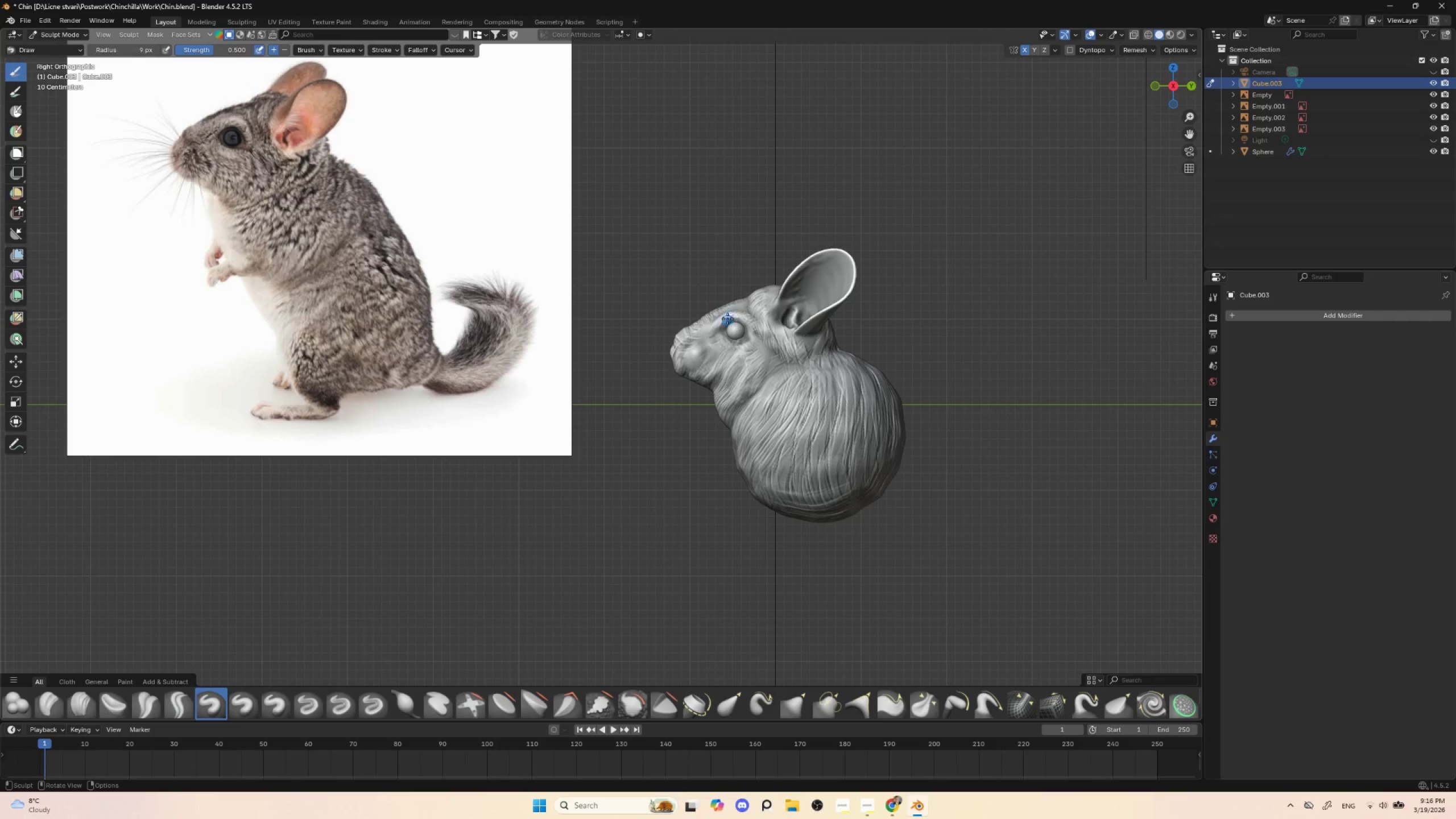 
key(BracketLeft)
 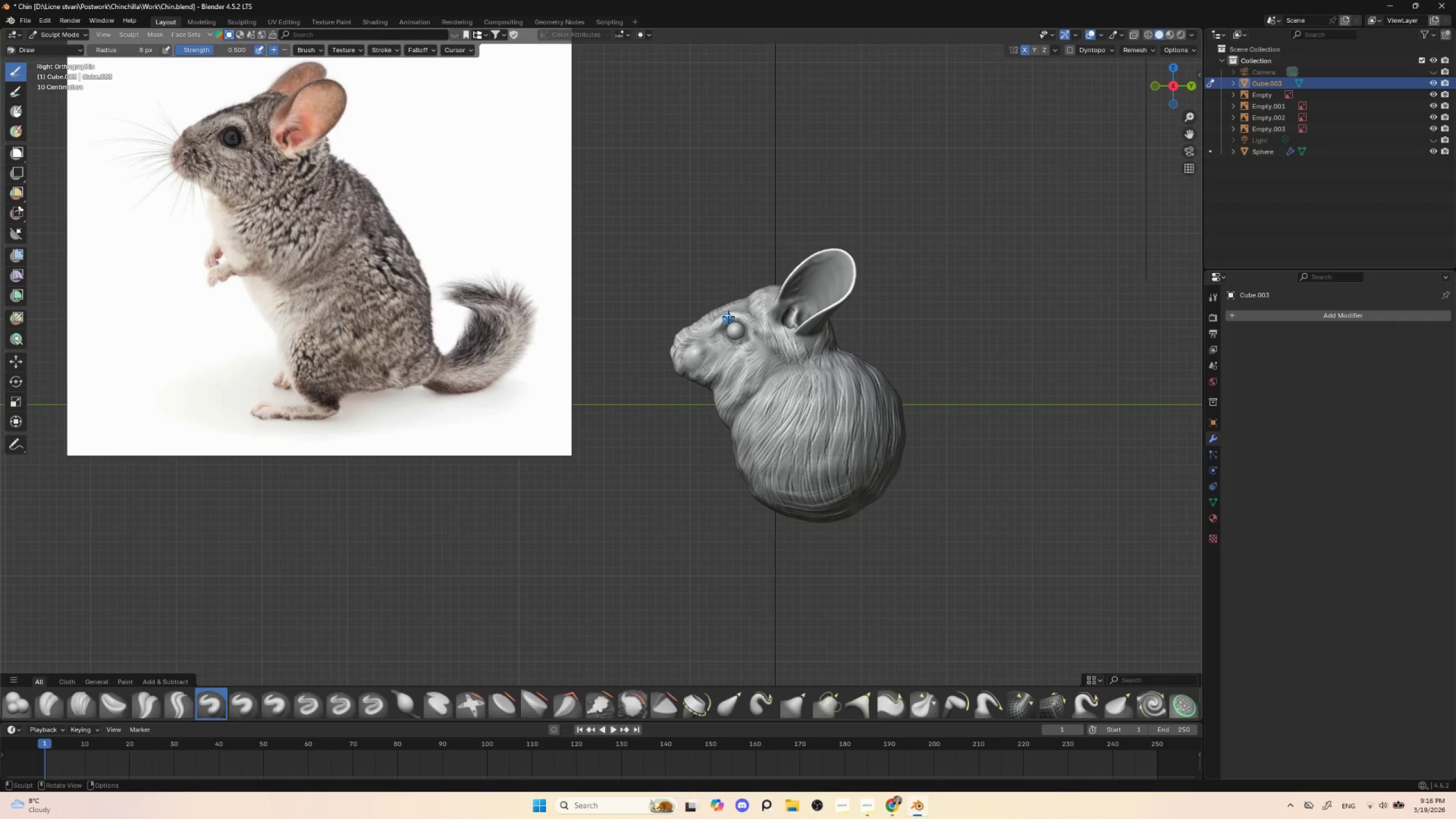 
key(BracketLeft)
 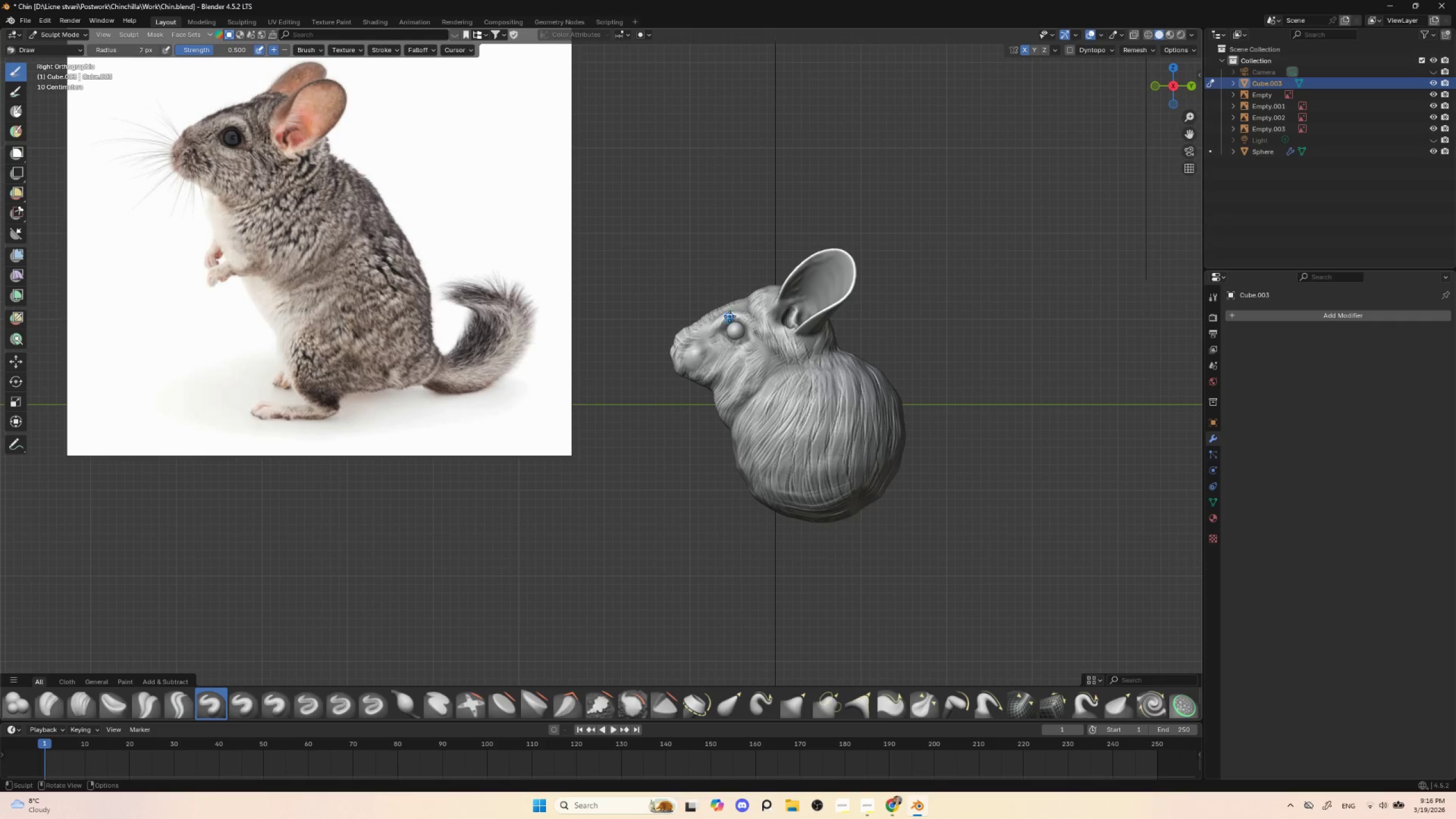 
key(BracketLeft)
 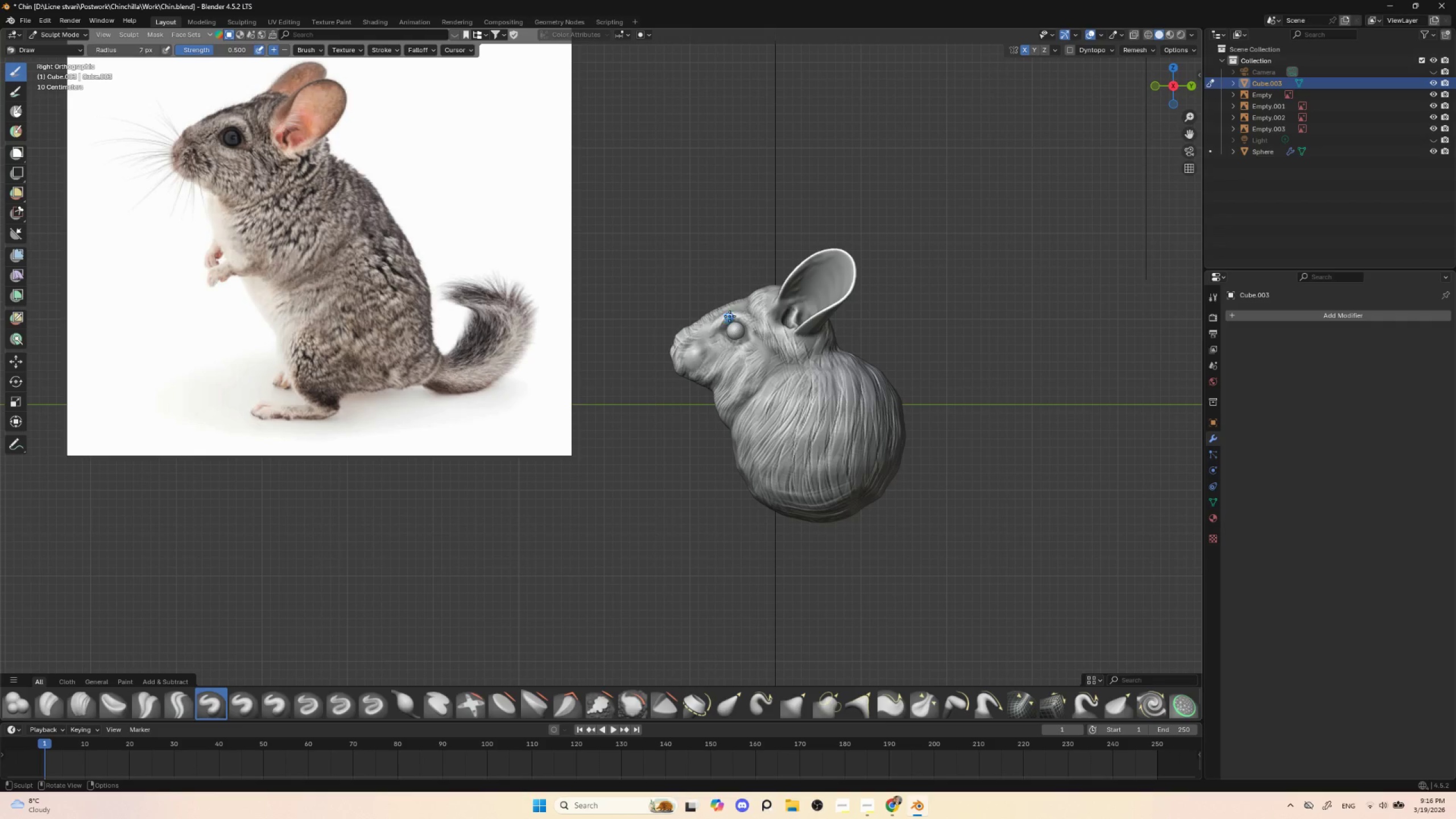 
key(BracketLeft)
 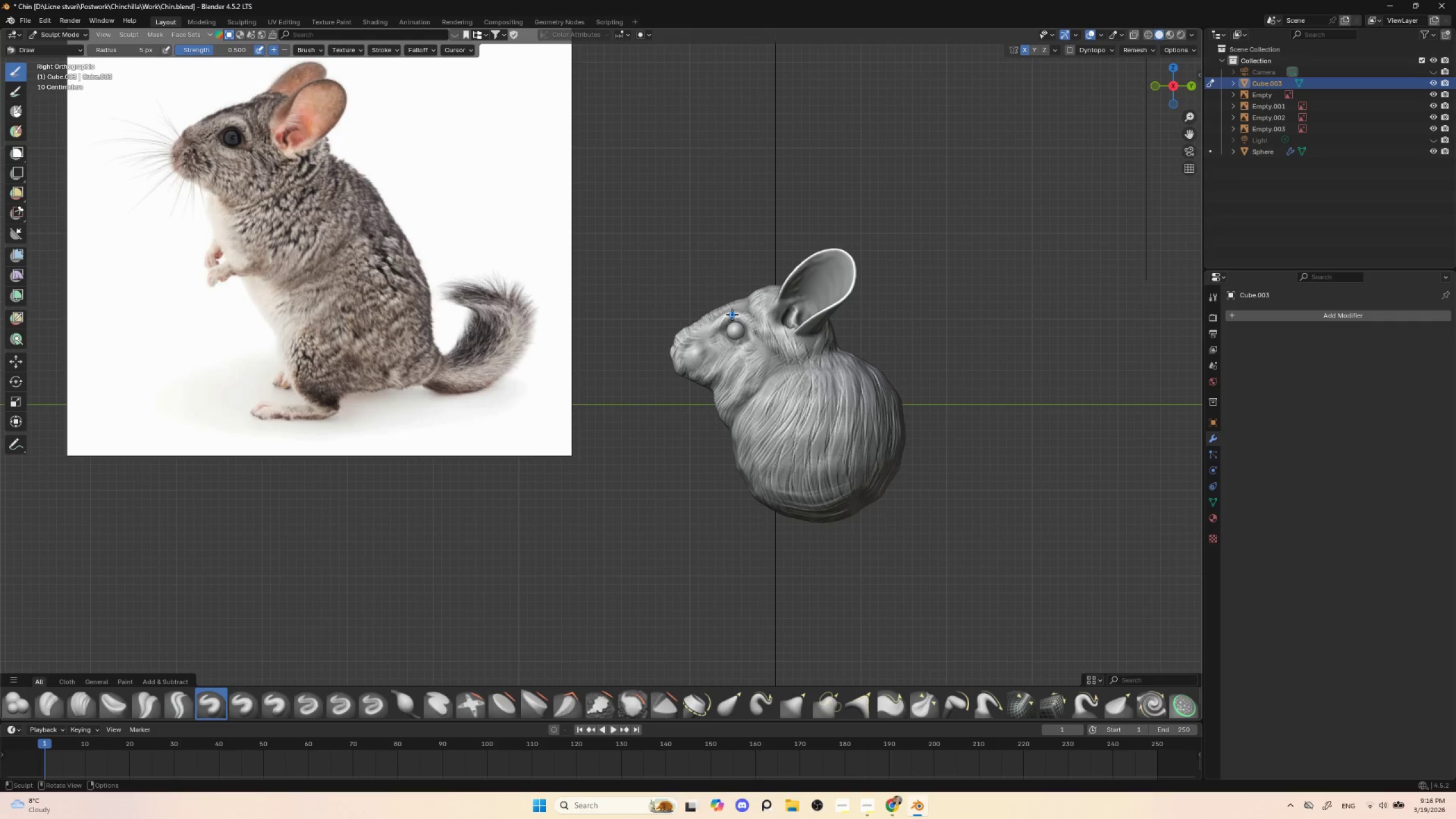 
left_click_drag(start_coordinate=[732, 314], to_coordinate=[725, 324])
 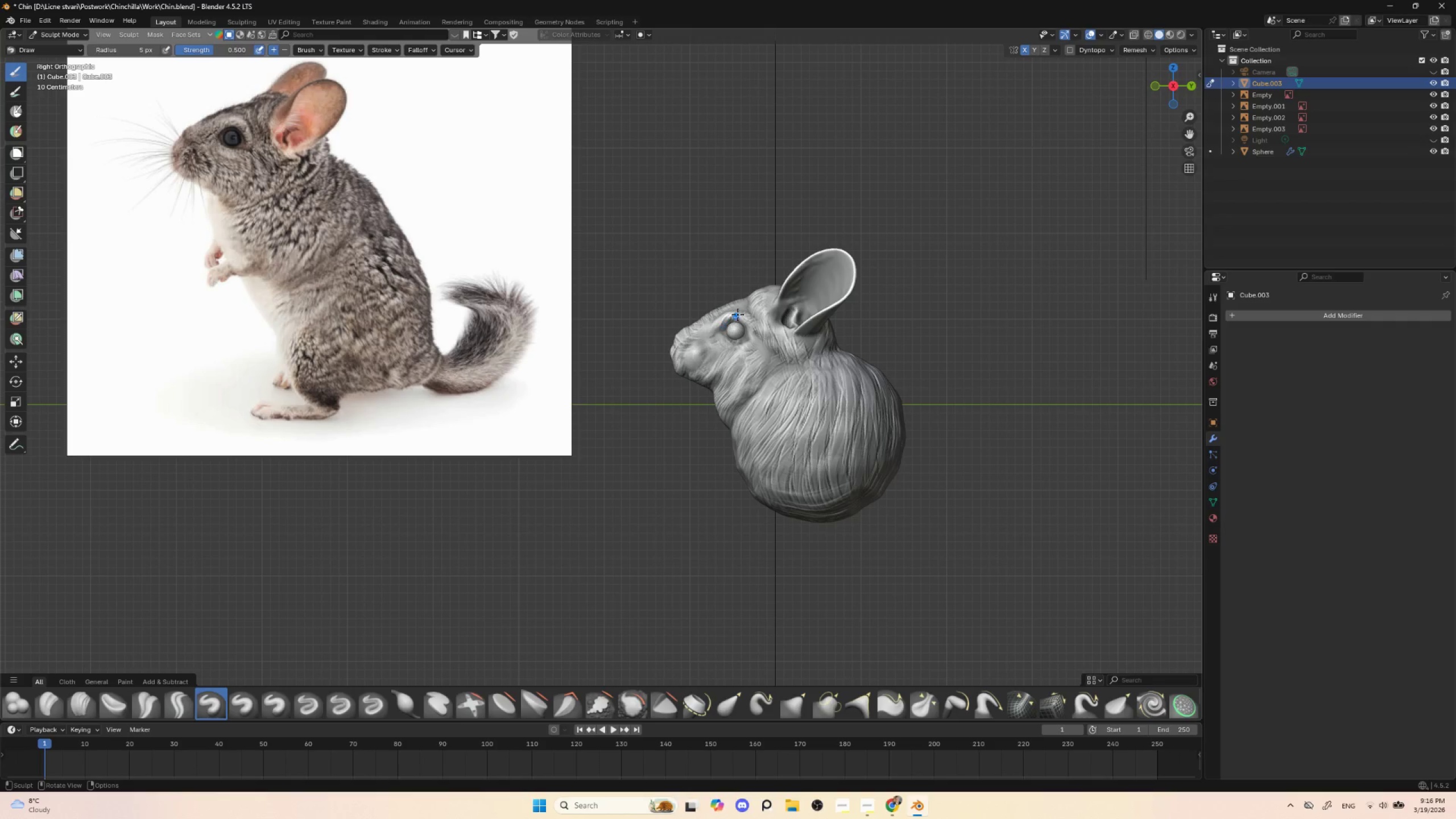 
left_click_drag(start_coordinate=[737, 315], to_coordinate=[724, 329])
 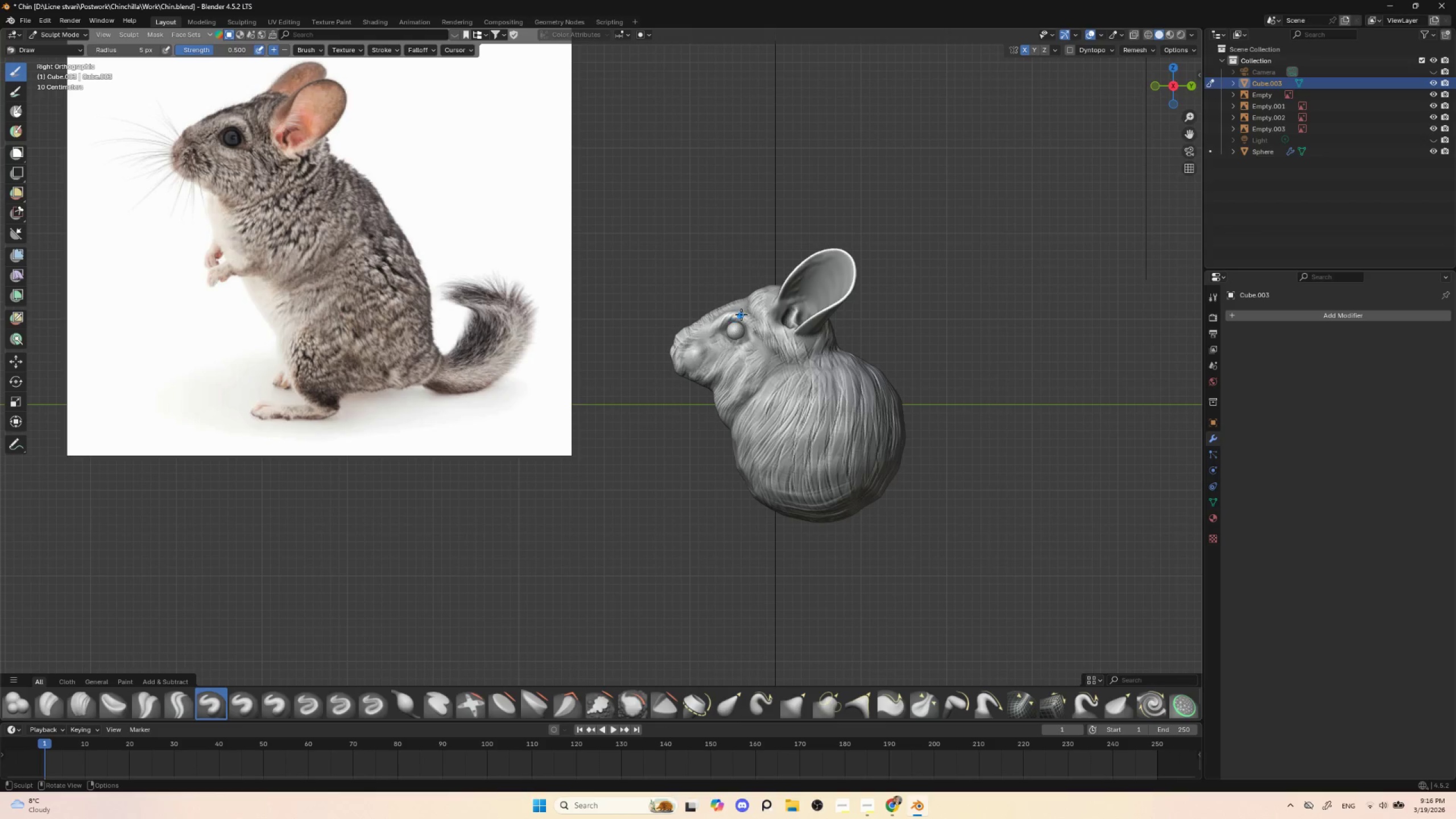 
left_click_drag(start_coordinate=[741, 314], to_coordinate=[732, 325])
 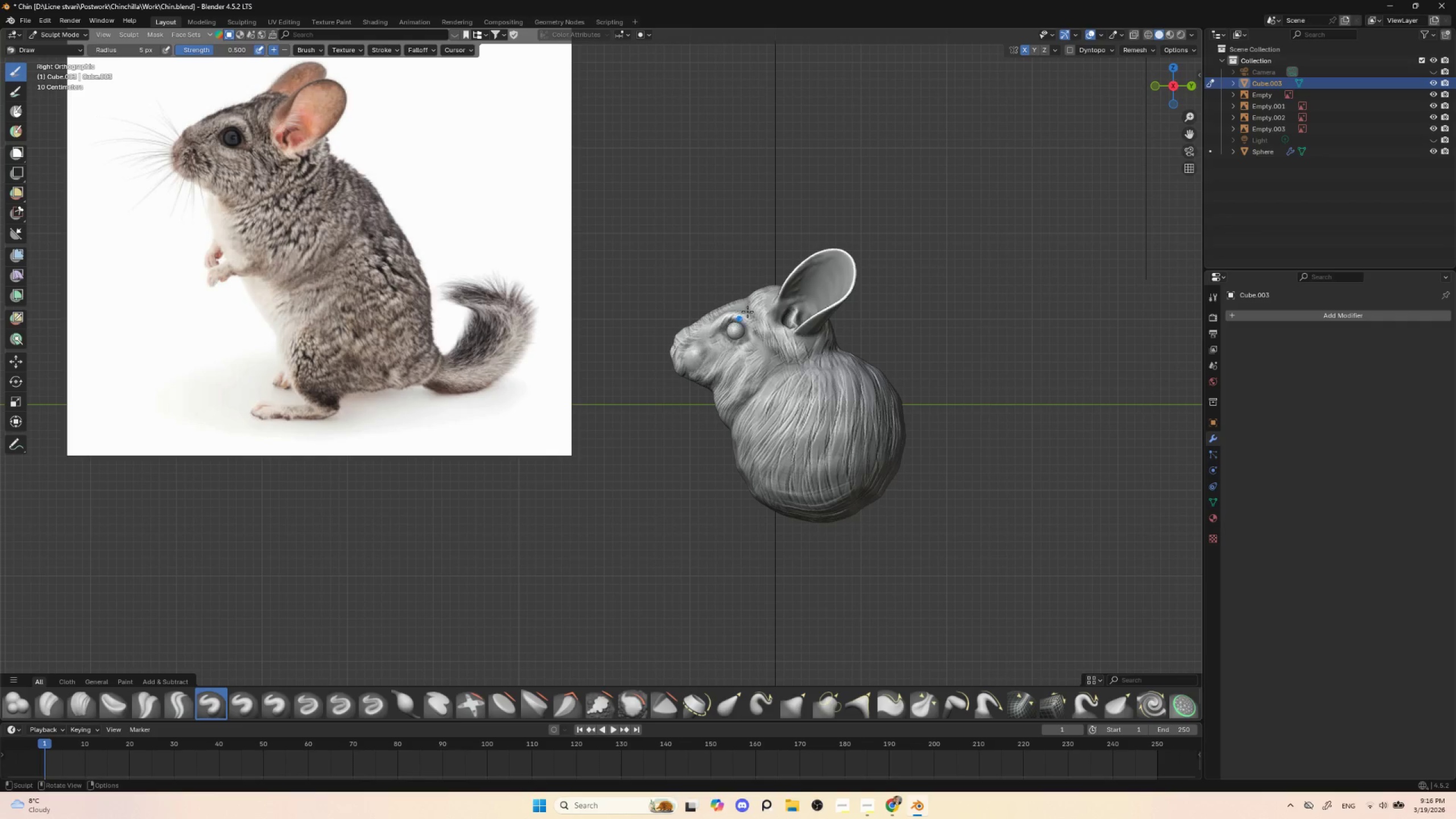 
left_click_drag(start_coordinate=[750, 310], to_coordinate=[744, 316])
 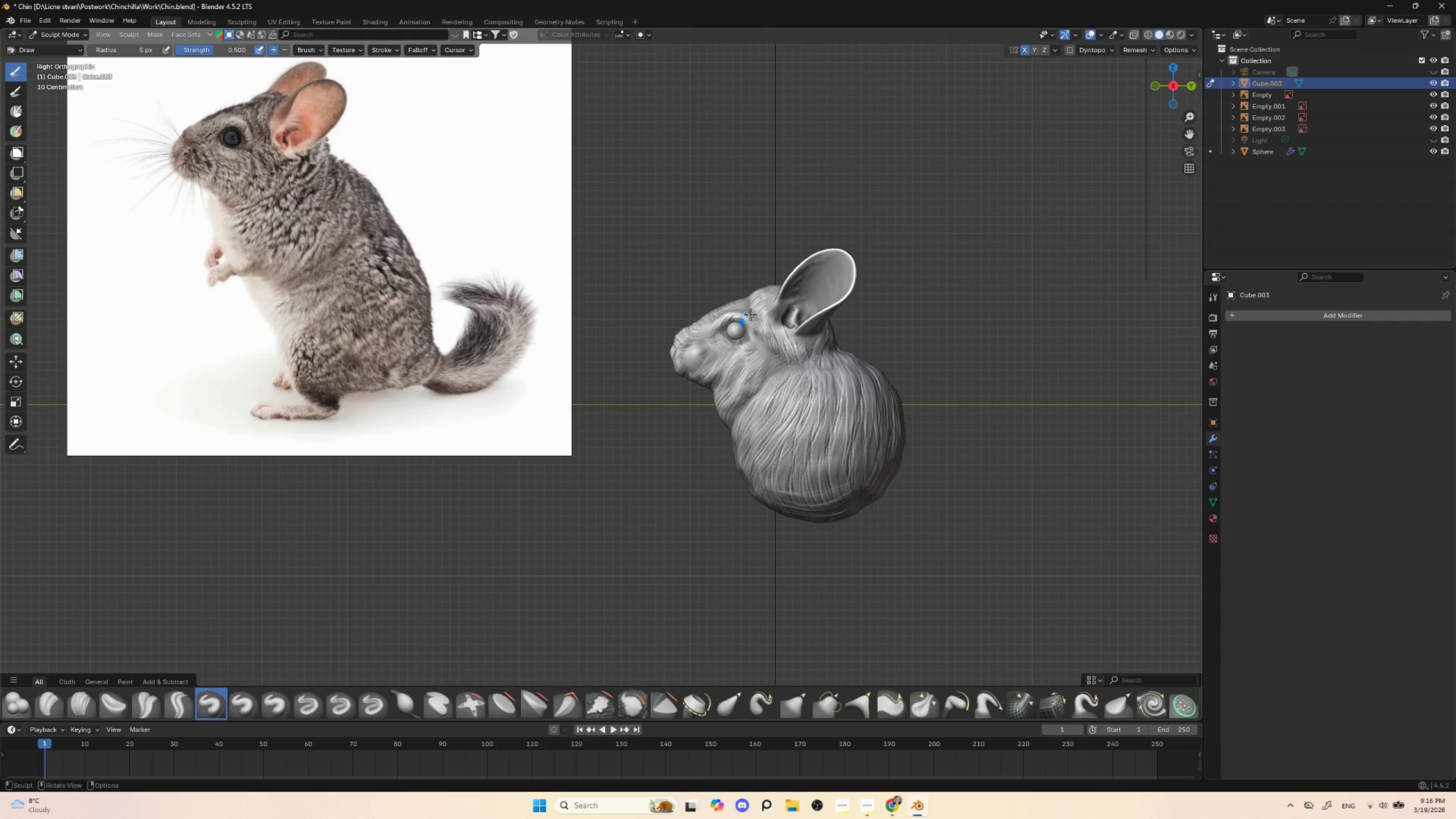 
left_click_drag(start_coordinate=[748, 318], to_coordinate=[746, 321])
 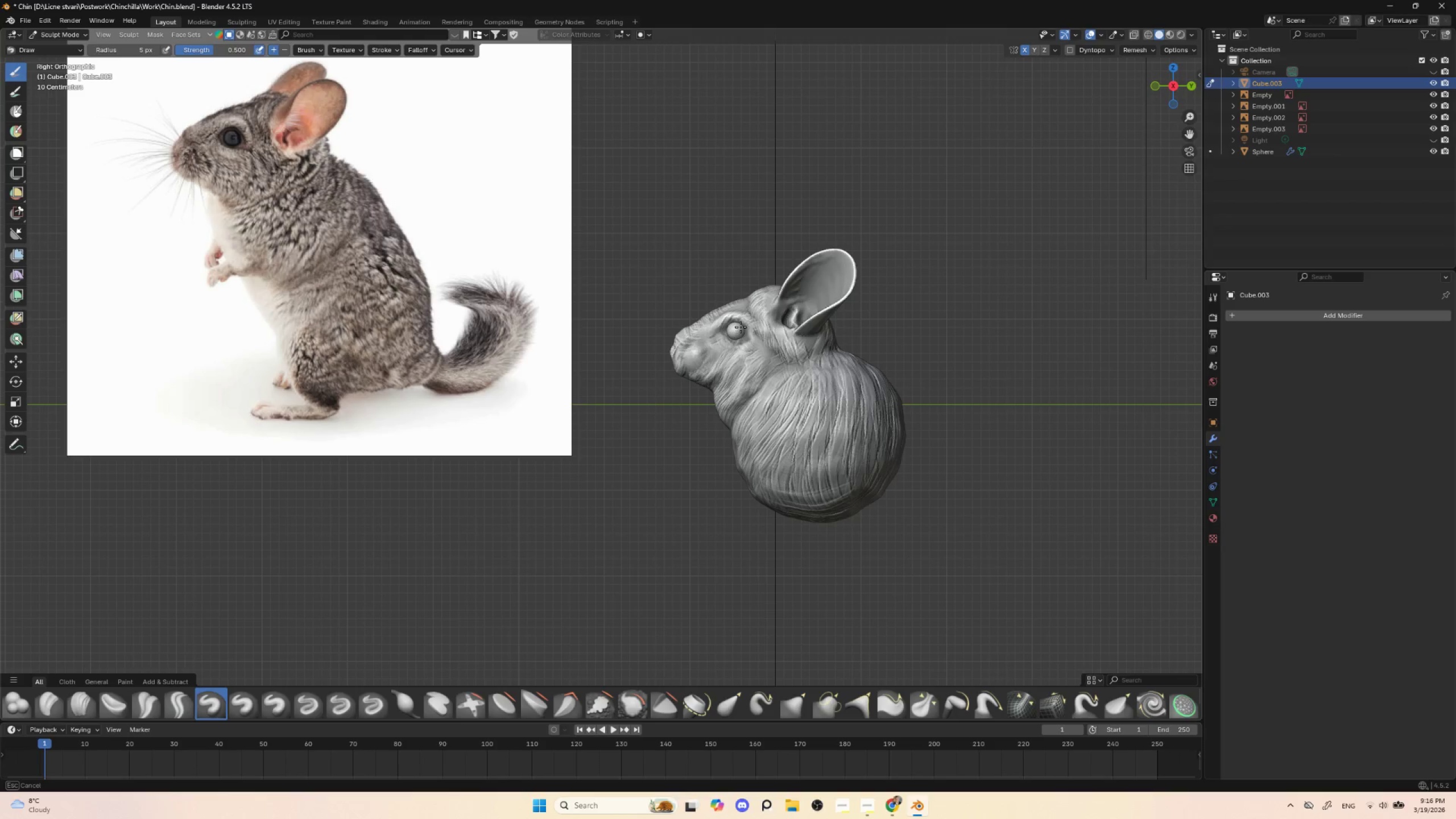 
triple_click([754, 322])
 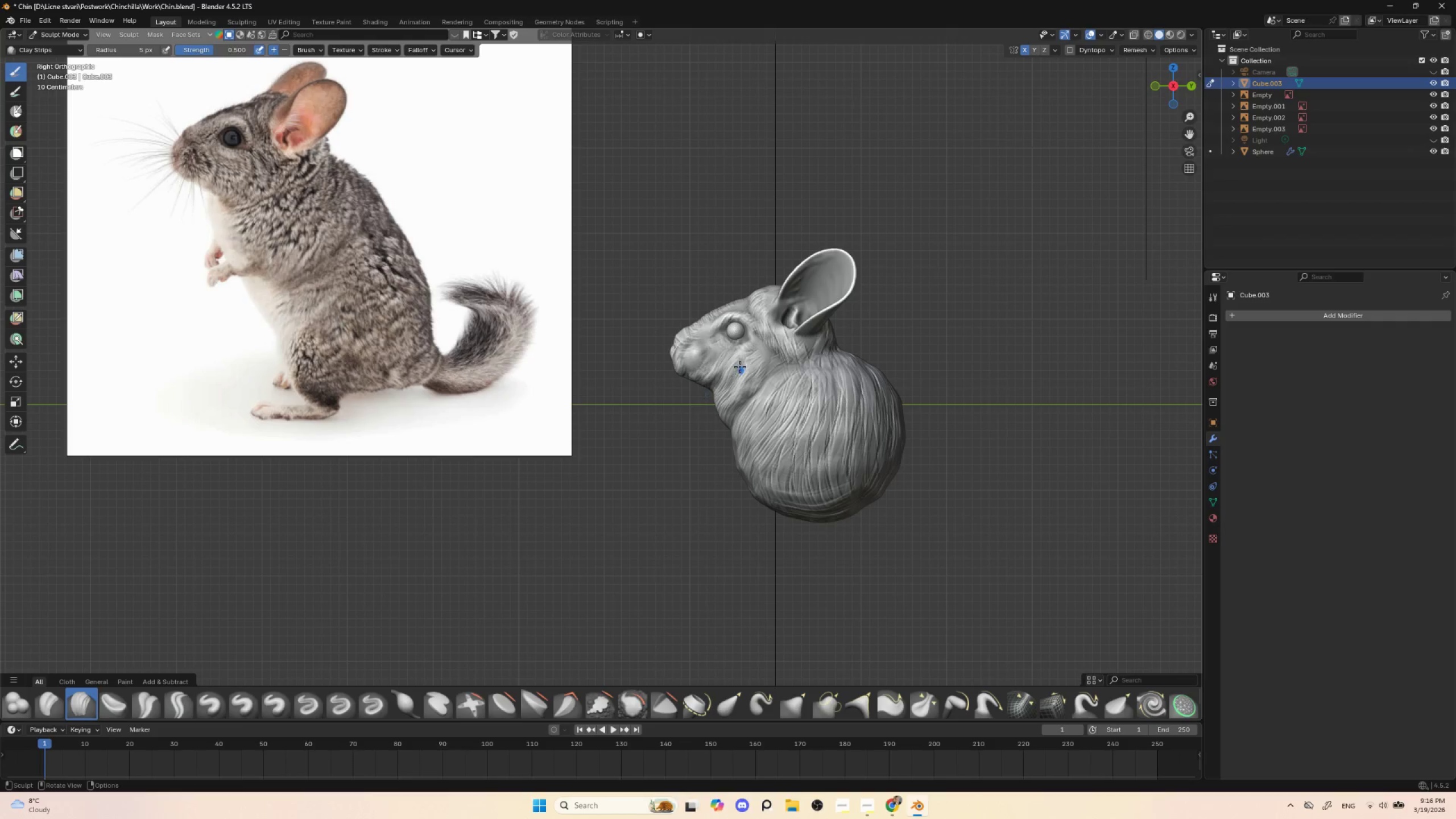 
wait(5.17)
 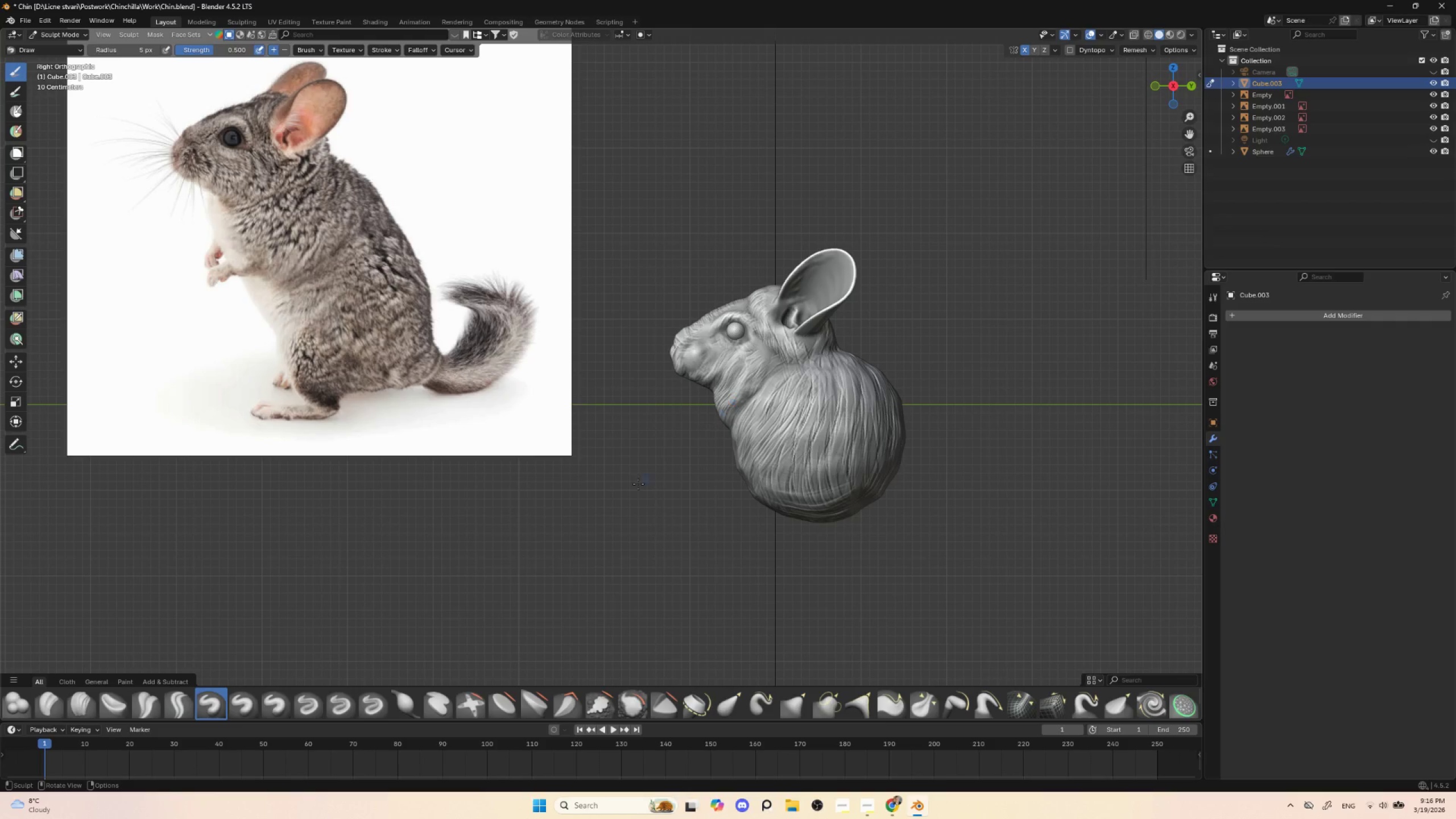 
left_click_drag(start_coordinate=[689, 345], to_coordinate=[693, 363])
 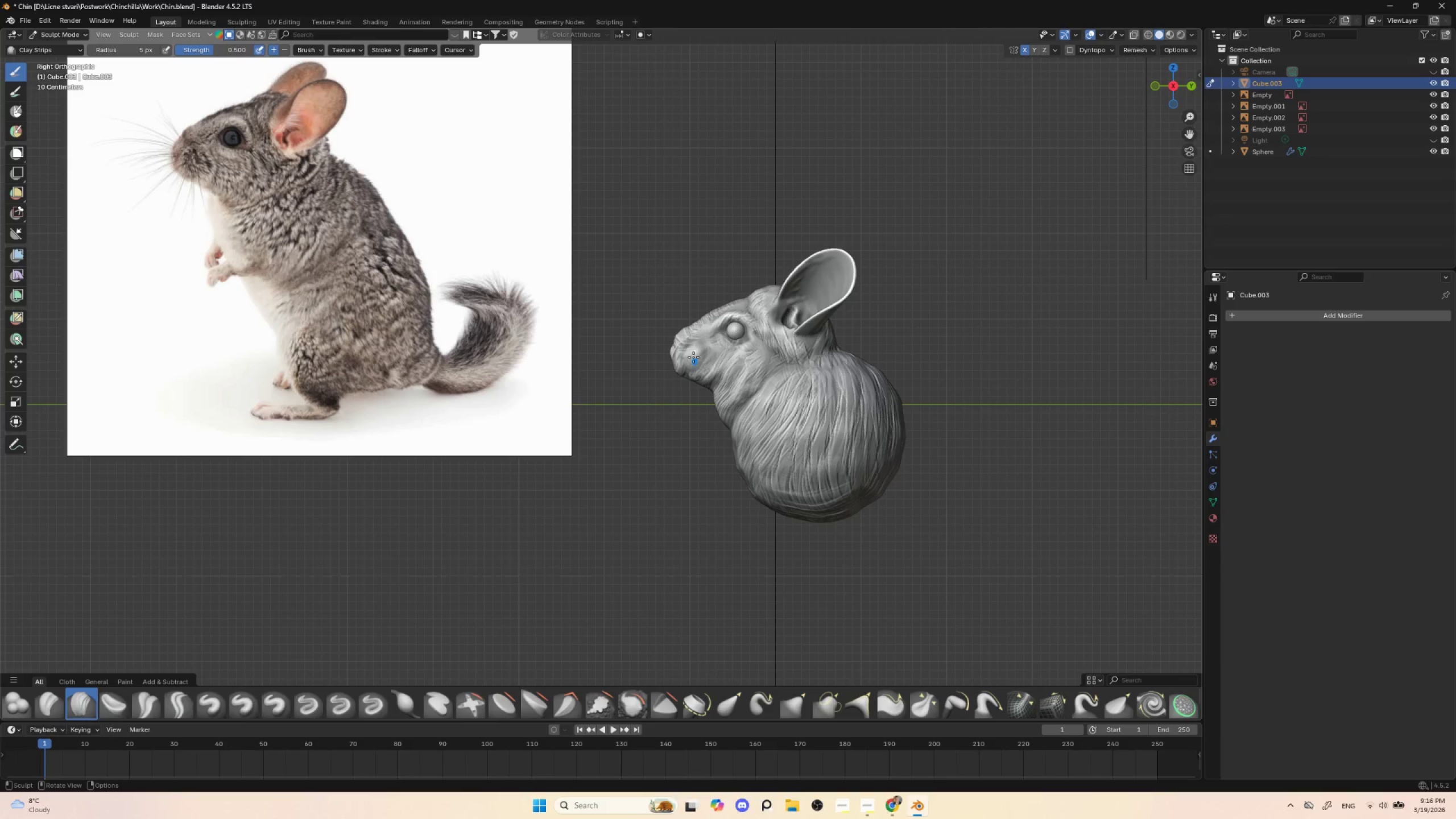 
left_click_drag(start_coordinate=[691, 348], to_coordinate=[696, 365])
 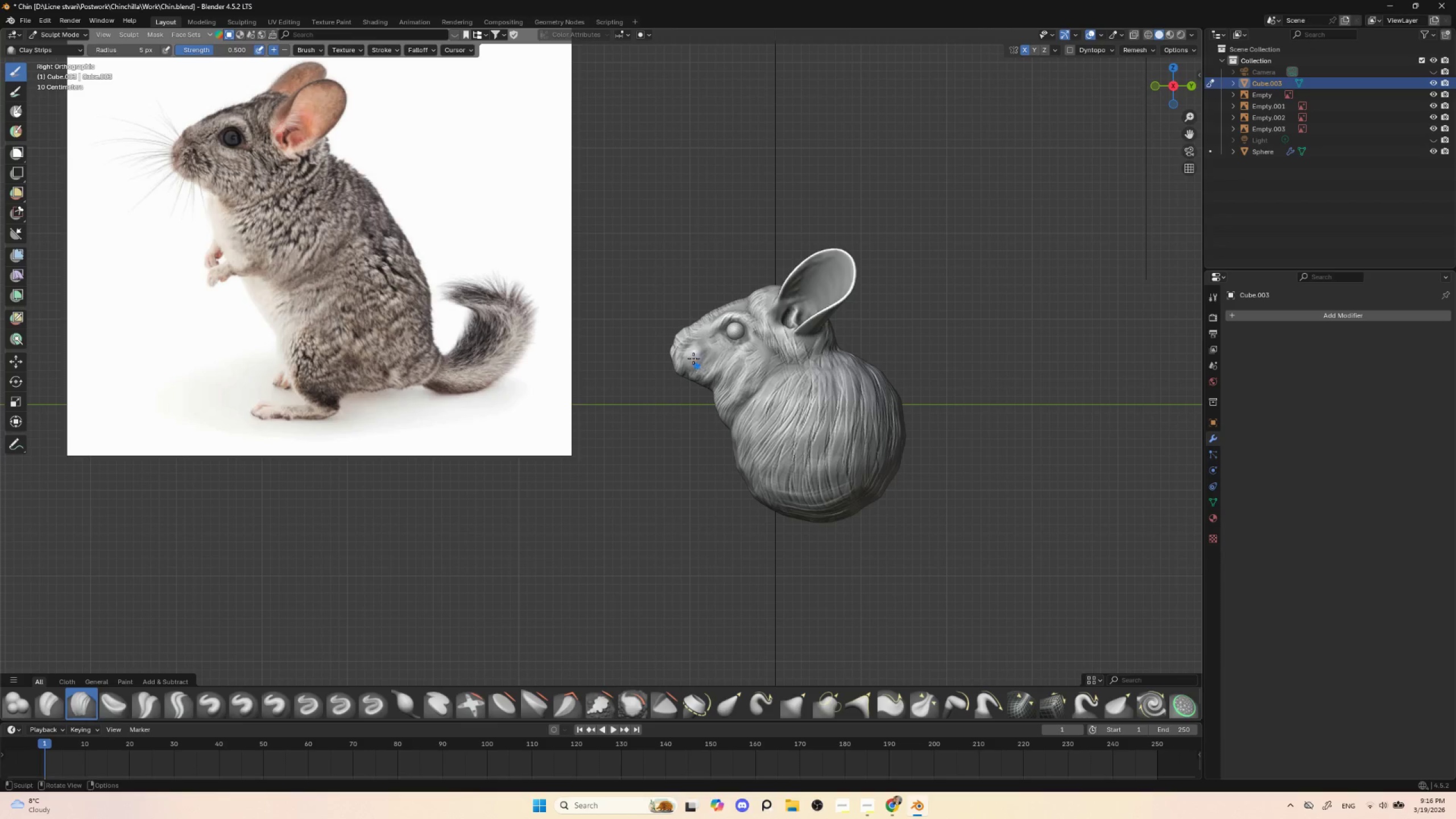 
left_click_drag(start_coordinate=[688, 353], to_coordinate=[693, 365])
 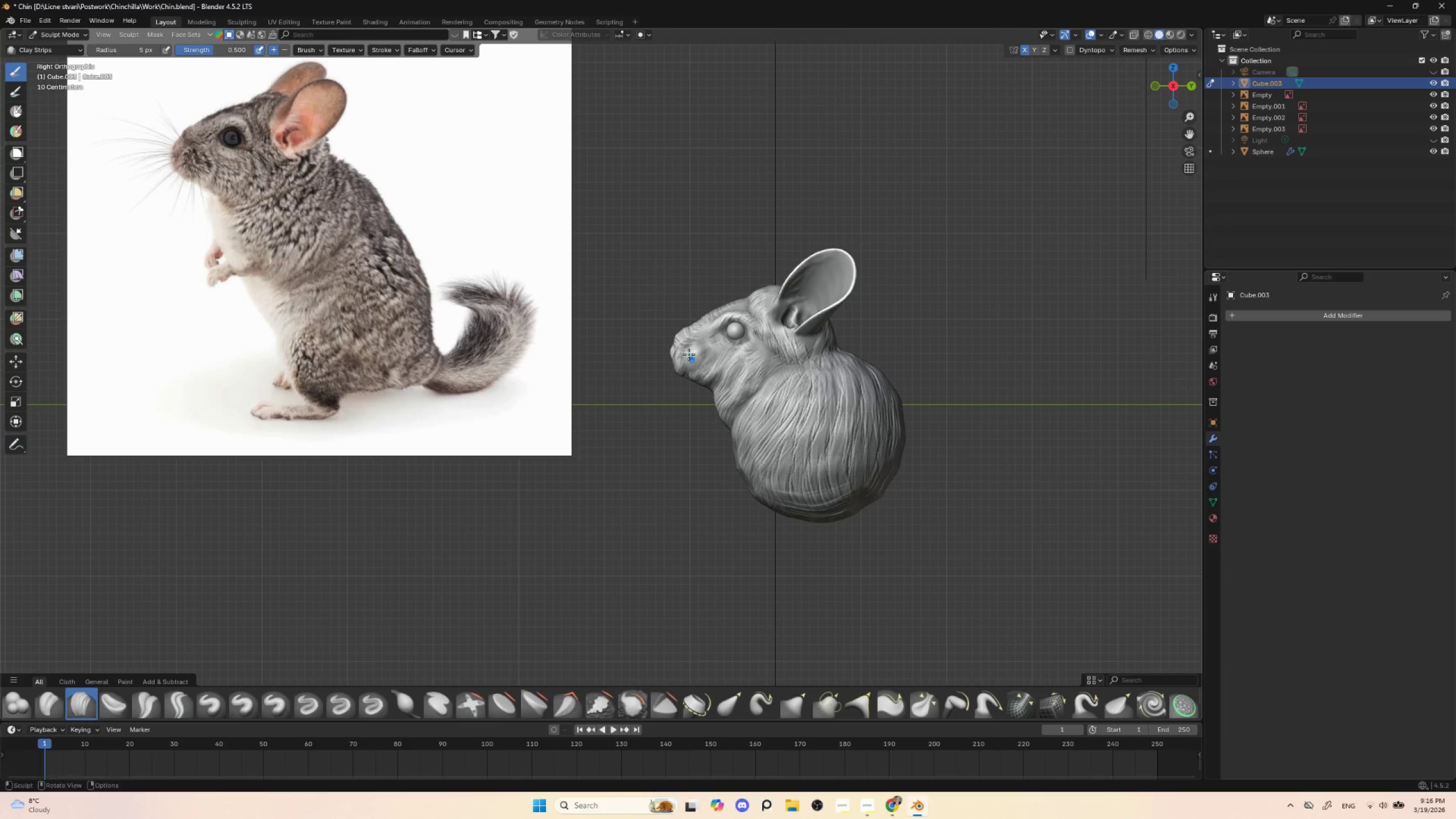 
left_click_drag(start_coordinate=[688, 354], to_coordinate=[695, 369])
 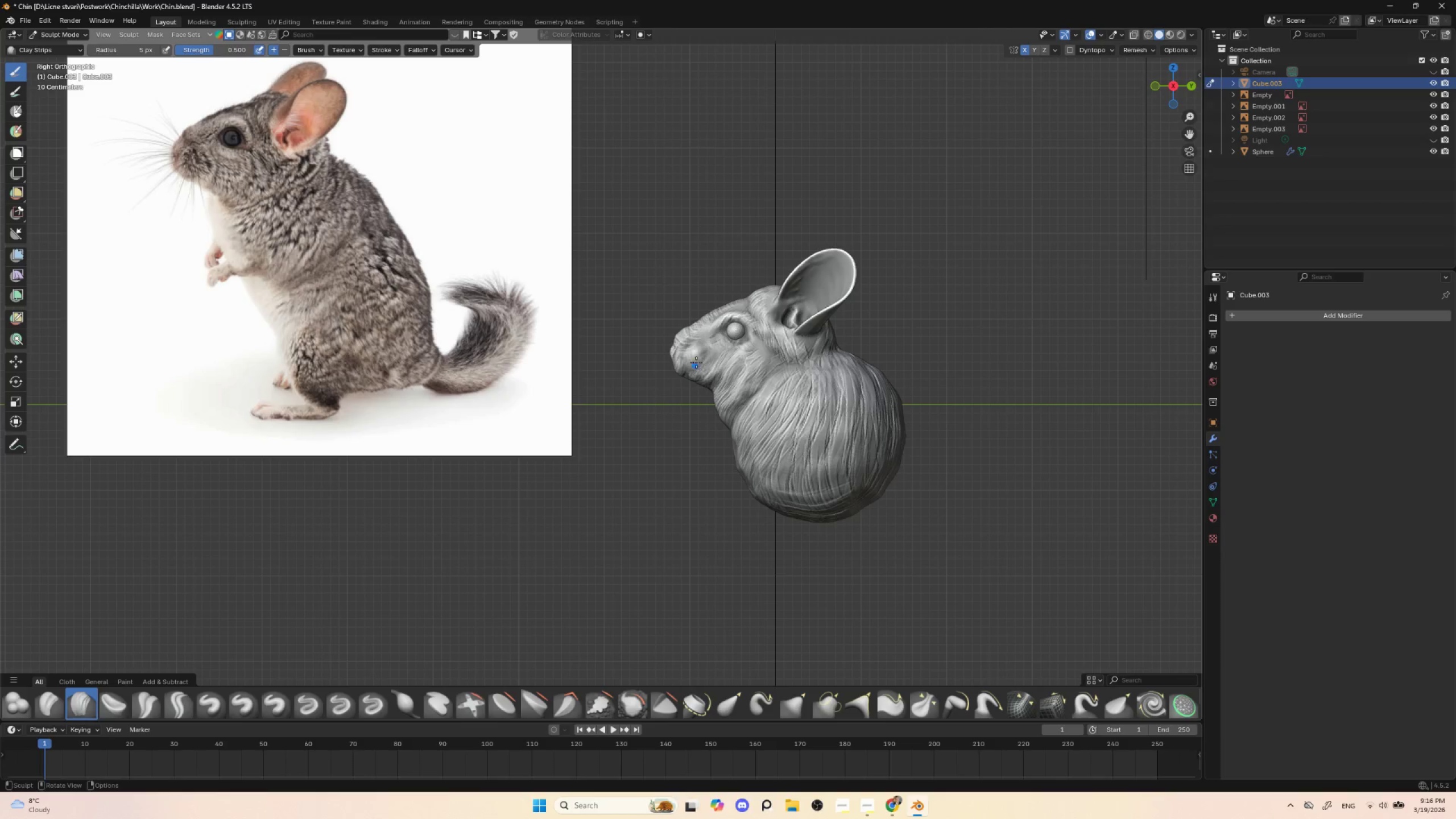 
key(BracketRight)
 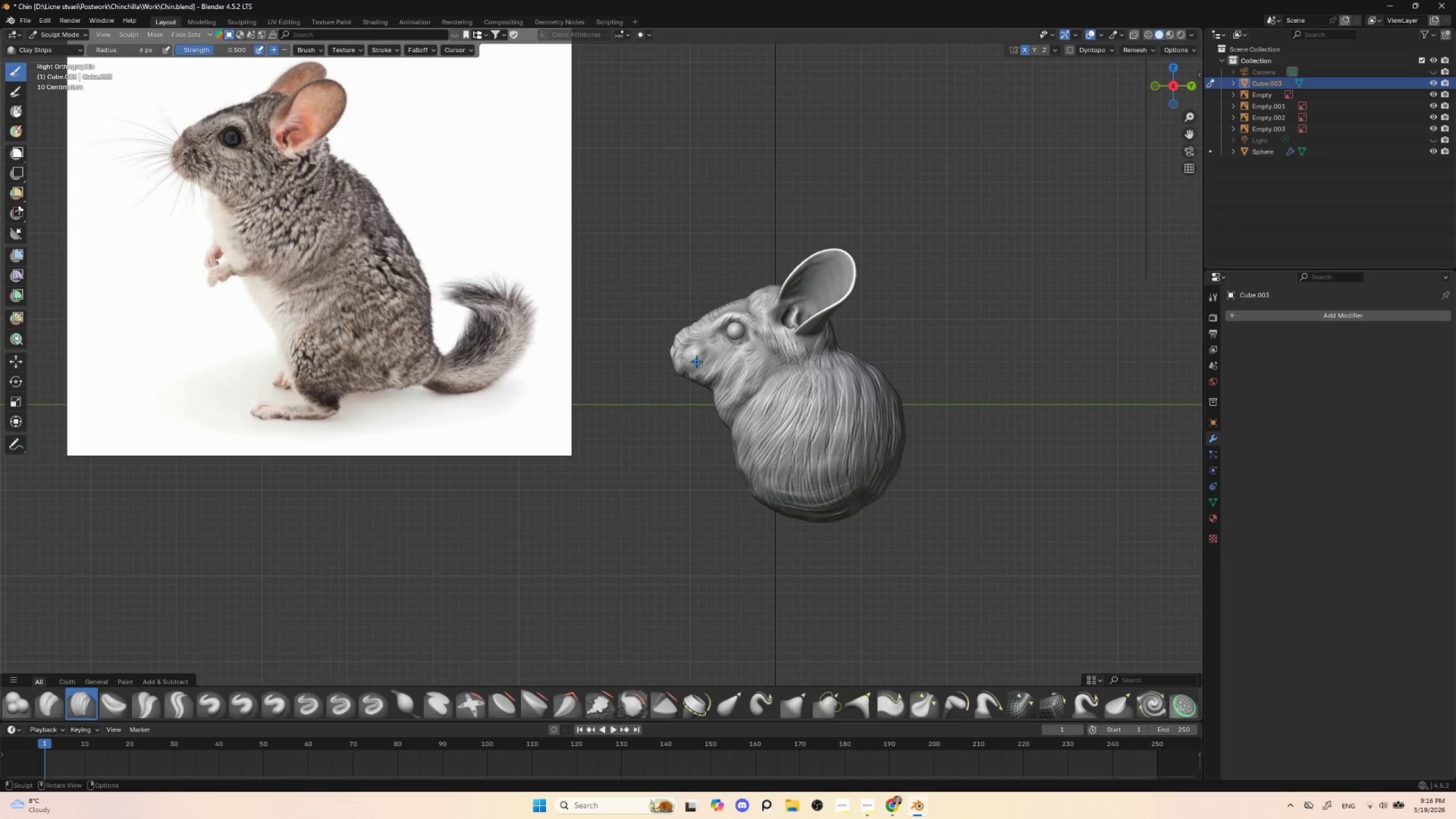 
key(BracketRight)
 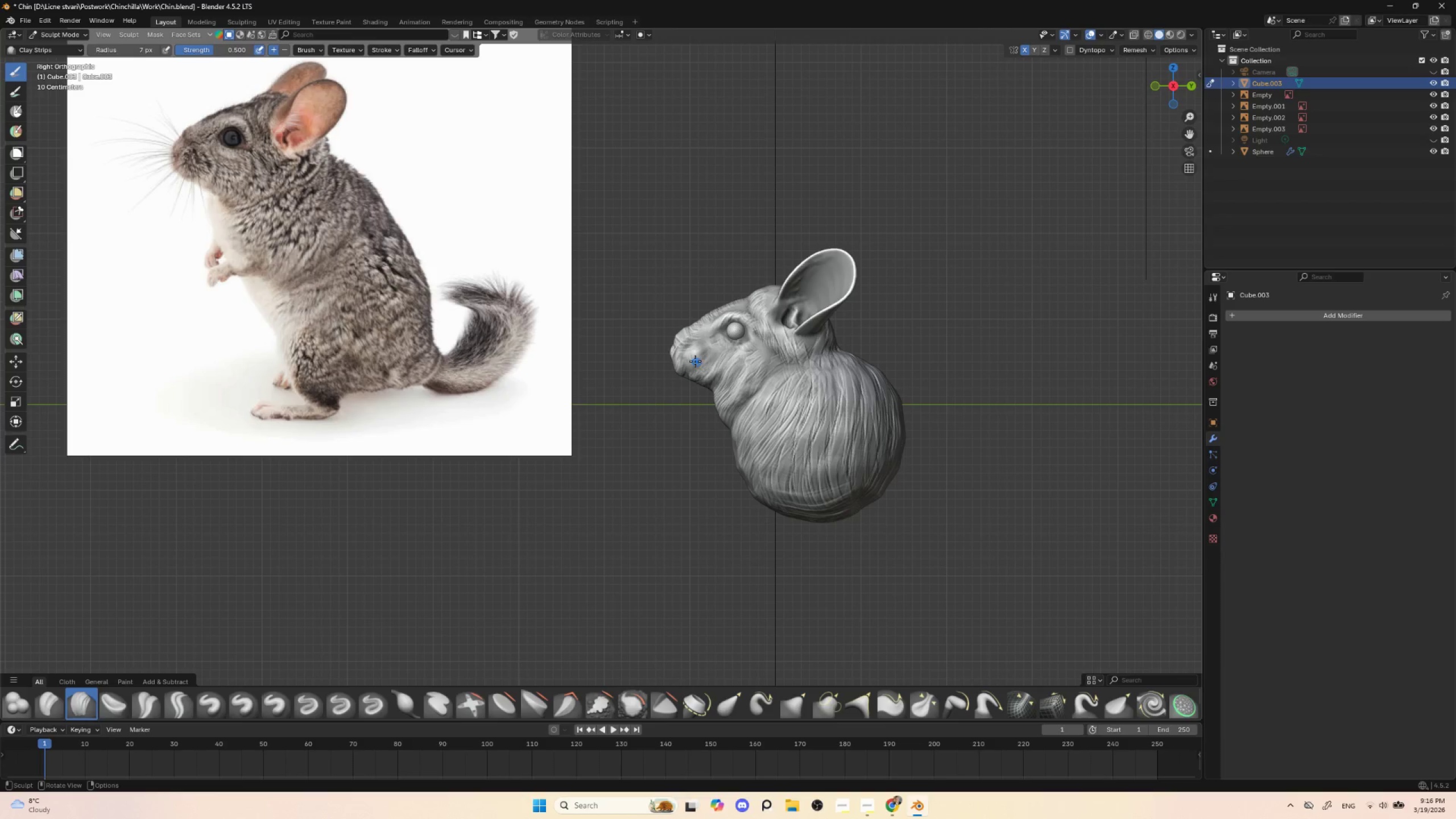 
key(BracketRight)
 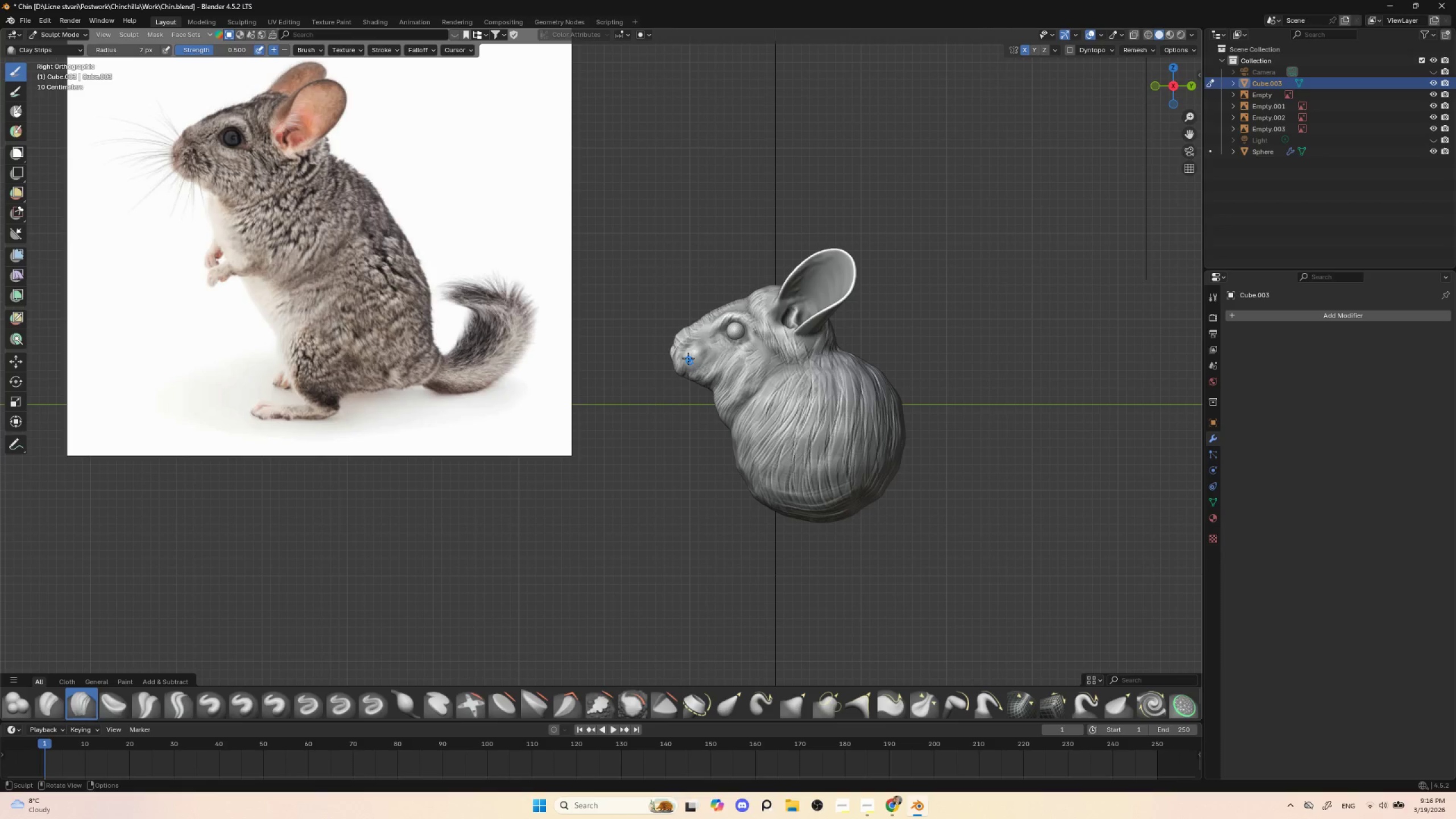 
left_click_drag(start_coordinate=[688, 356], to_coordinate=[693, 370])
 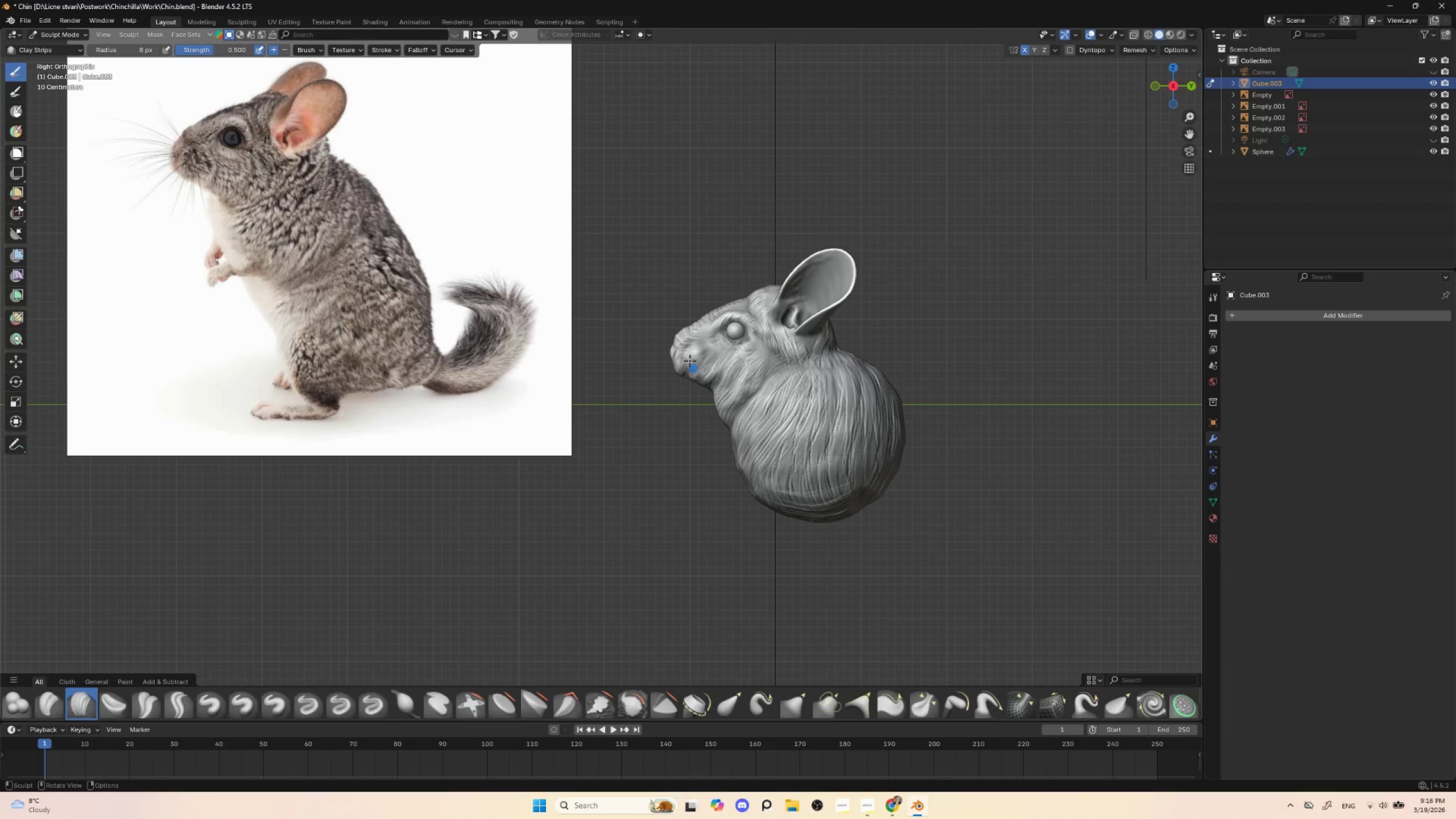 
left_click_drag(start_coordinate=[686, 357], to_coordinate=[692, 366])
 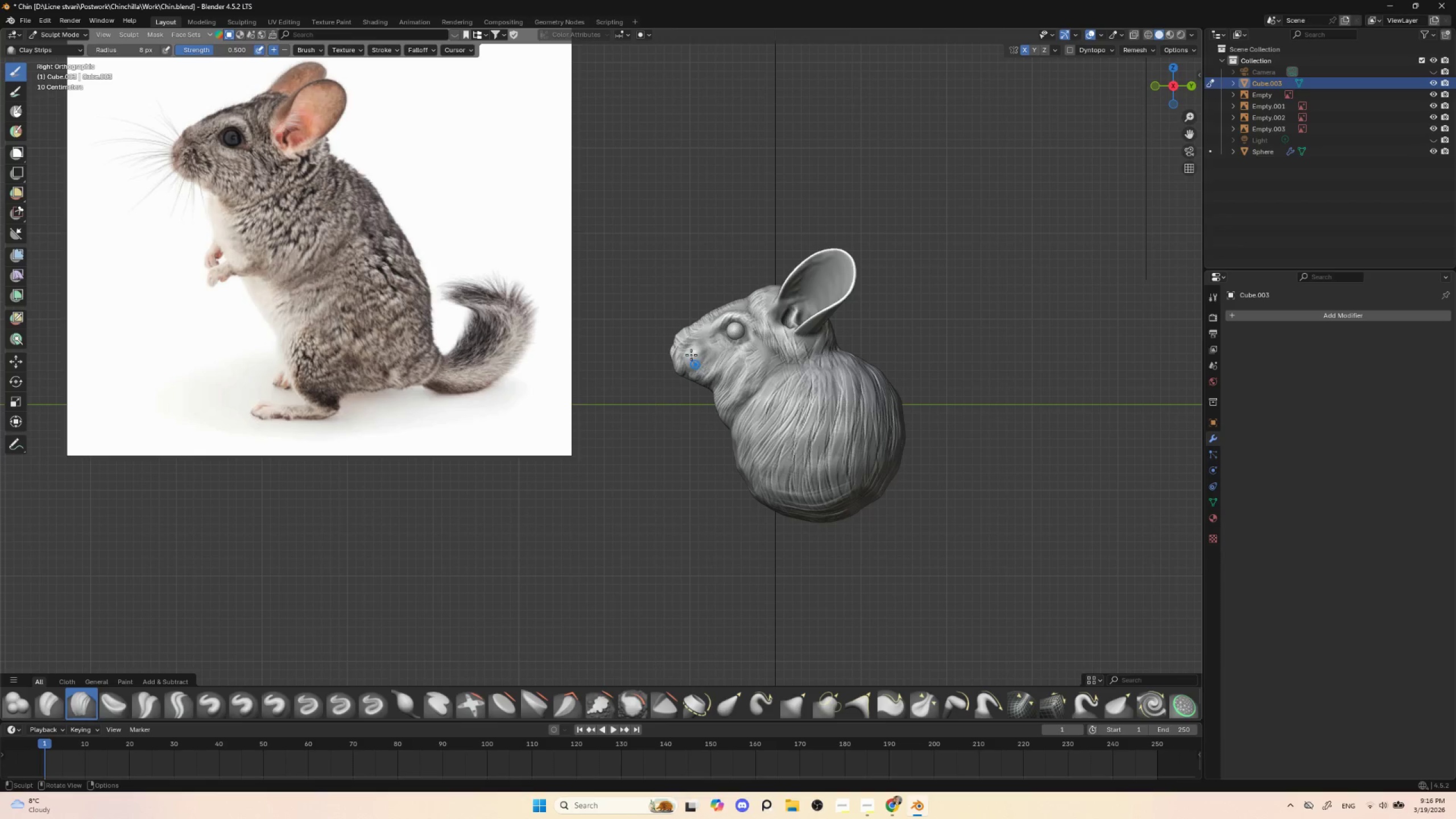 
left_click_drag(start_coordinate=[690, 353], to_coordinate=[696, 367])
 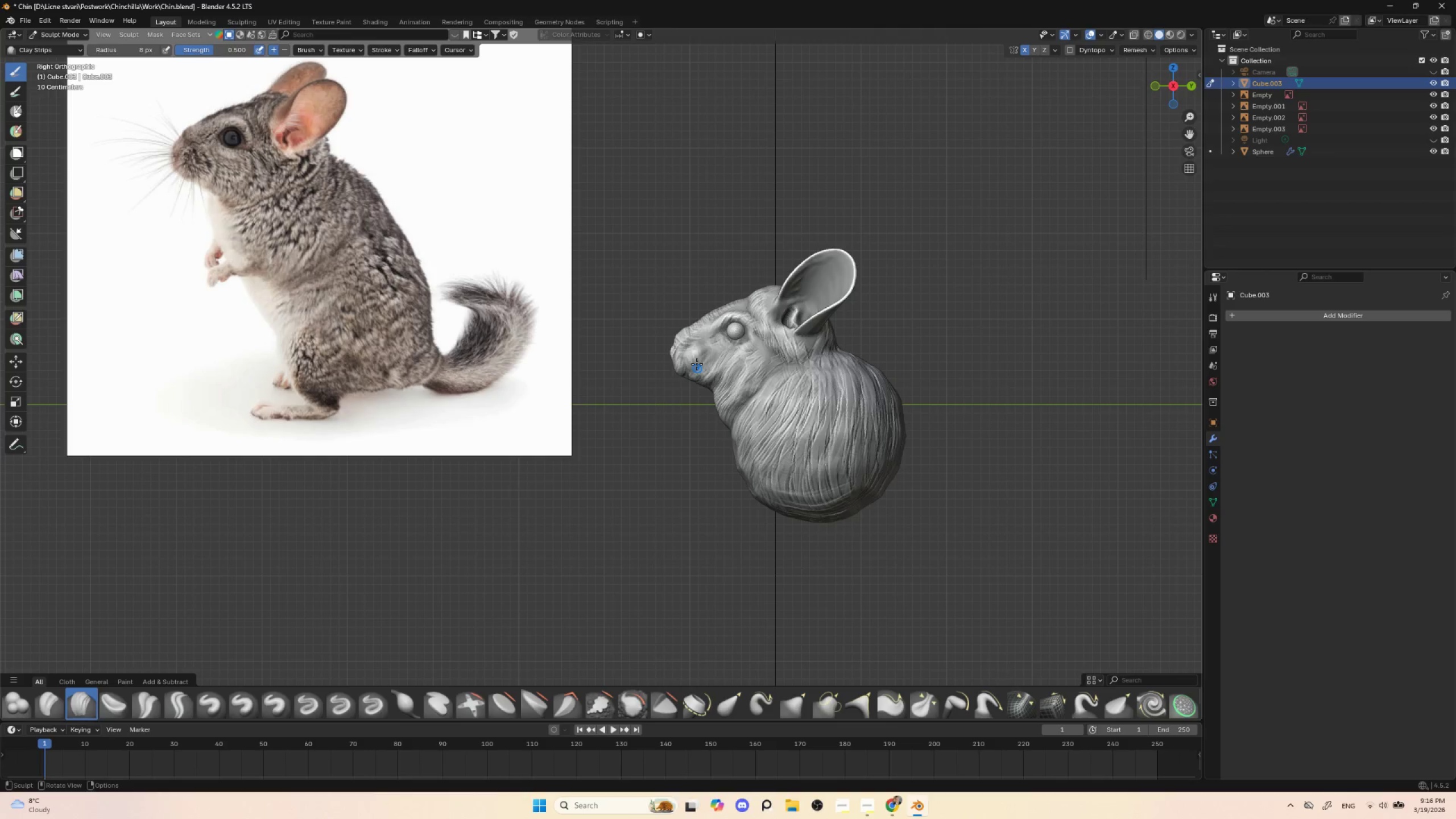 
left_click_drag(start_coordinate=[693, 350], to_coordinate=[697, 364])
 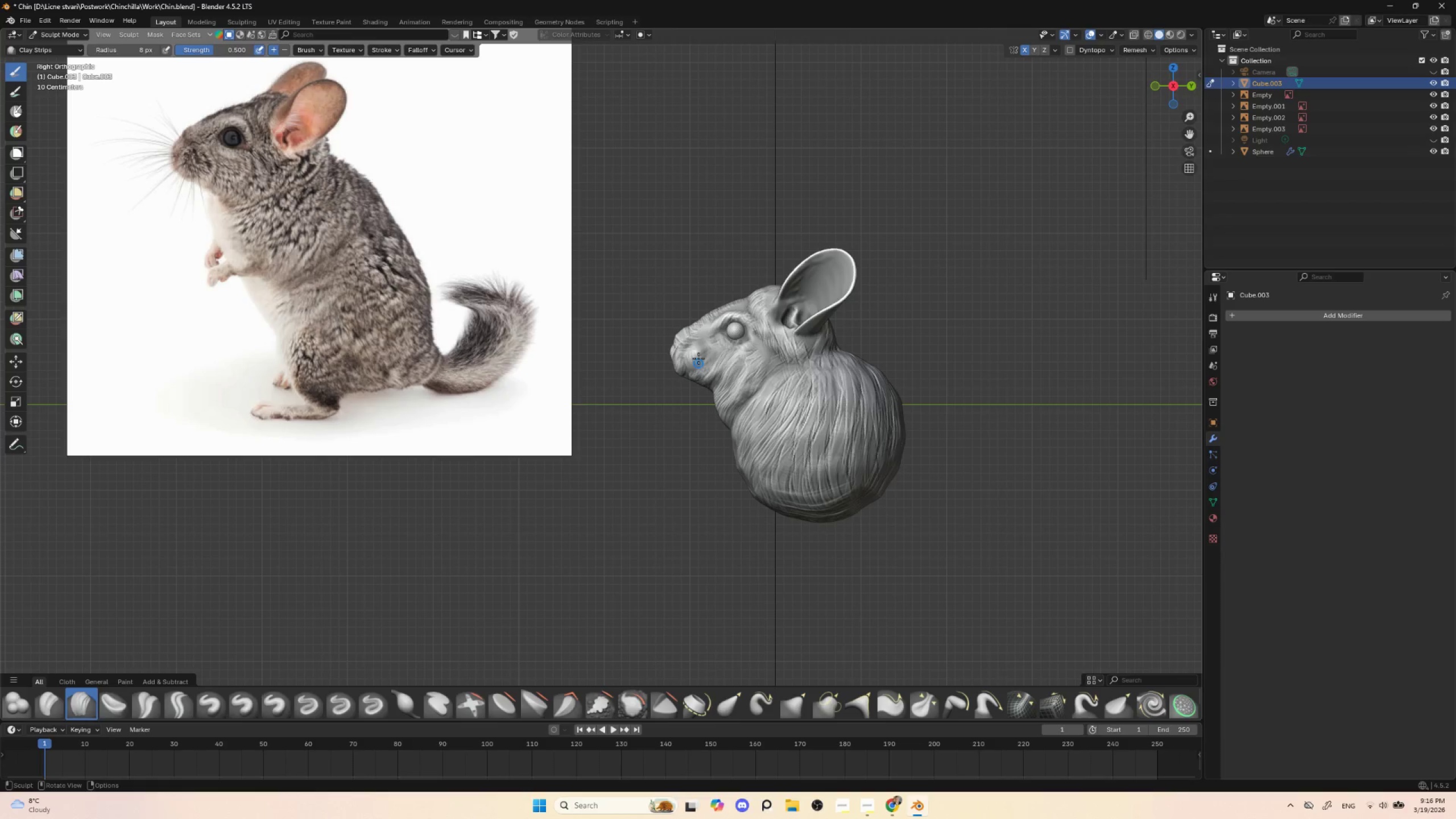 
left_click_drag(start_coordinate=[693, 349], to_coordinate=[699, 364])
 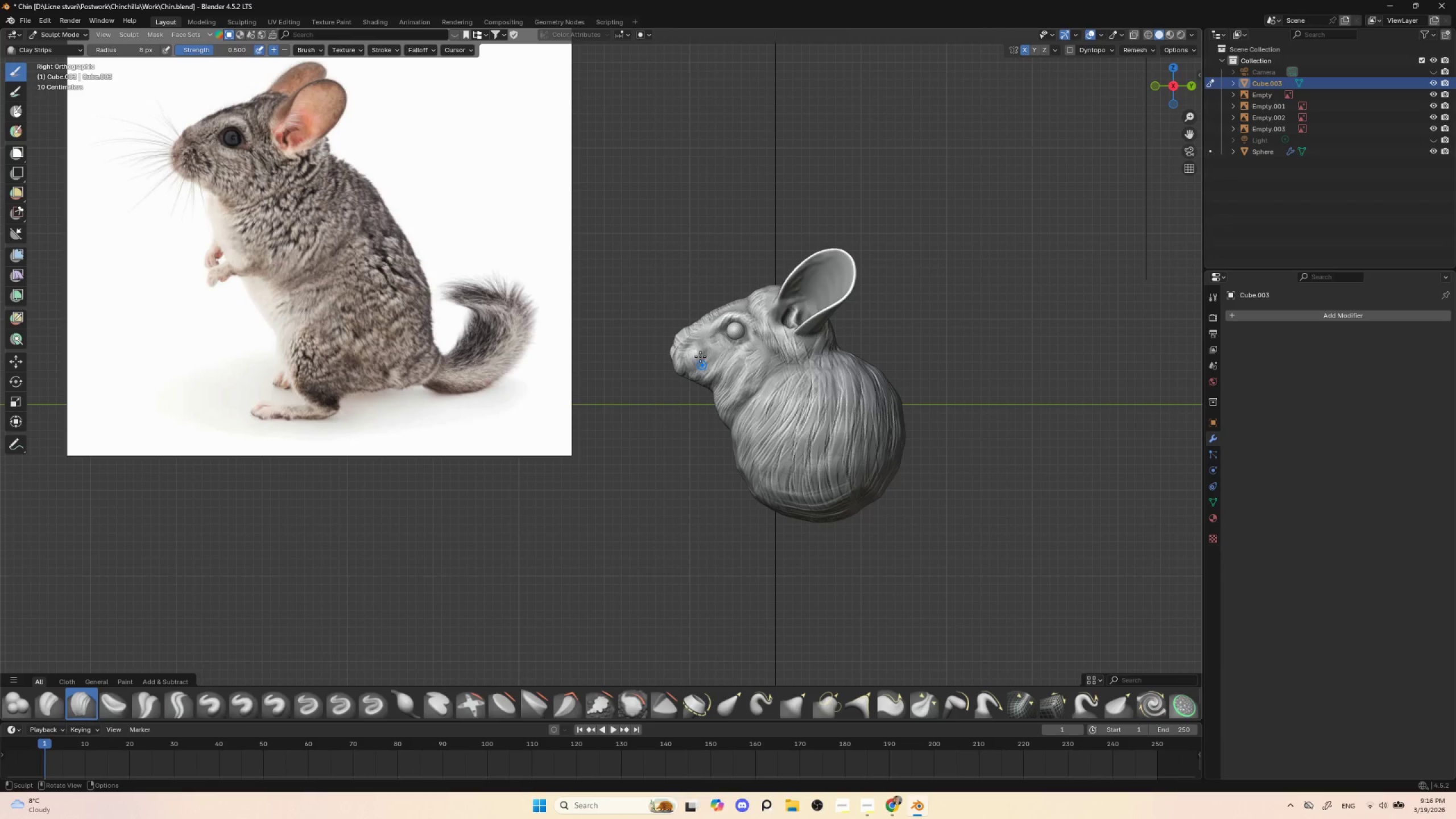 
left_click_drag(start_coordinate=[695, 346], to_coordinate=[702, 361])
 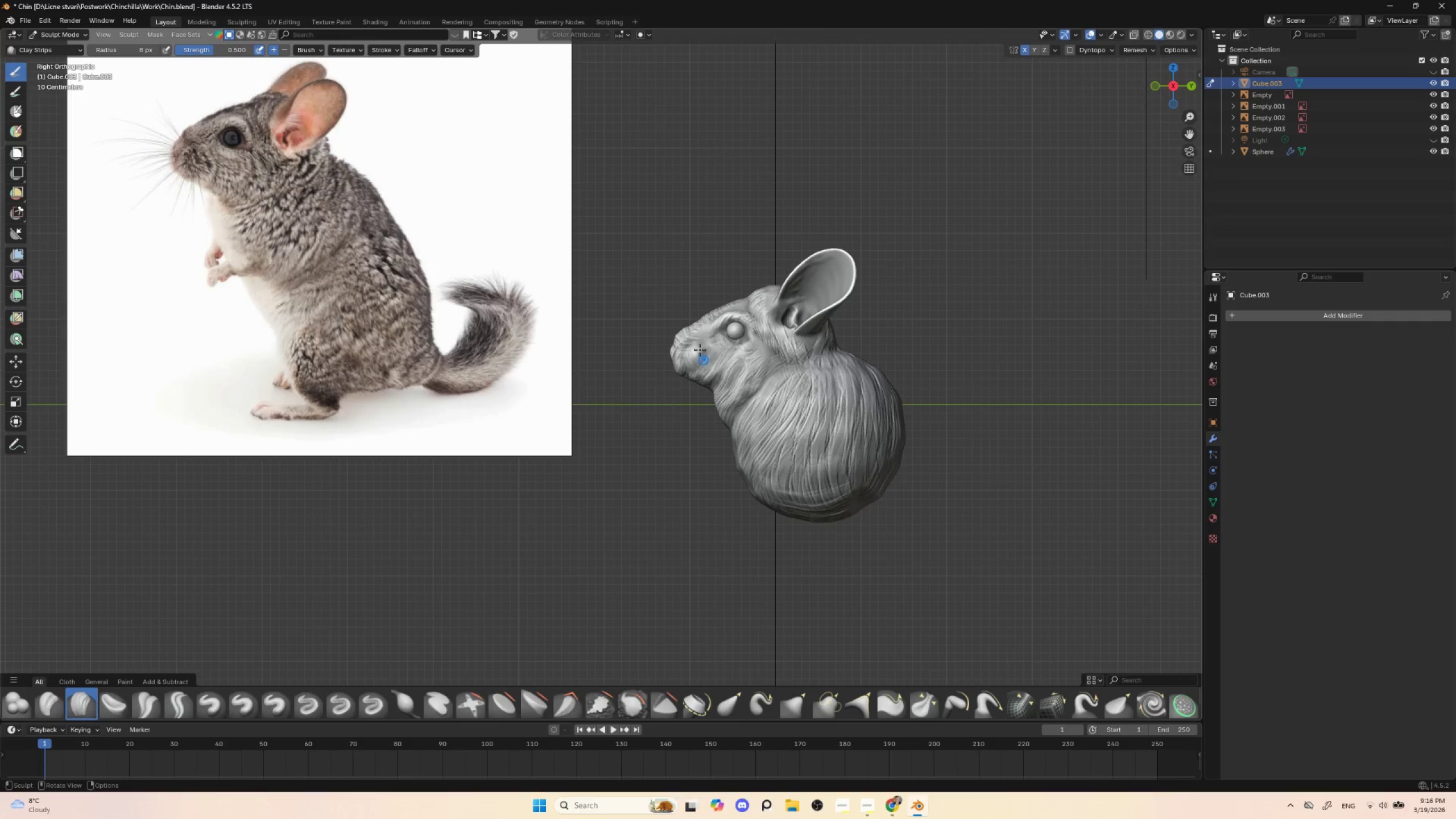 
left_click_drag(start_coordinate=[698, 346], to_coordinate=[705, 359])
 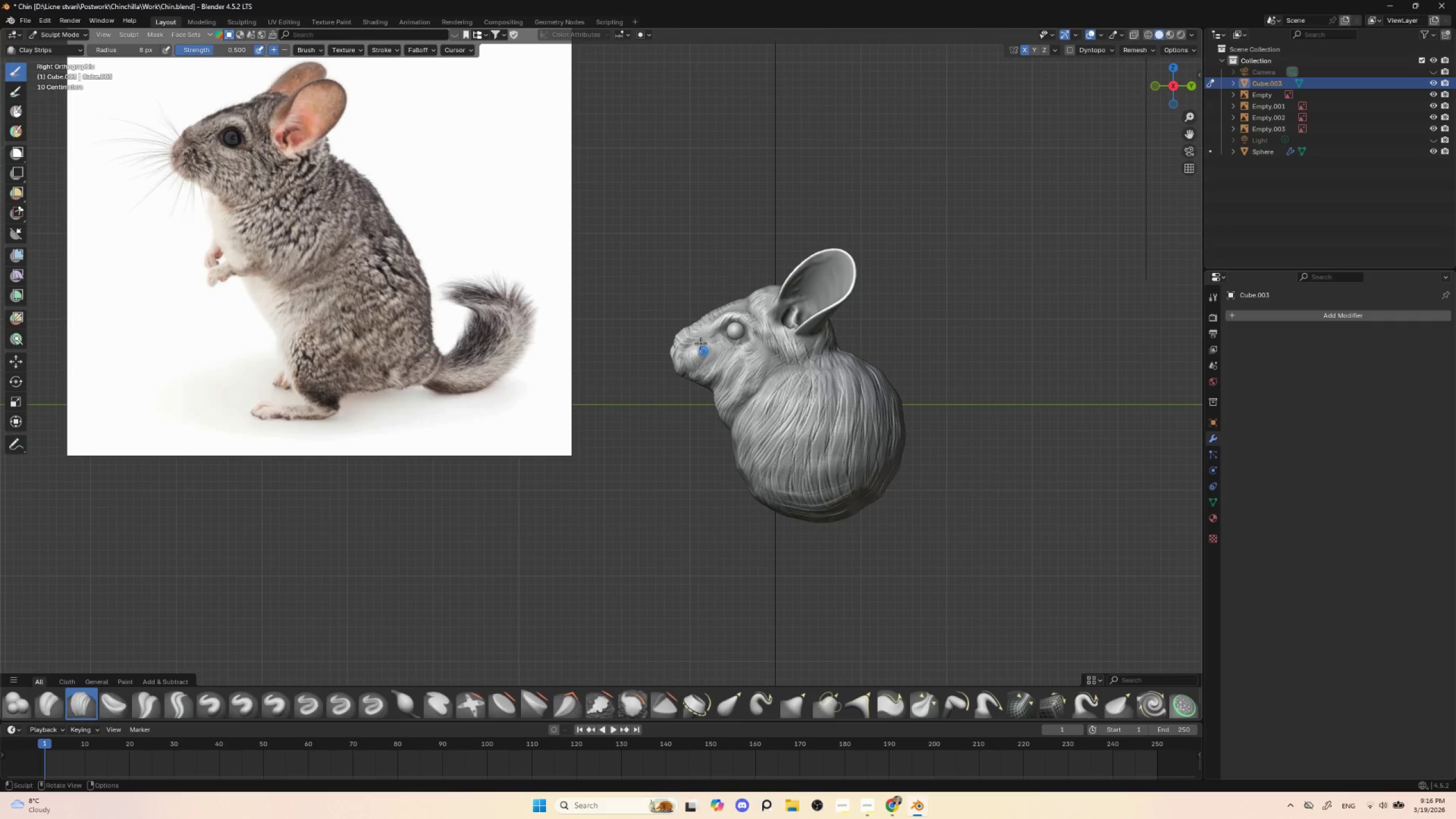 
left_click_drag(start_coordinate=[700, 344], to_coordinate=[707, 359])
 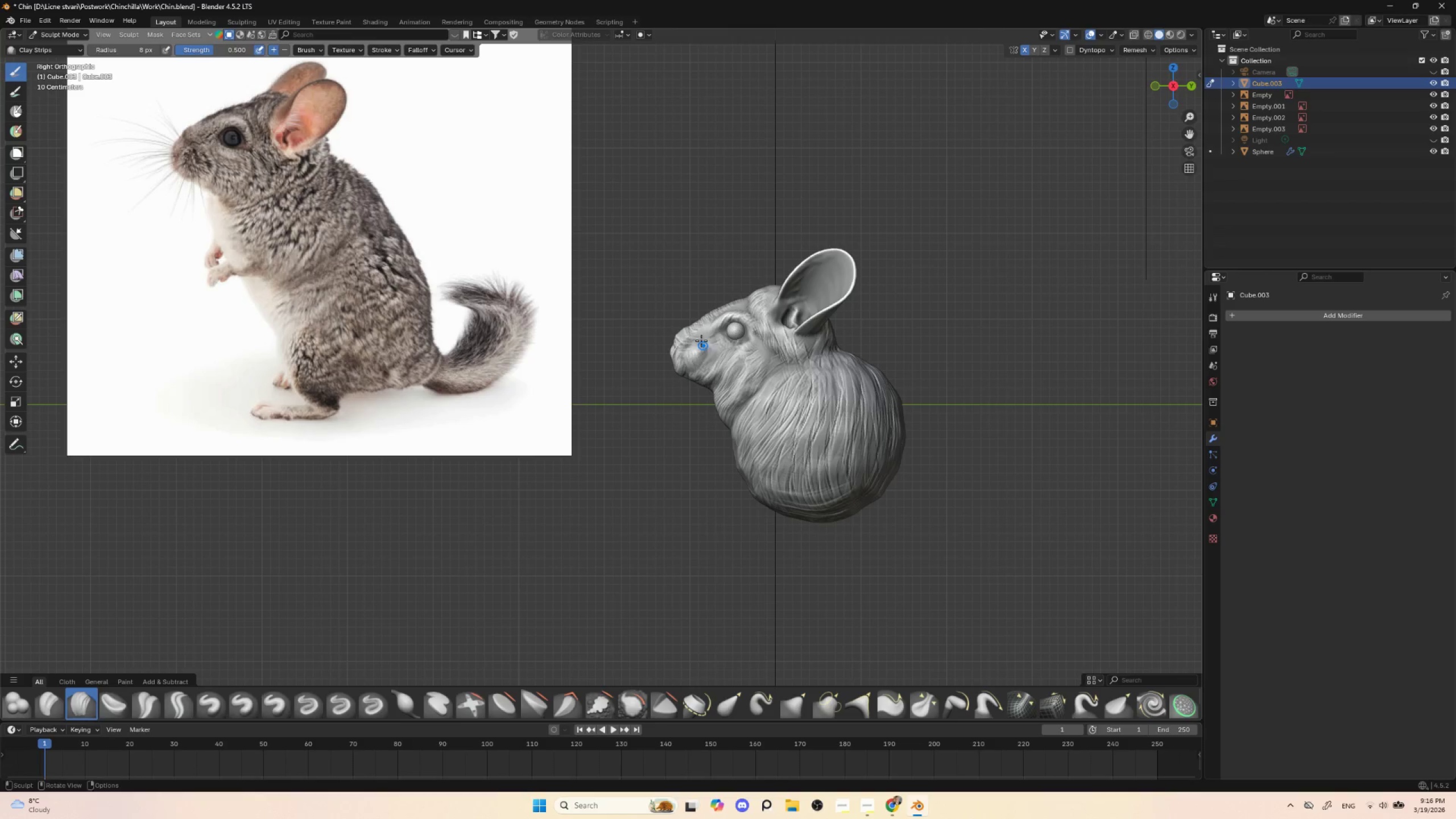 
left_click_drag(start_coordinate=[701, 341], to_coordinate=[709, 359])
 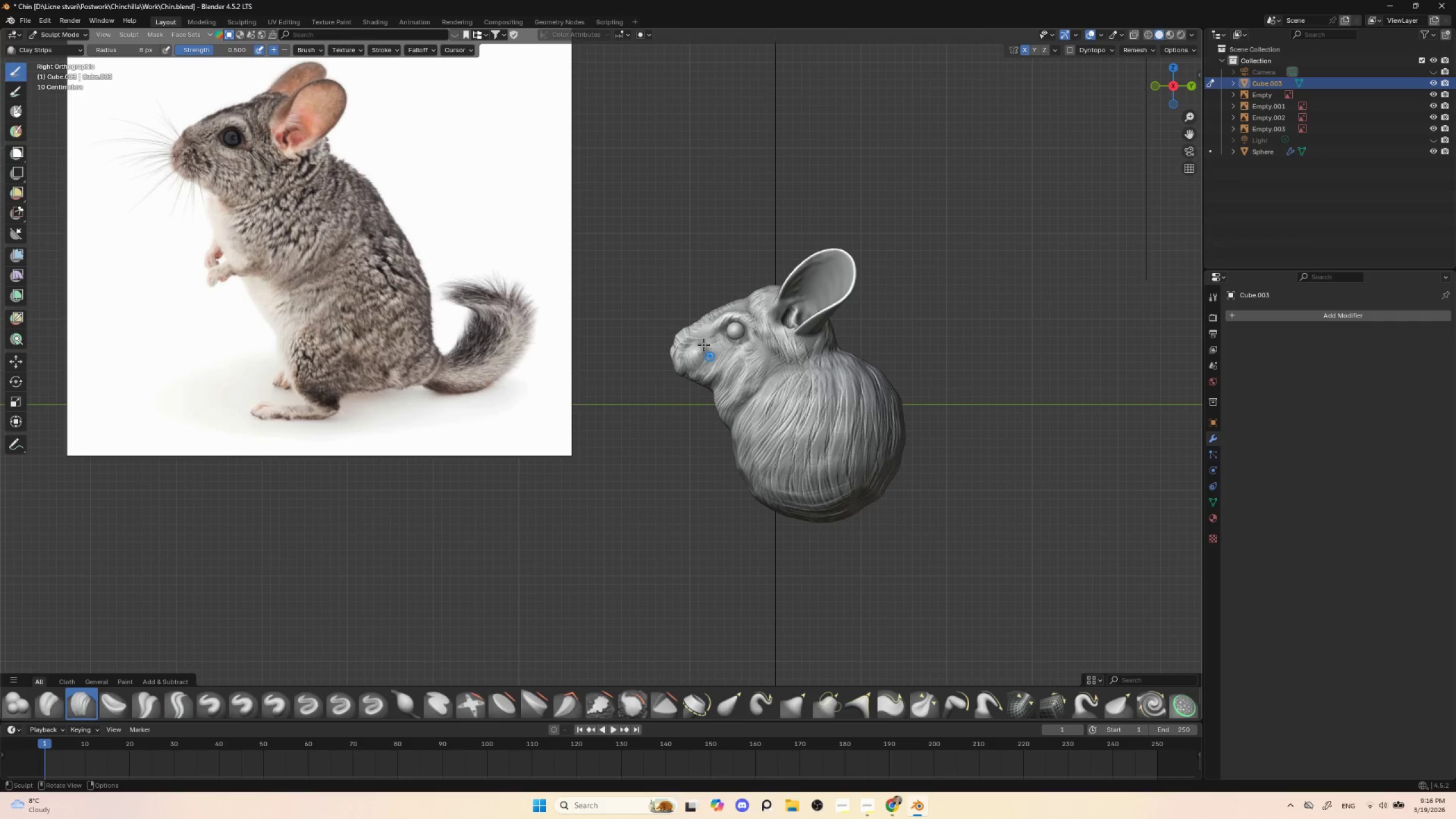 
left_click_drag(start_coordinate=[701, 342], to_coordinate=[708, 363])
 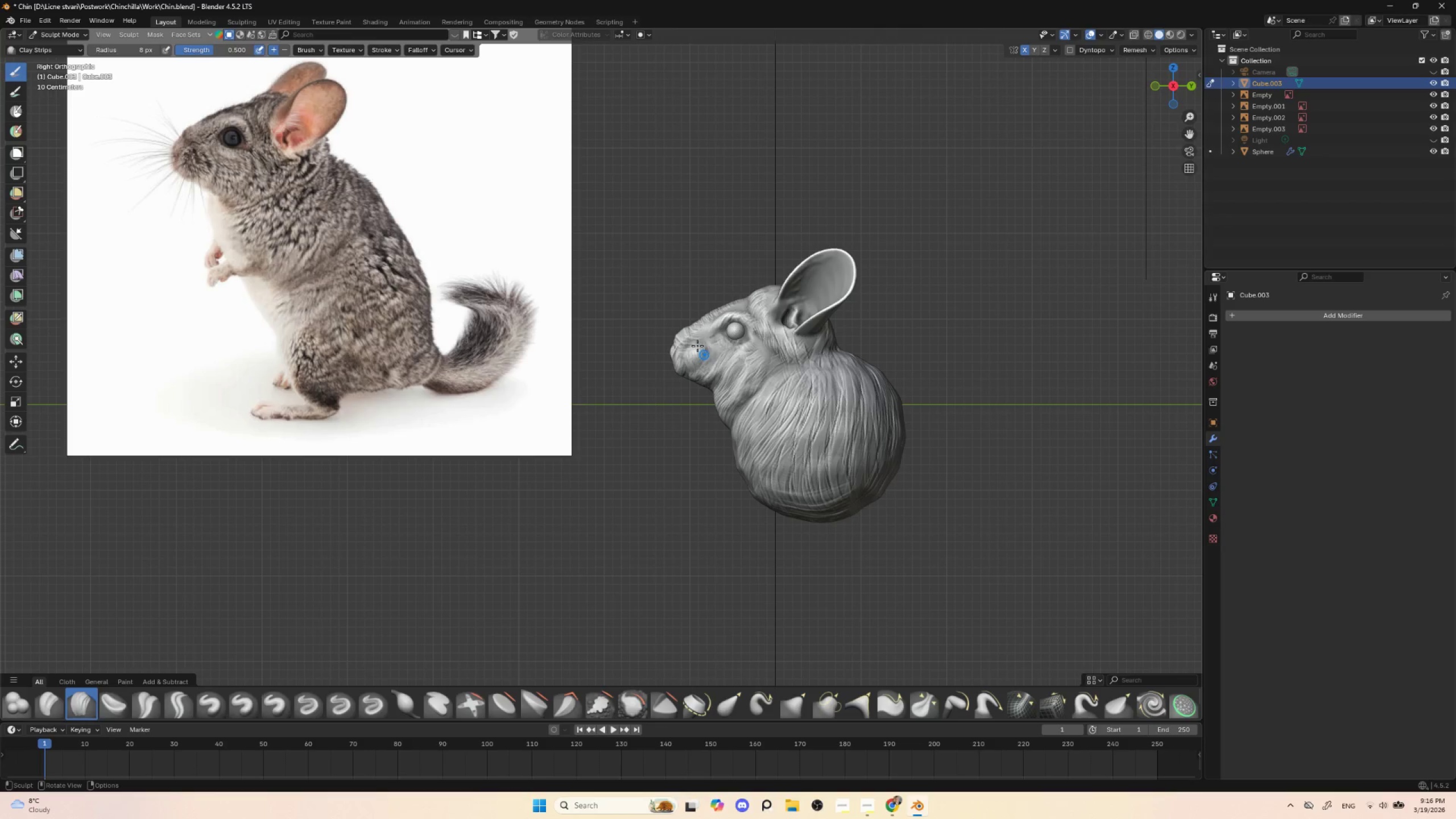 
left_click_drag(start_coordinate=[696, 346], to_coordinate=[707, 366])
 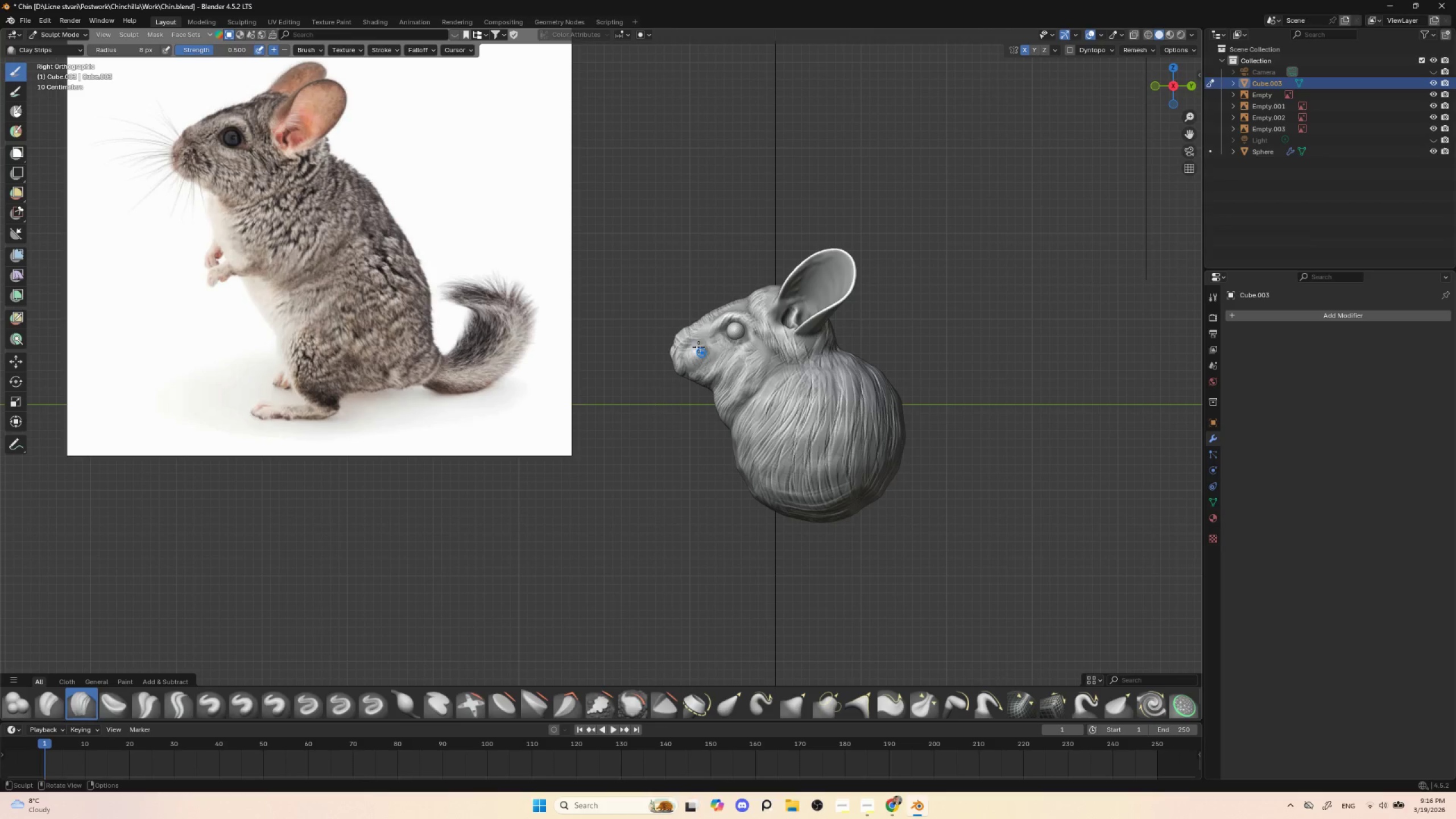 
left_click_drag(start_coordinate=[698, 347], to_coordinate=[702, 369])
 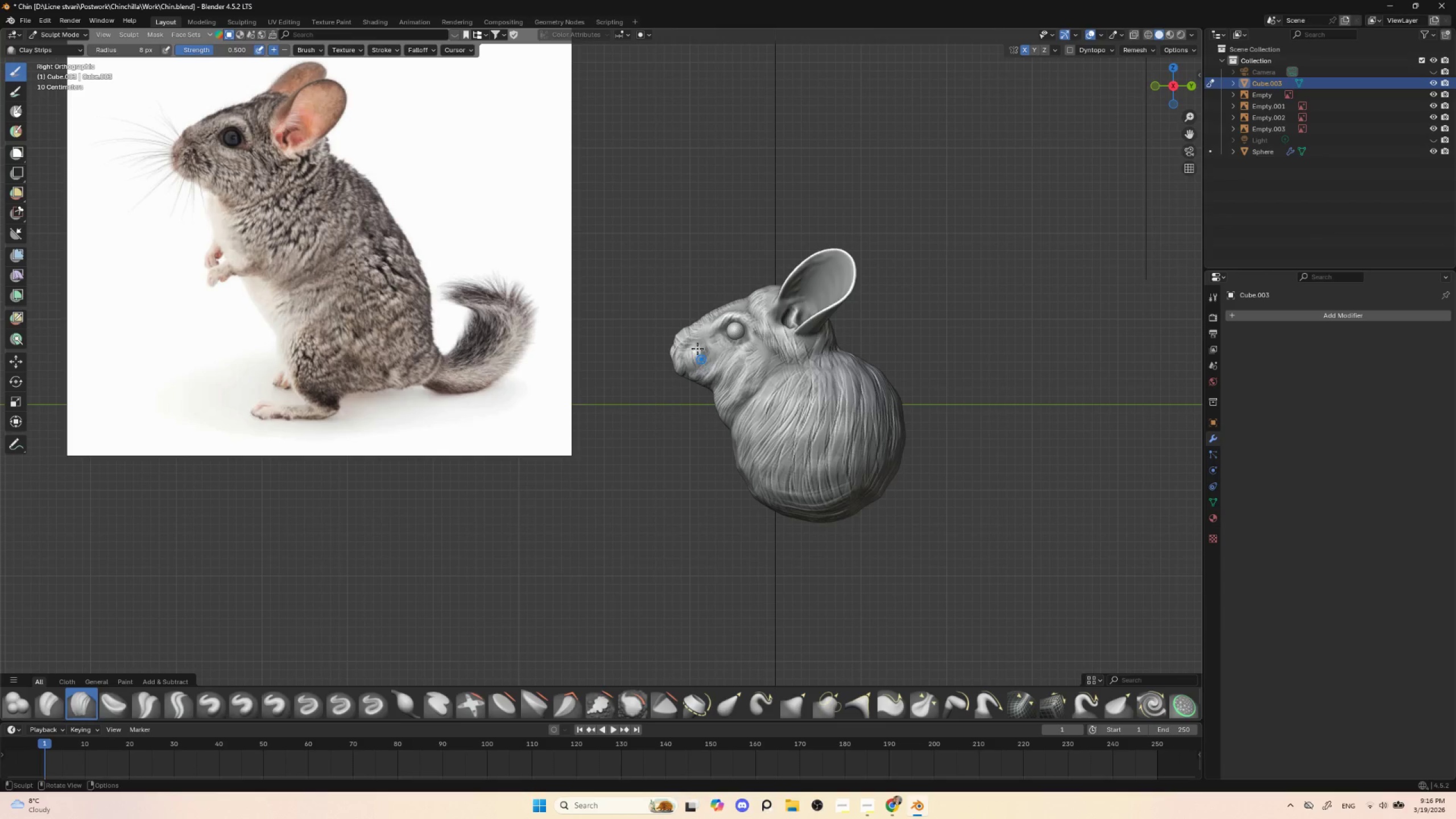 
left_click_drag(start_coordinate=[696, 348], to_coordinate=[704, 365])
 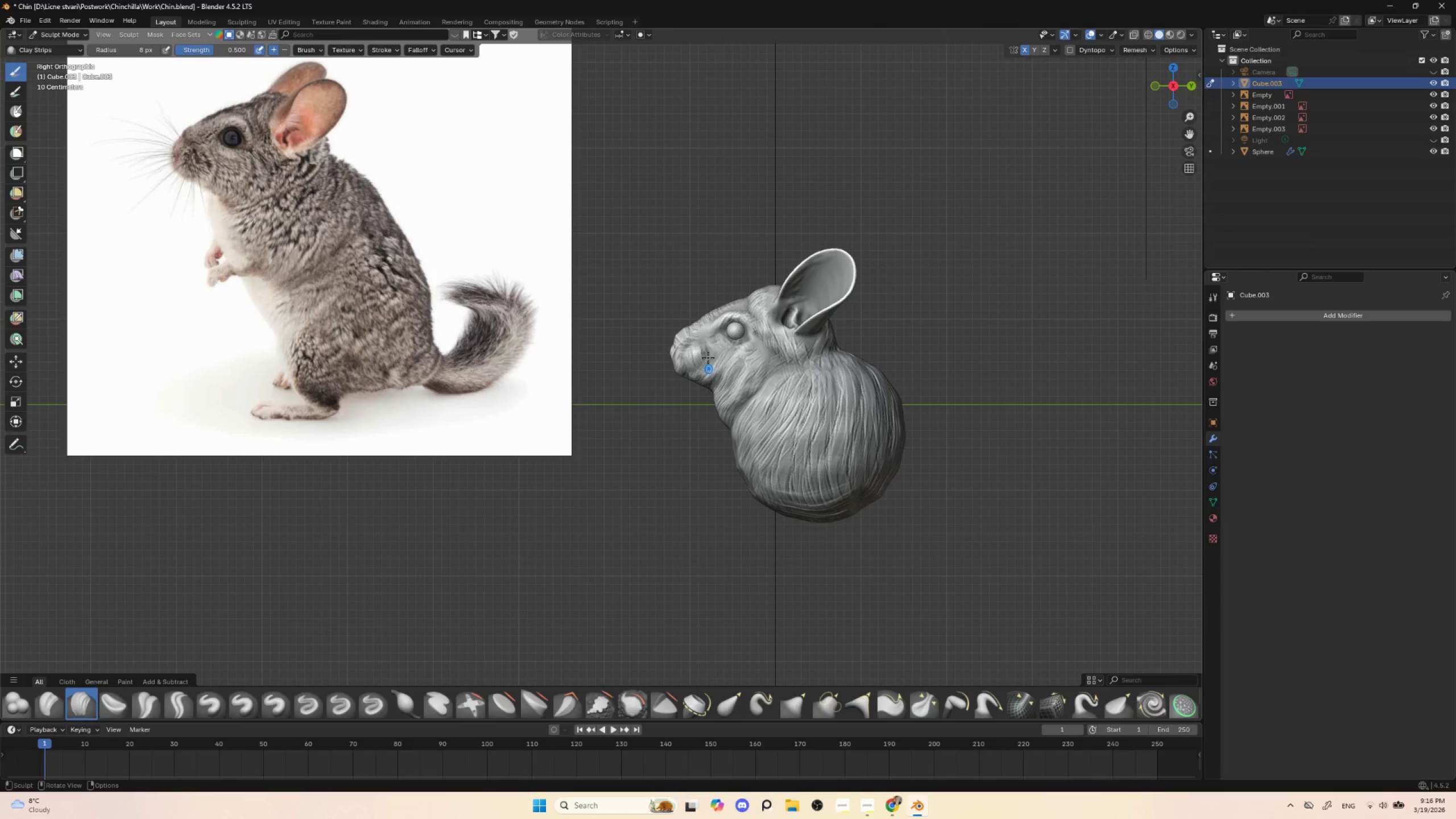 
left_click_drag(start_coordinate=[702, 341], to_coordinate=[707, 355])
 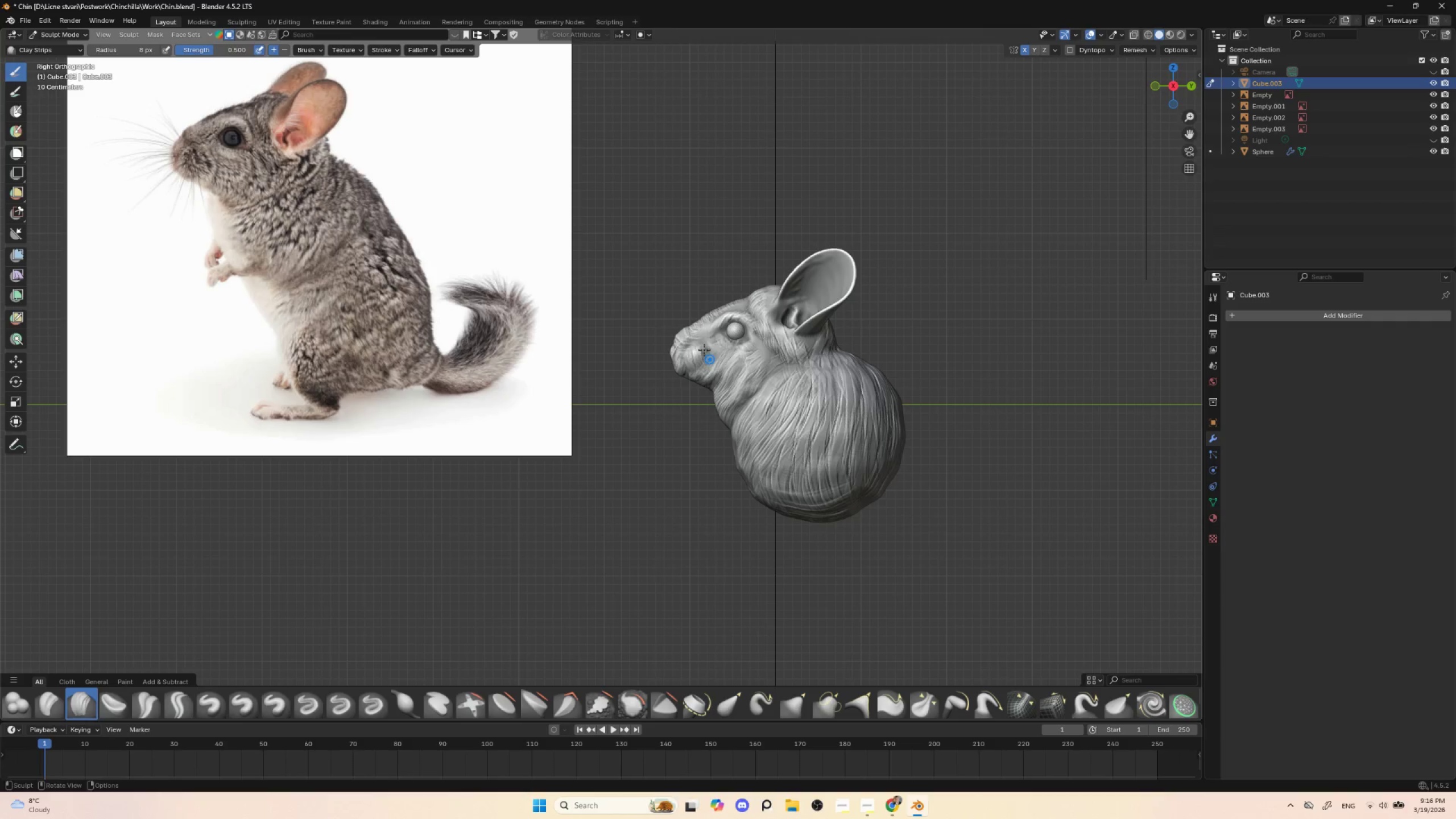 
left_click_drag(start_coordinate=[701, 344], to_coordinate=[712, 360])
 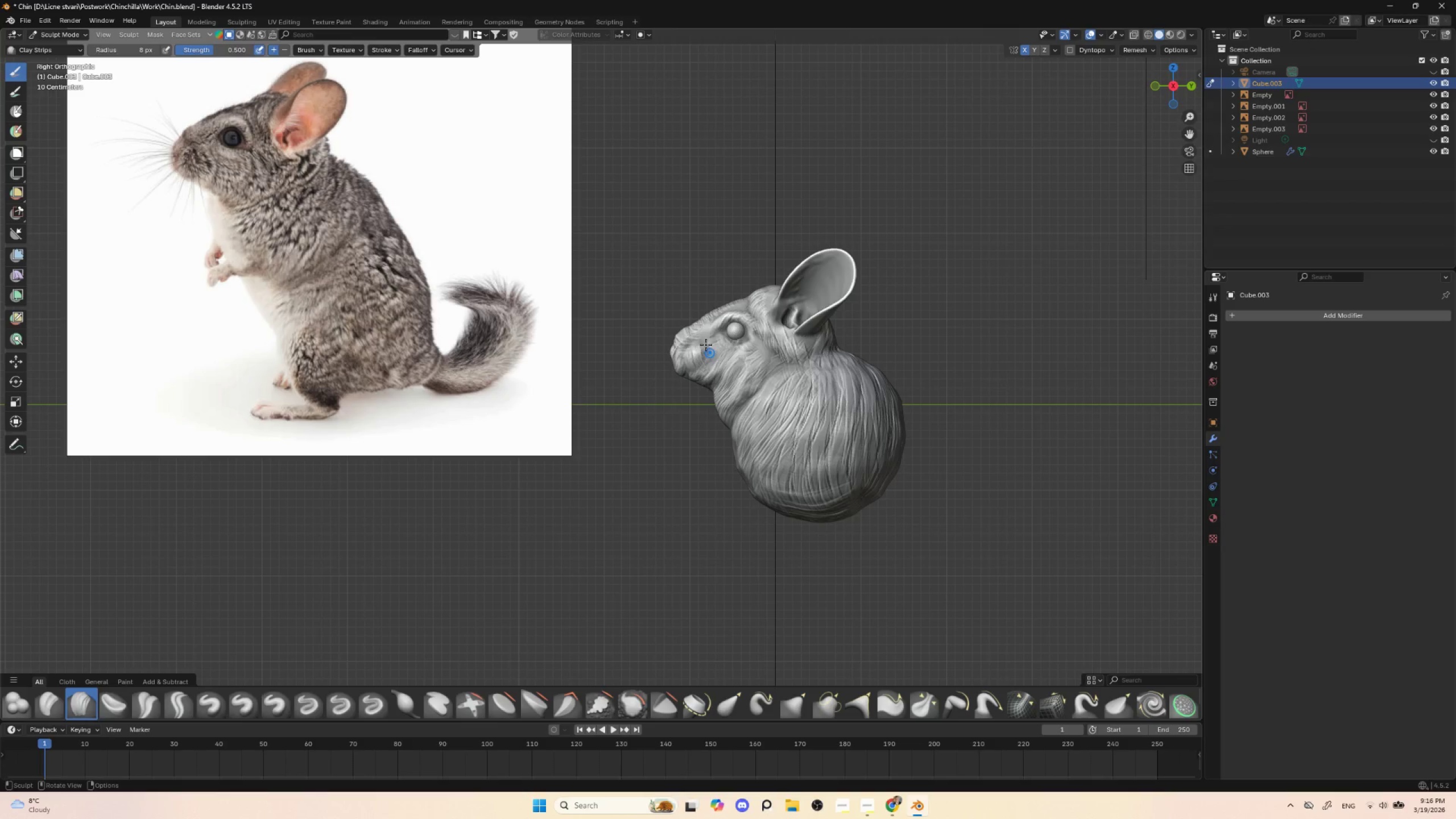 
left_click_drag(start_coordinate=[706, 344], to_coordinate=[714, 358])
 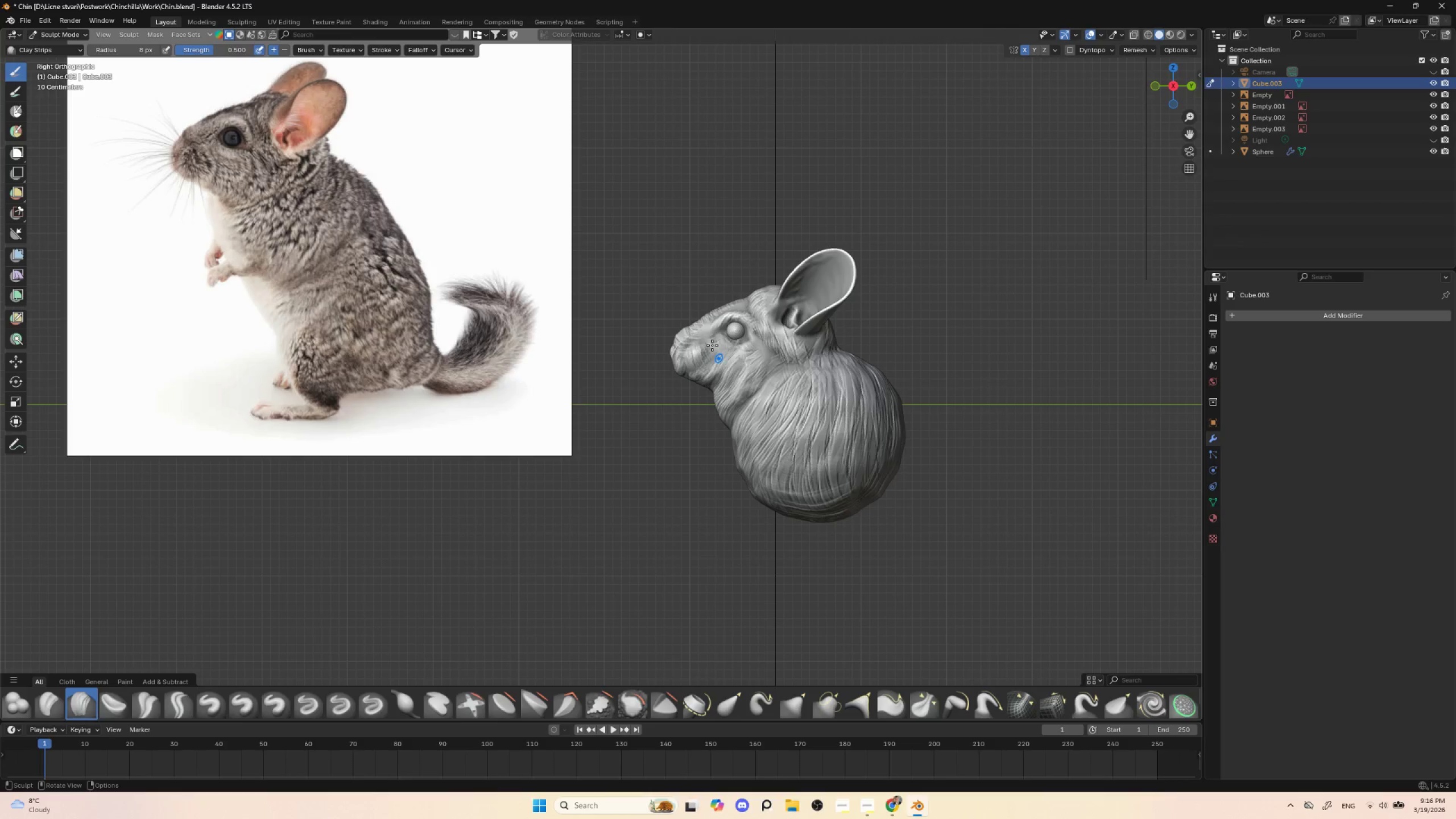 
left_click_drag(start_coordinate=[708, 340], to_coordinate=[715, 354])
 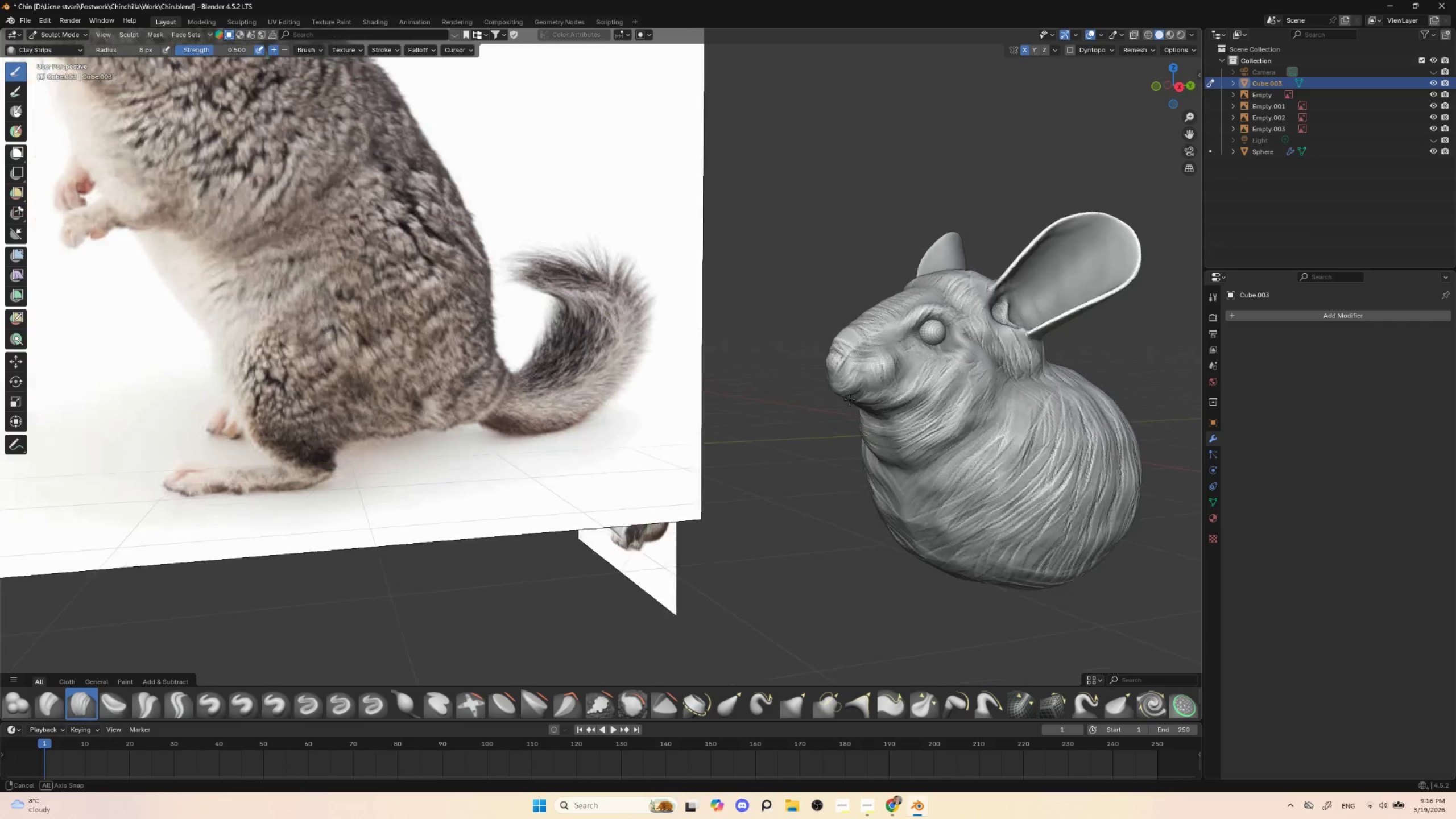 
hold_key(key=AltLeft, duration=0.44)
 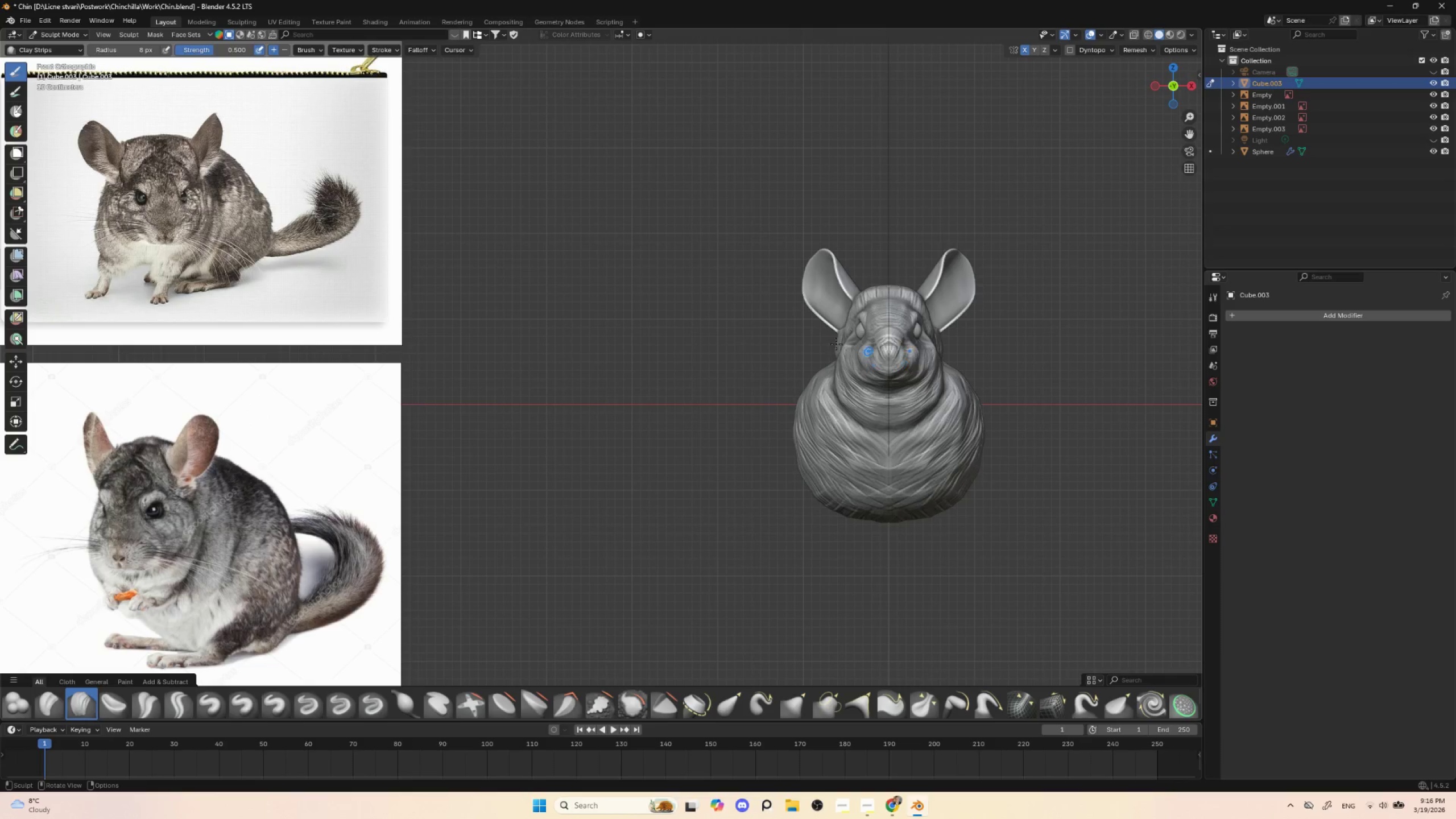 
hold_key(key=ControlLeft, duration=0.58)
 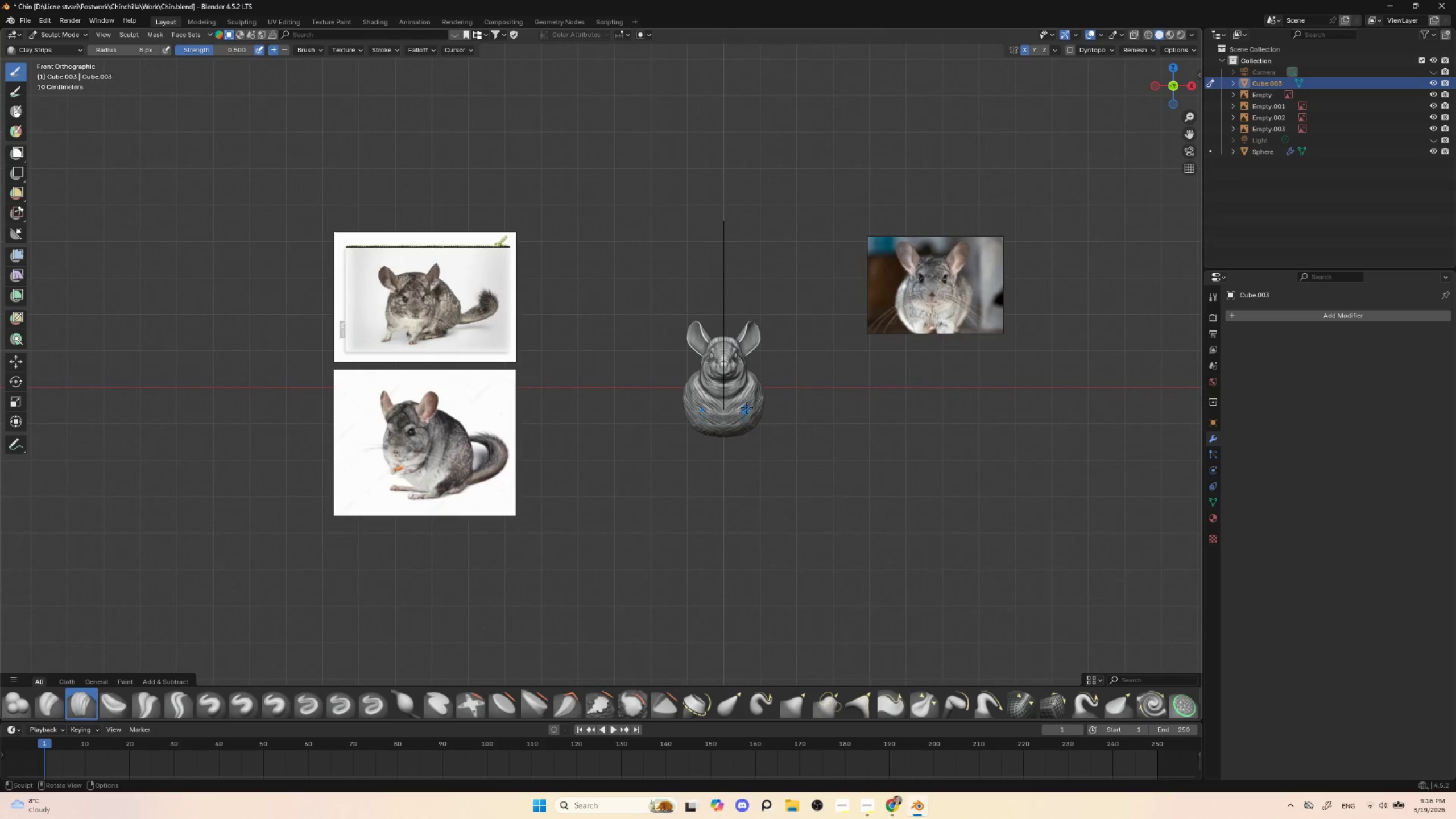 
hold_key(key=ShiftLeft, duration=0.52)
 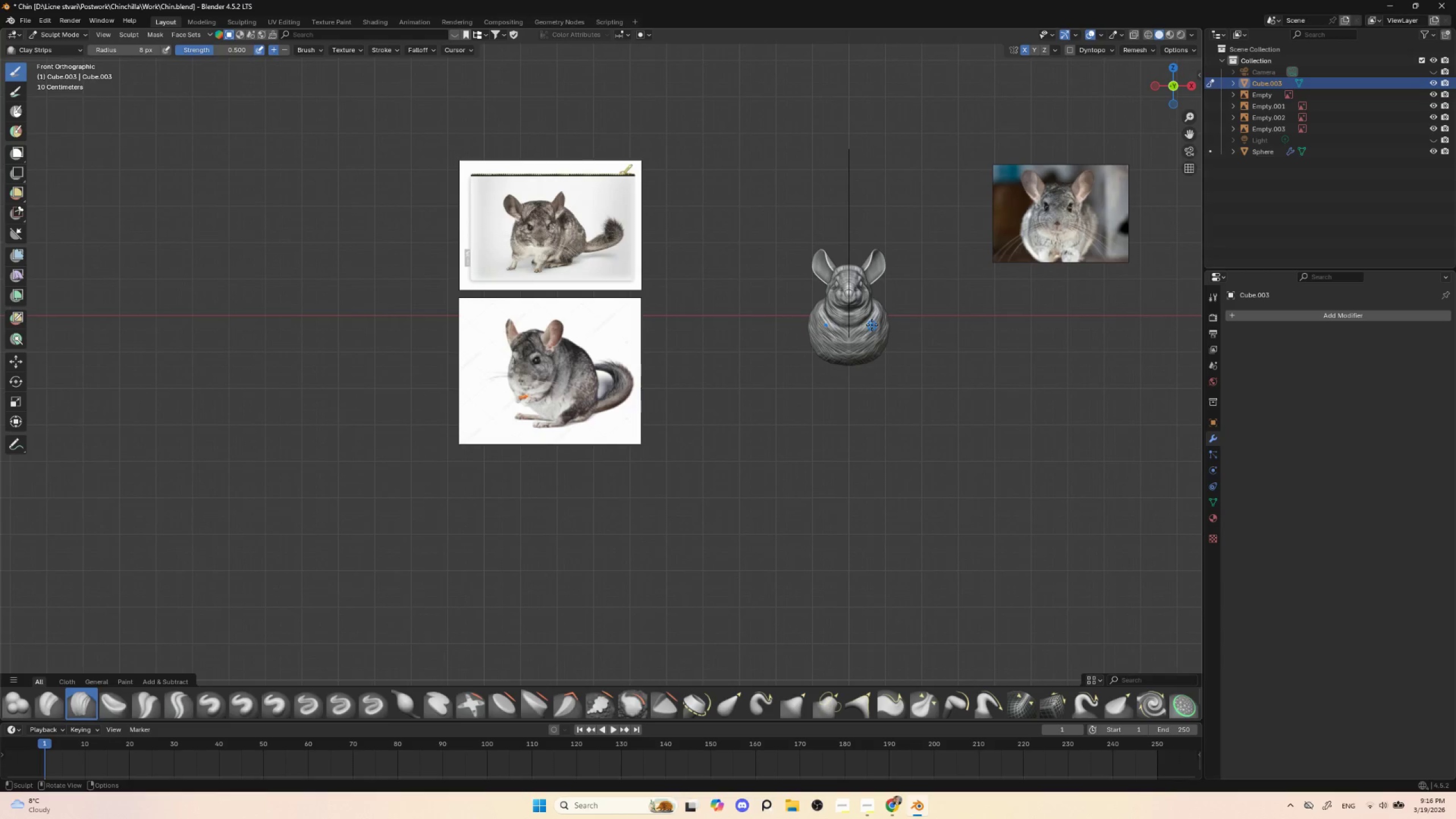 
hold_key(key=ControlLeft, duration=0.48)
 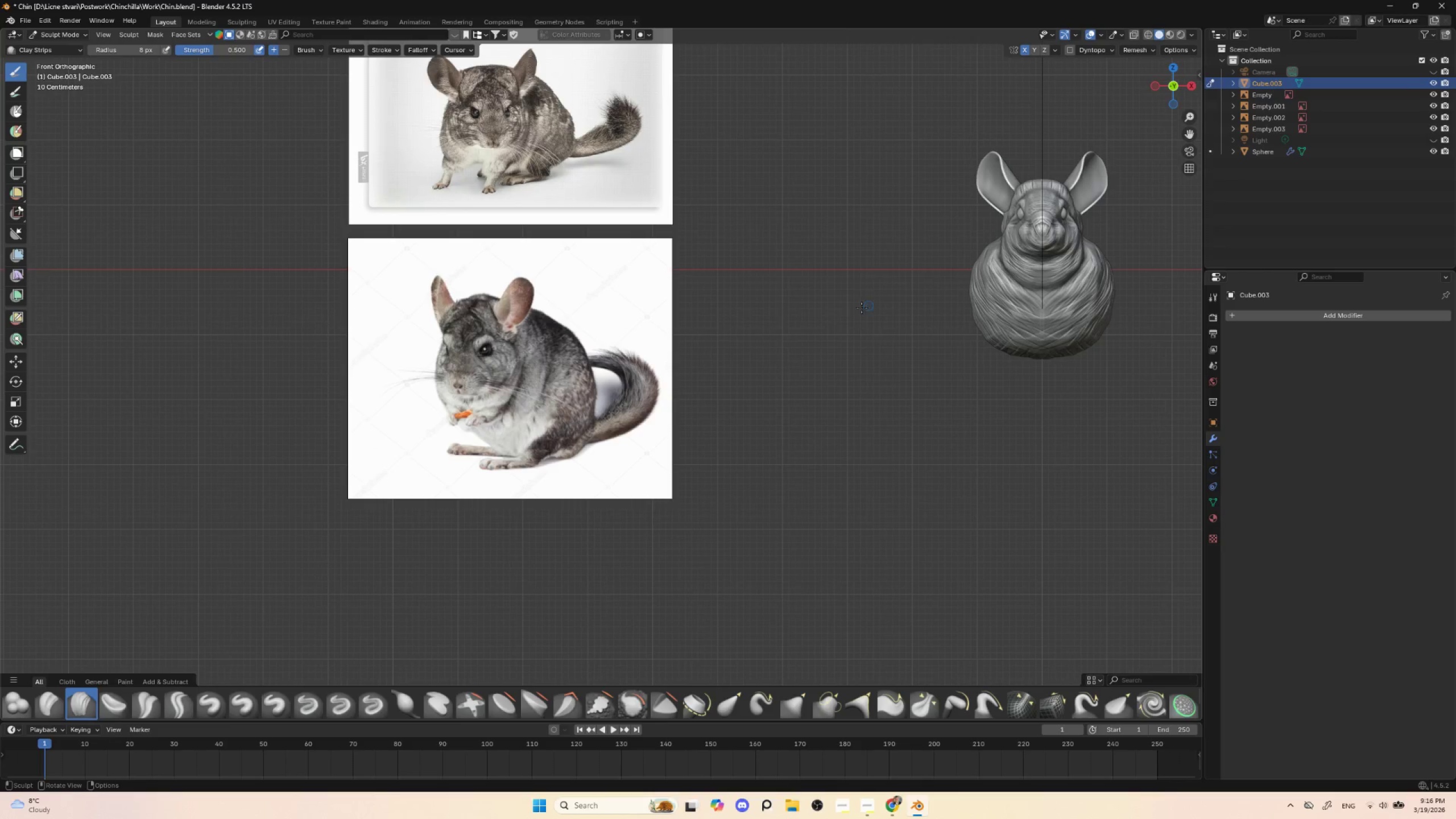 
hold_key(key=ShiftLeft, duration=0.67)
 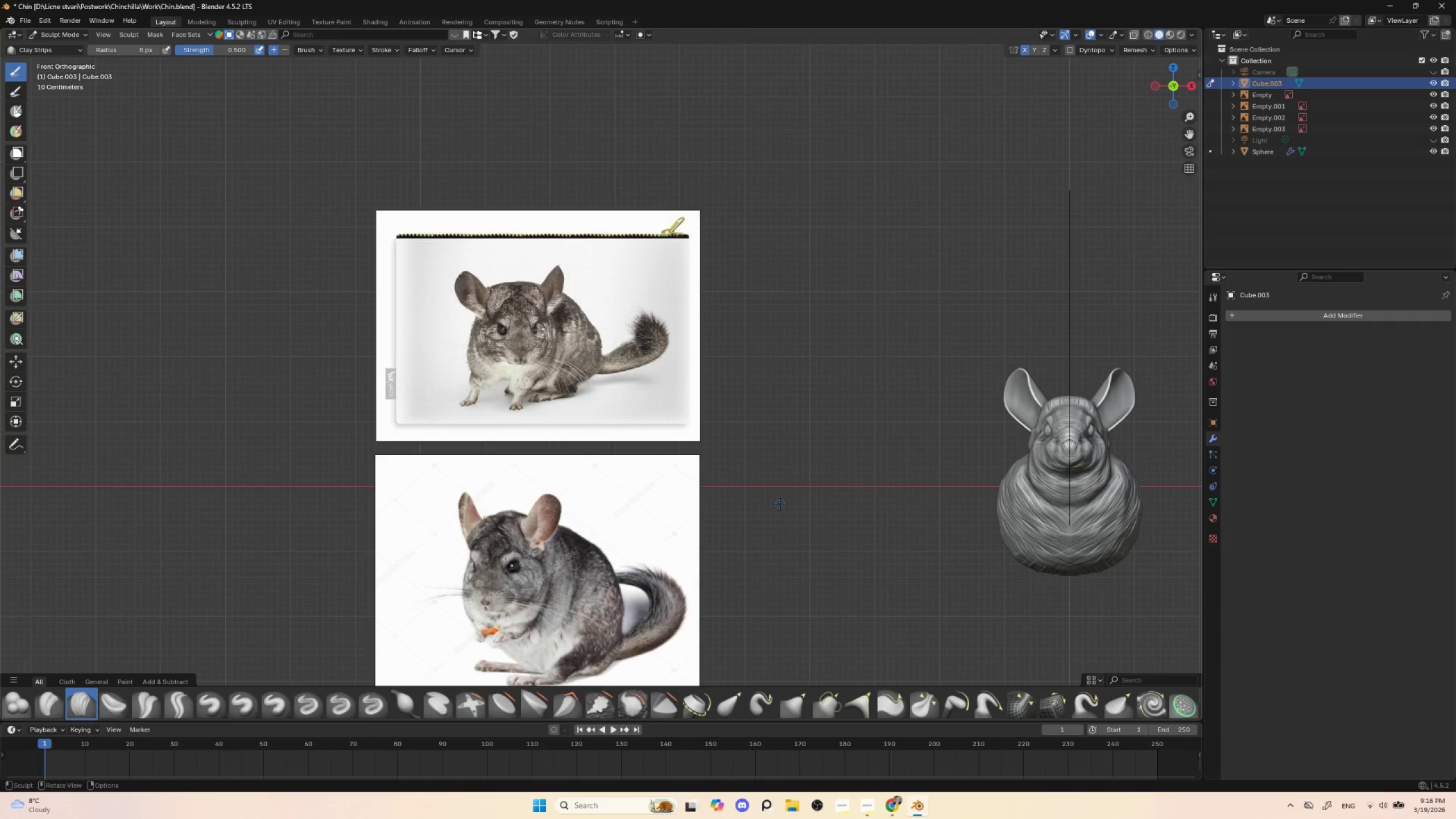 
hold_key(key=ShiftLeft, duration=10.75)
left_click_drag(start_coordinate=[3, 42], to_coordinate=[307, 84])
 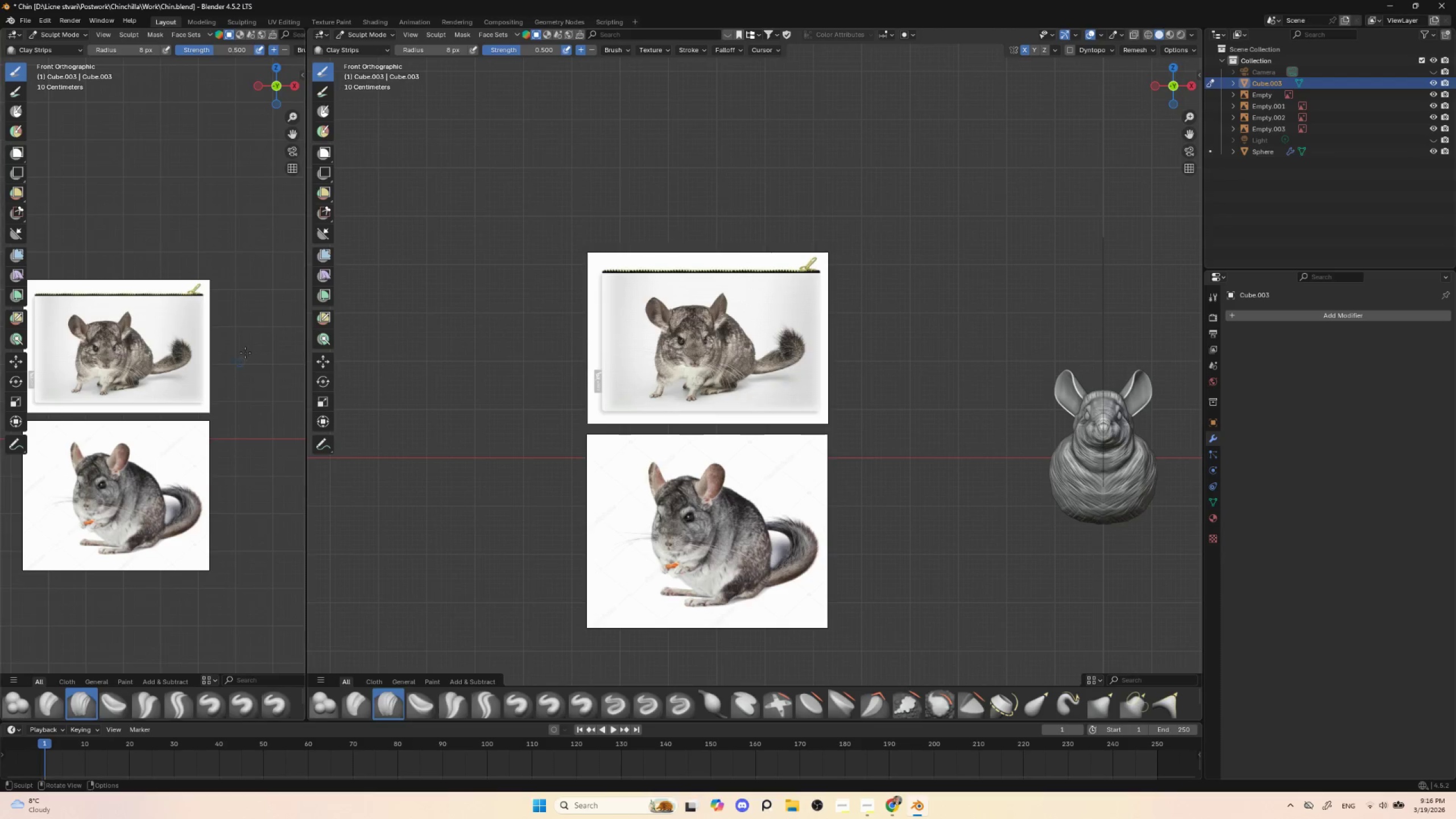 
hold_key(key=ControlLeft, duration=0.47)
 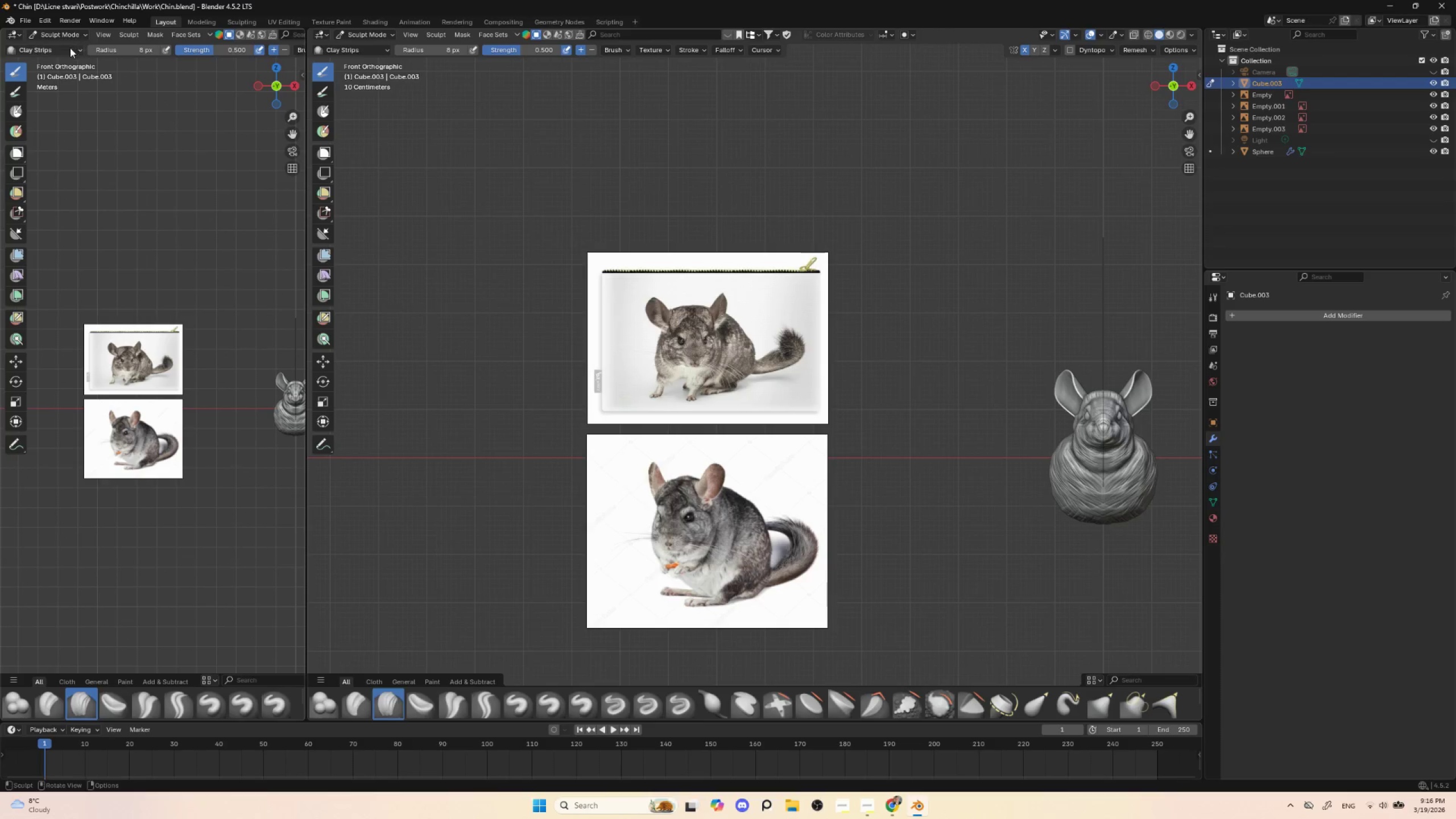 
left_click([63, 35])
 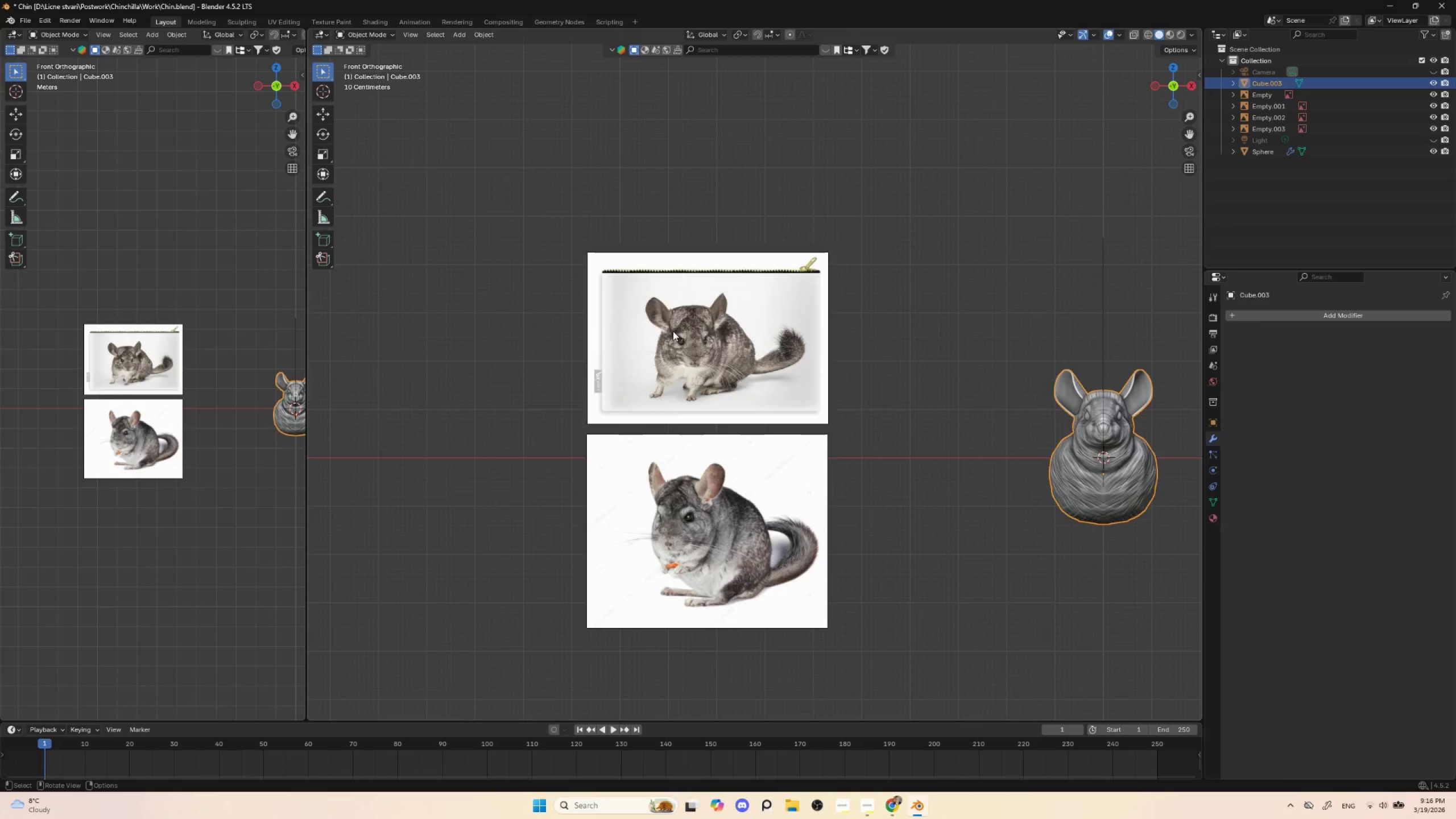 
hold_key(key=ShiftLeft, duration=0.66)
 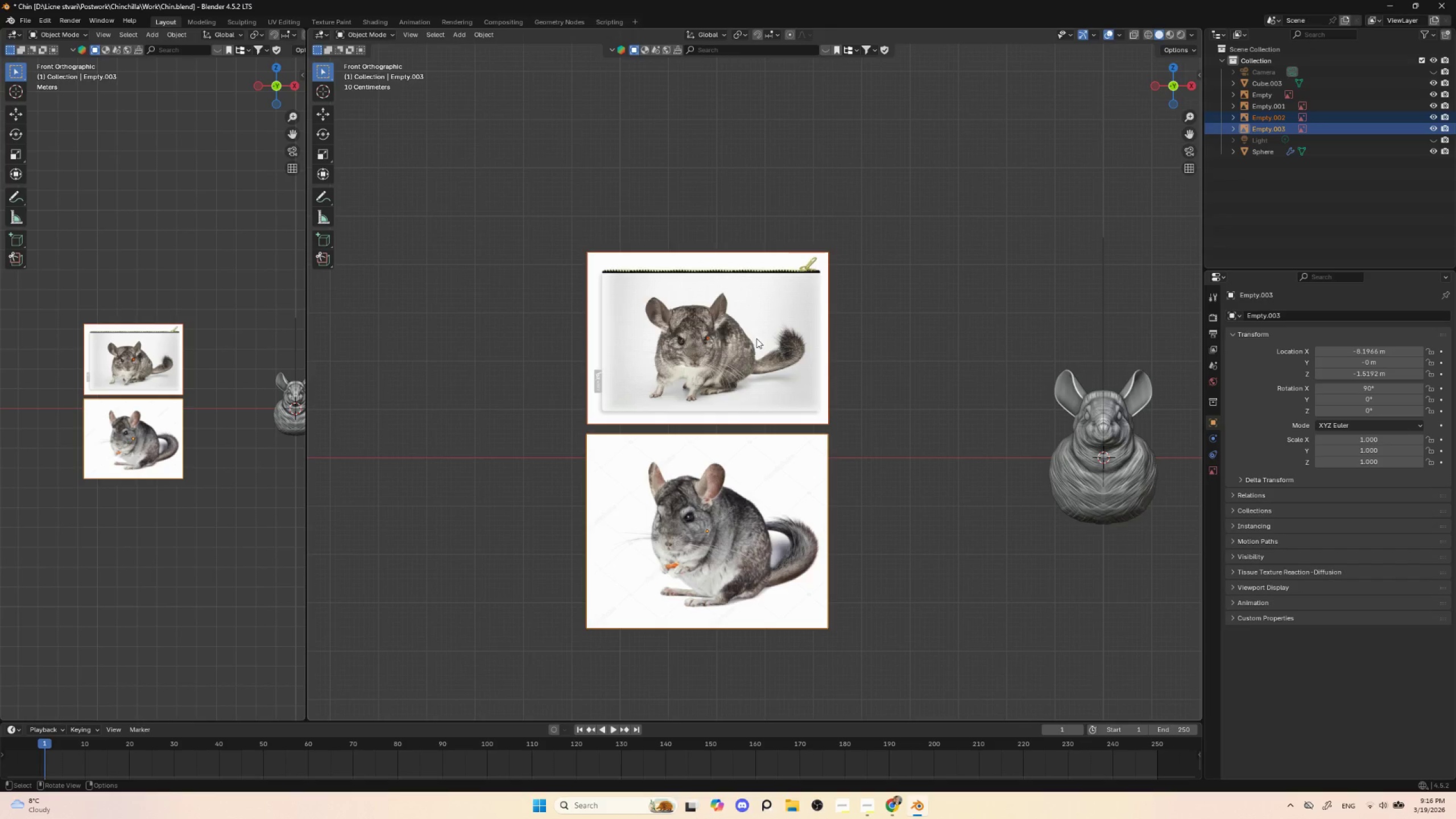 
hold_key(key=ControlLeft, duration=0.42)
 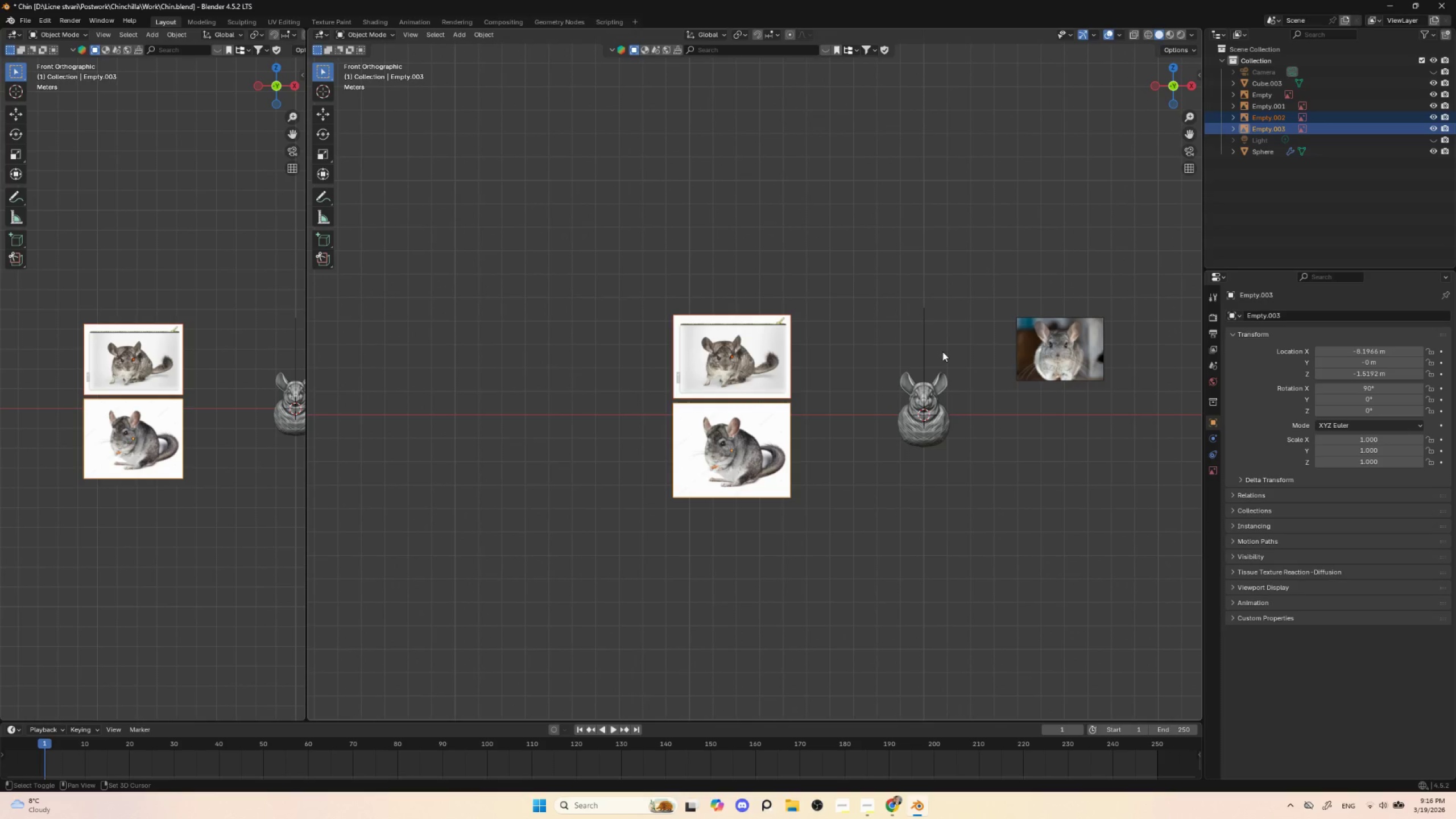 
hold_key(key=ShiftLeft, duration=1.5)
 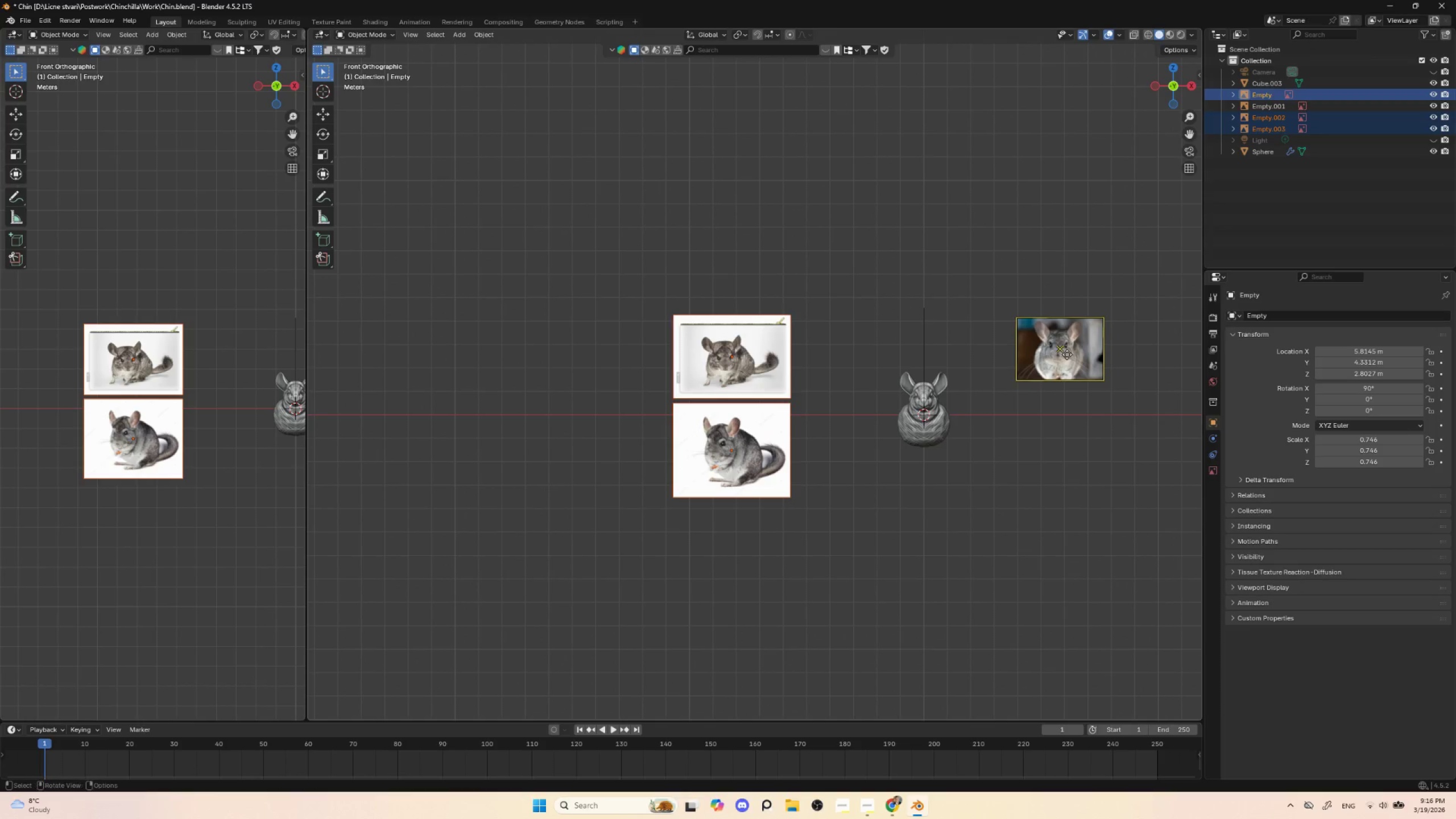 
hold_key(key=ShiftLeft, duration=0.56)
left_click([1048, 344])
 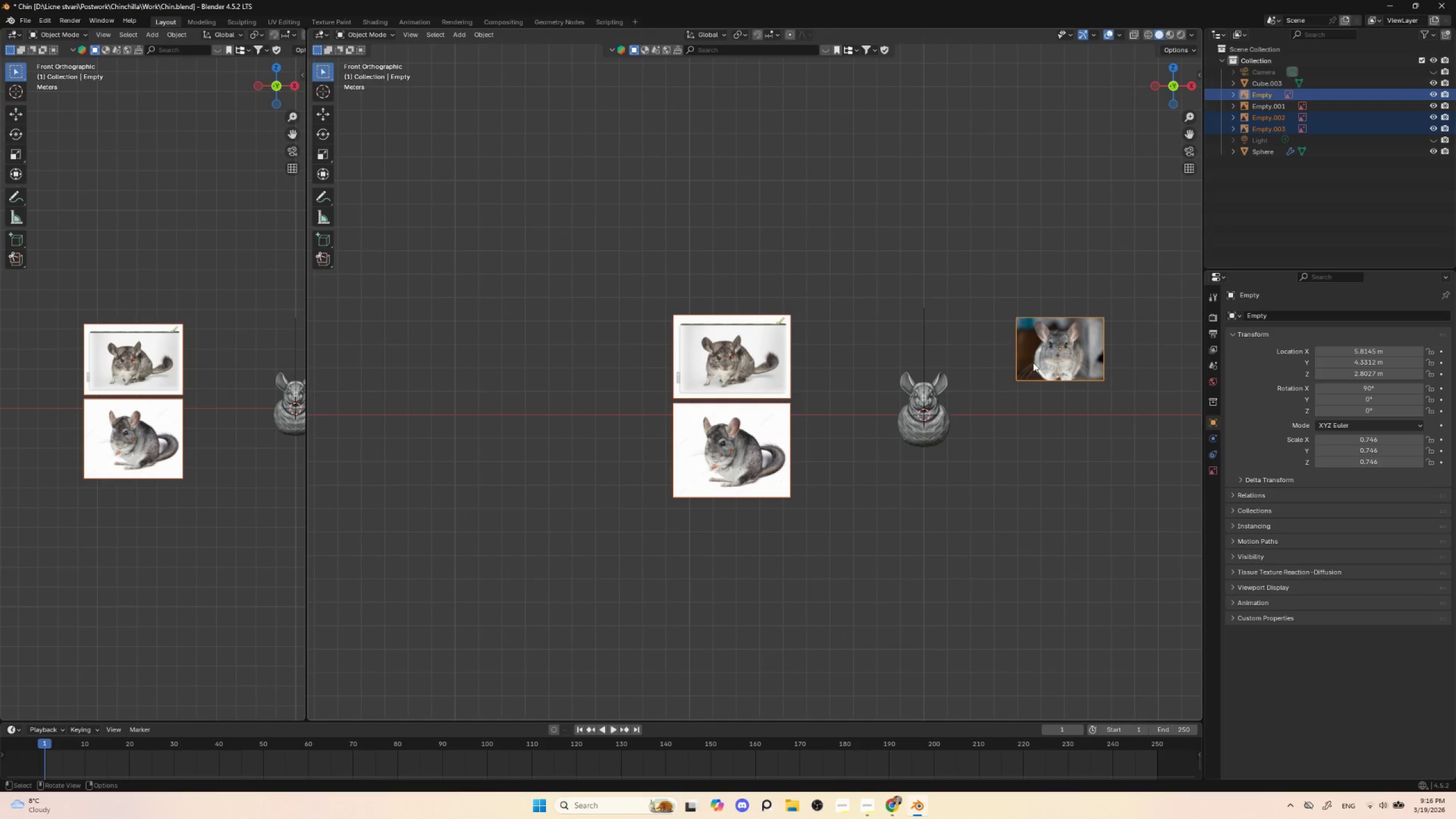 
type(gy)
 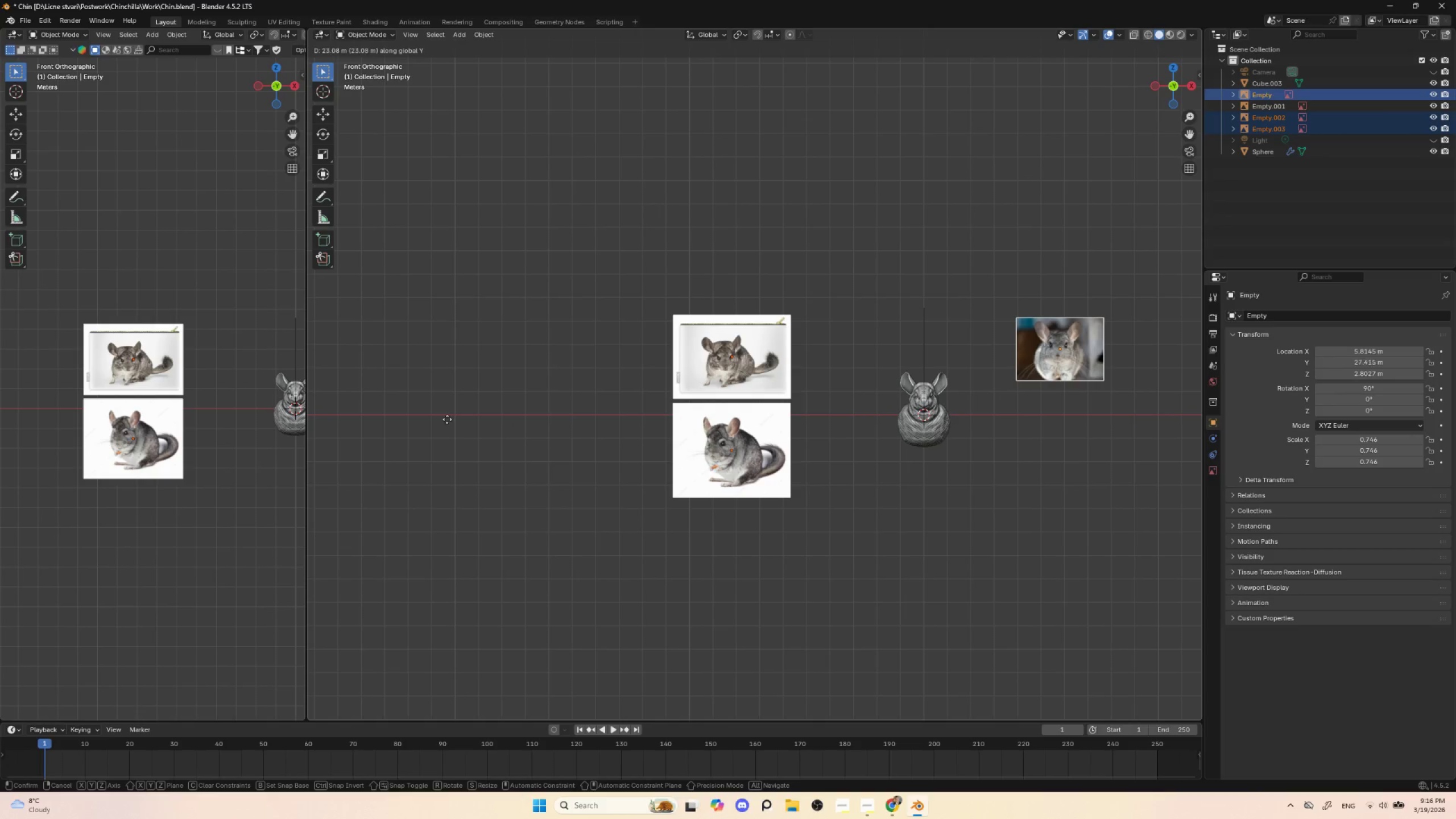 
key(Escape)
type(gx)
 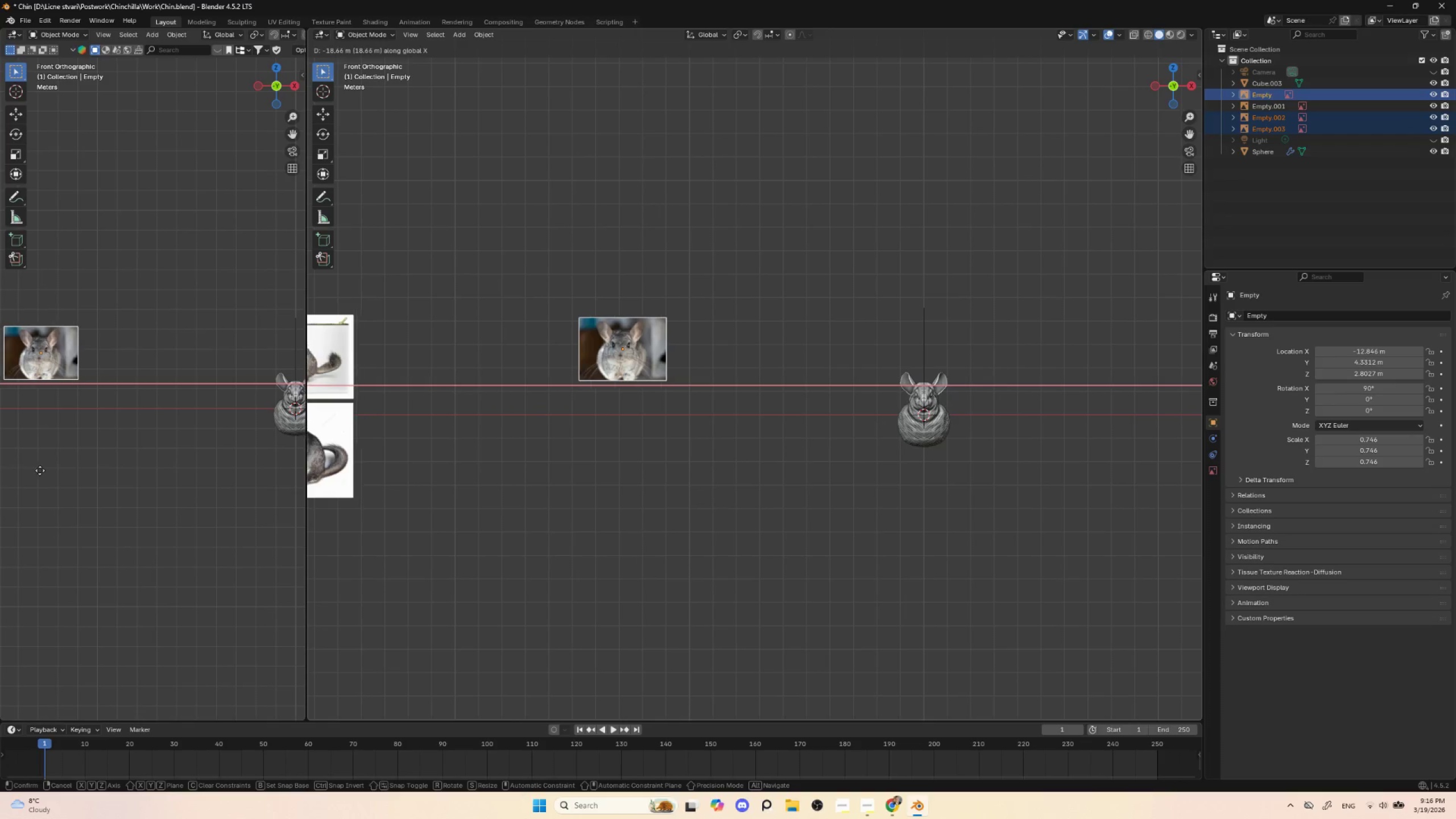 
key(Escape)
 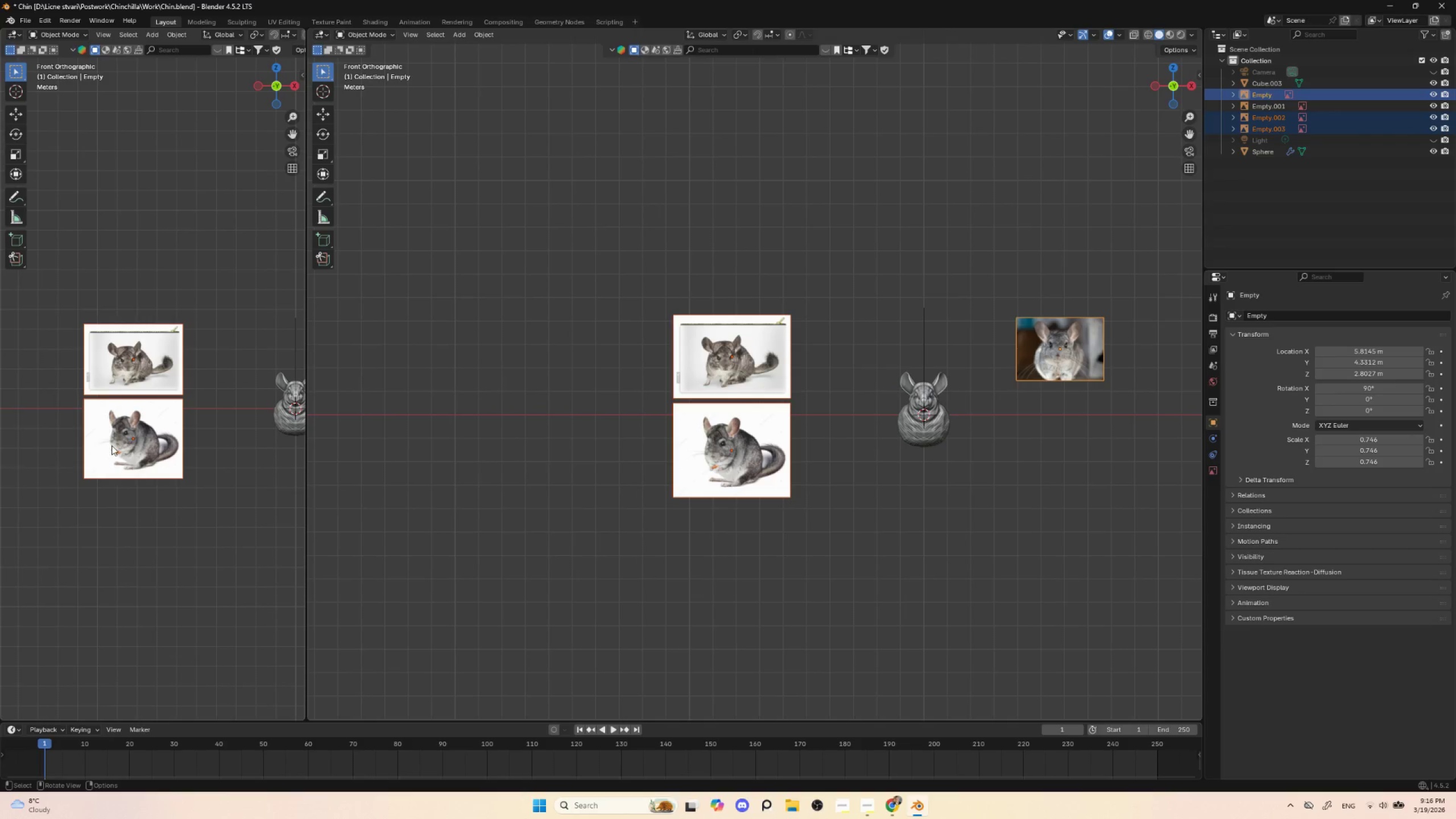 
hold_key(key=ControlLeft, duration=0.44)
 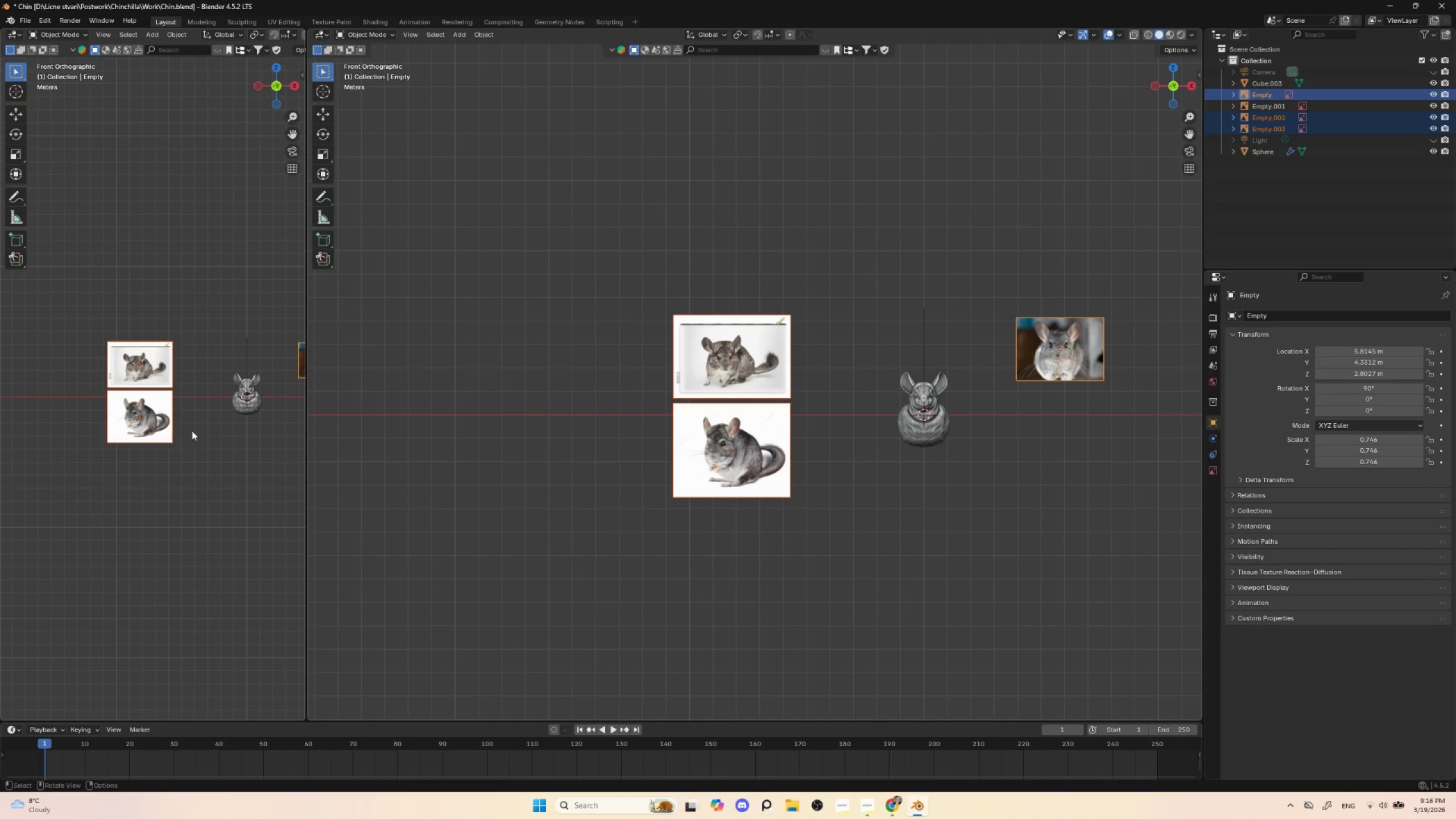 
hold_key(key=ControlLeft, duration=0.59)
 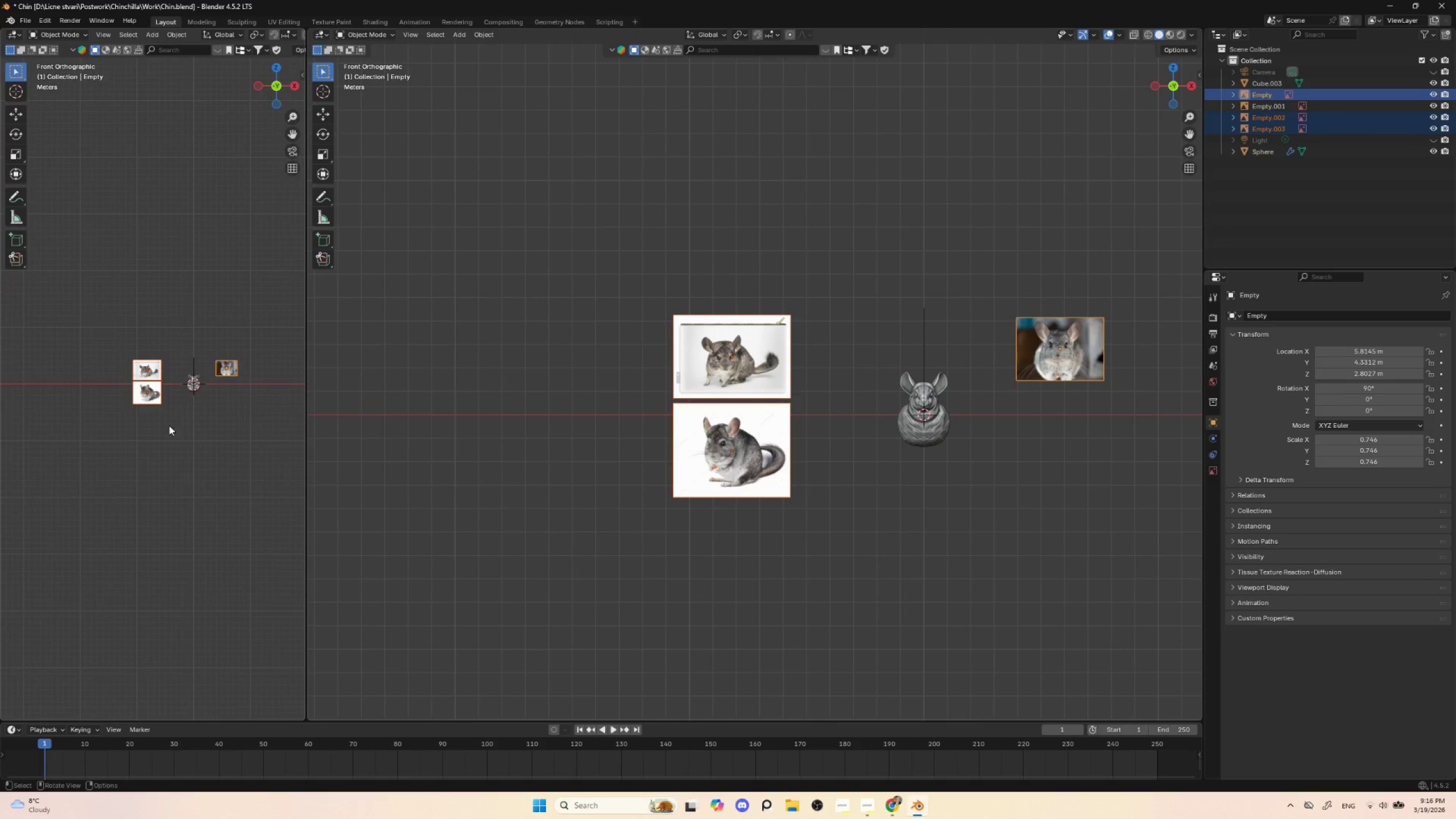 
hold_key(key=ShiftLeft, duration=0.67)
 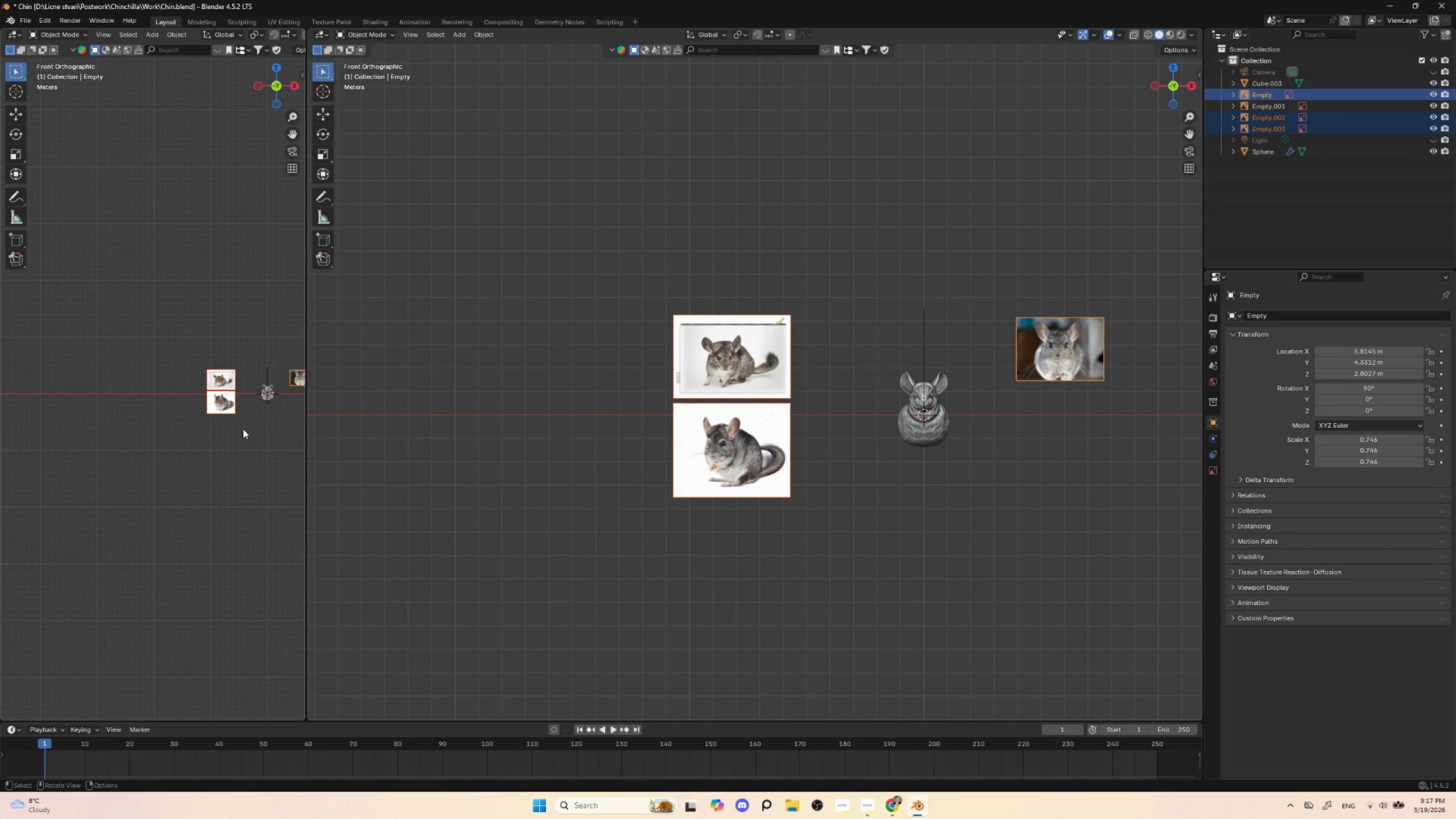 
hold_key(key=ShiftLeft, duration=2.92)
 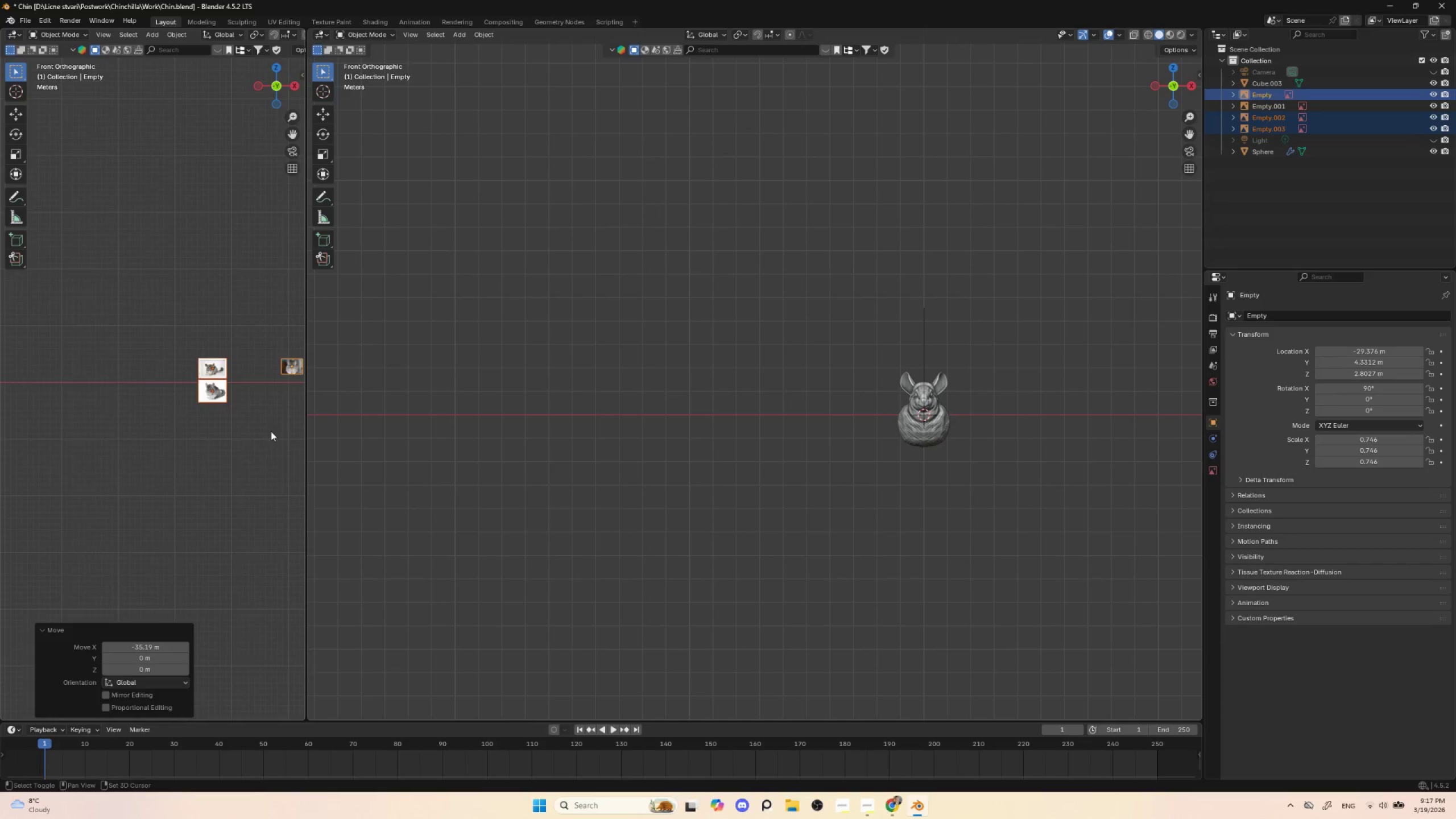 
type(gx)
 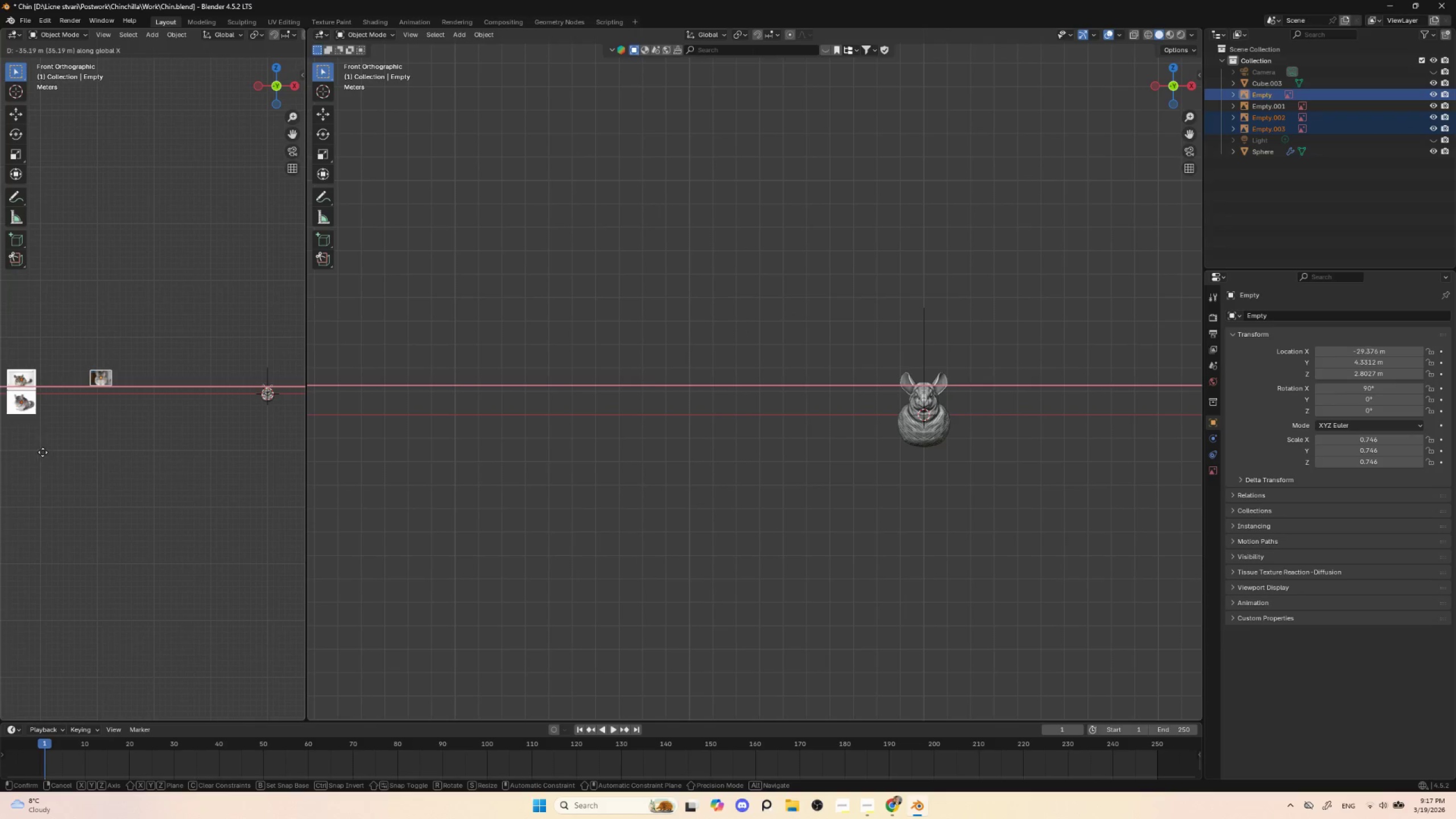 
left_click([43, 452])
 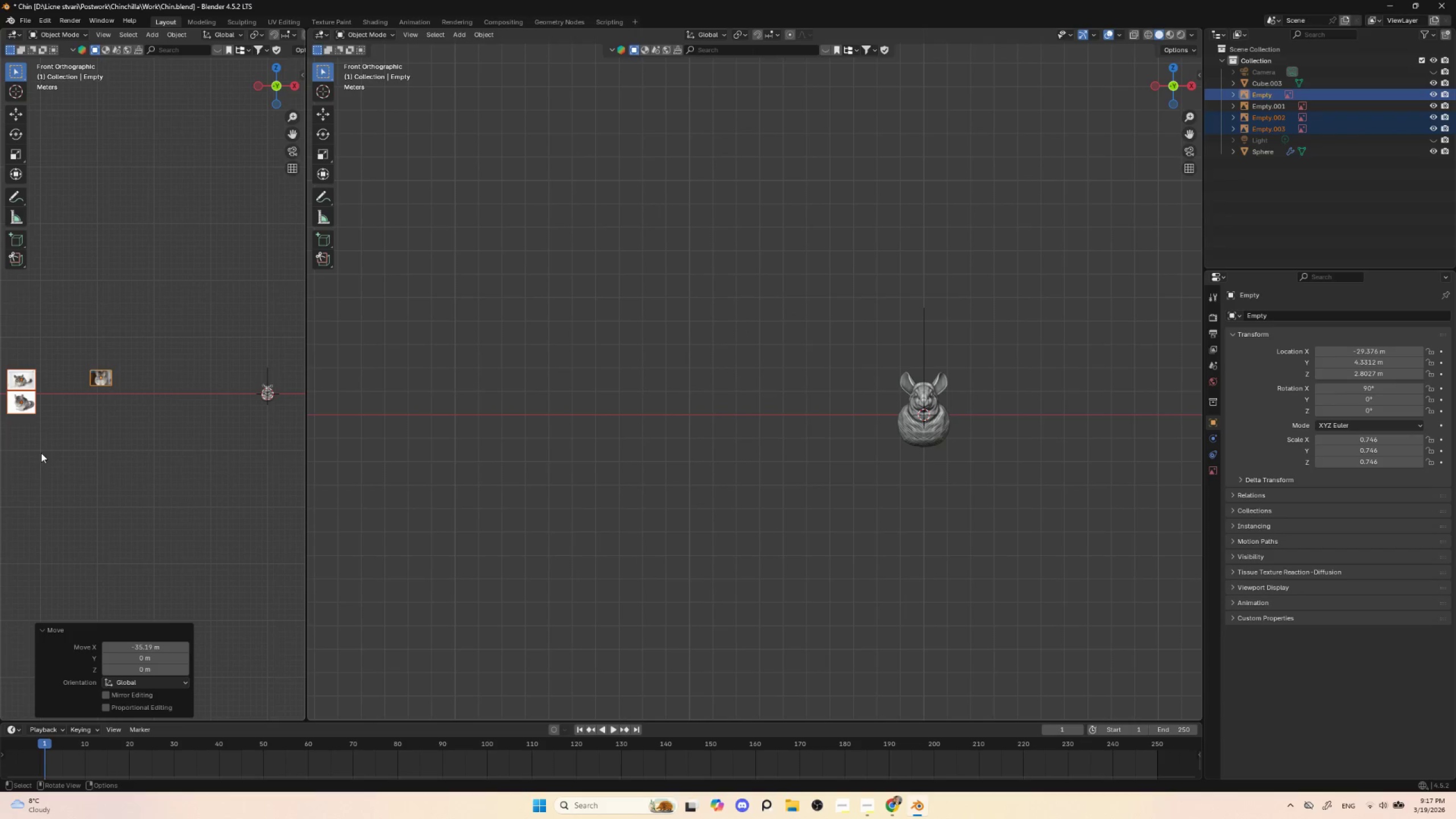 
hold_key(key=ShiftLeft, duration=0.81)
 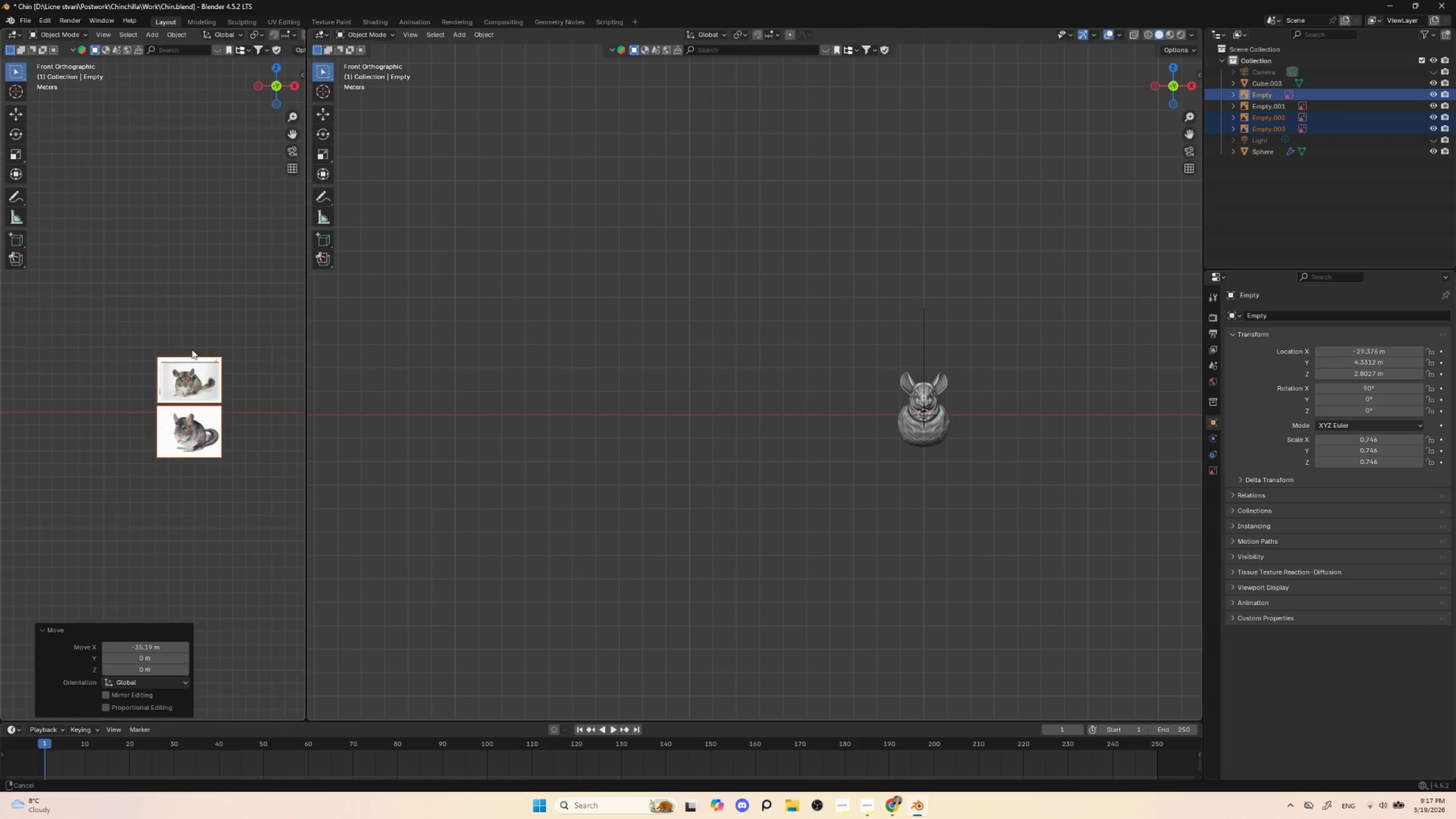 
hold_key(key=ShiftLeft, duration=1.58)
 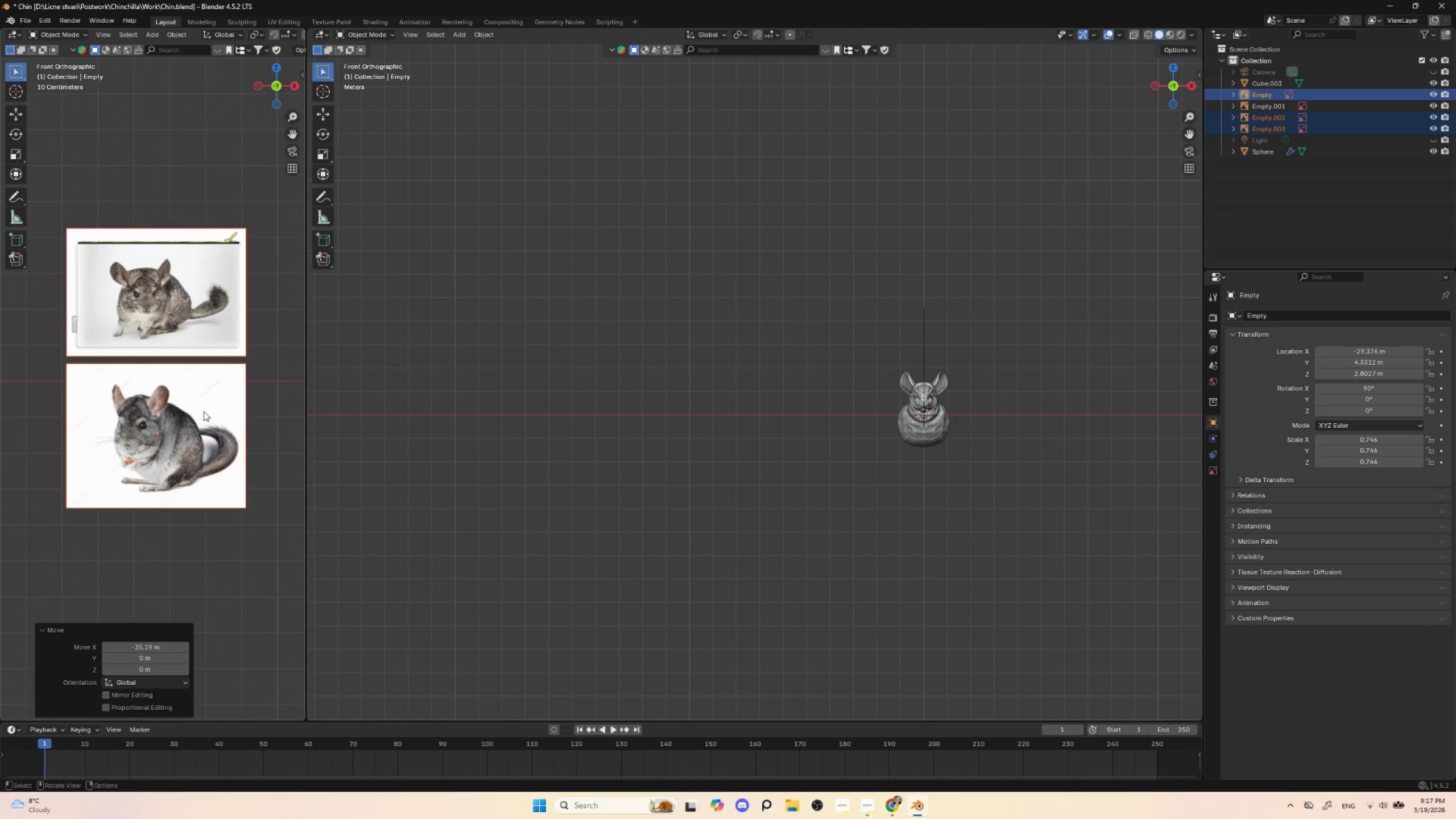 
hold_key(key=ControlLeft, duration=0.56)
 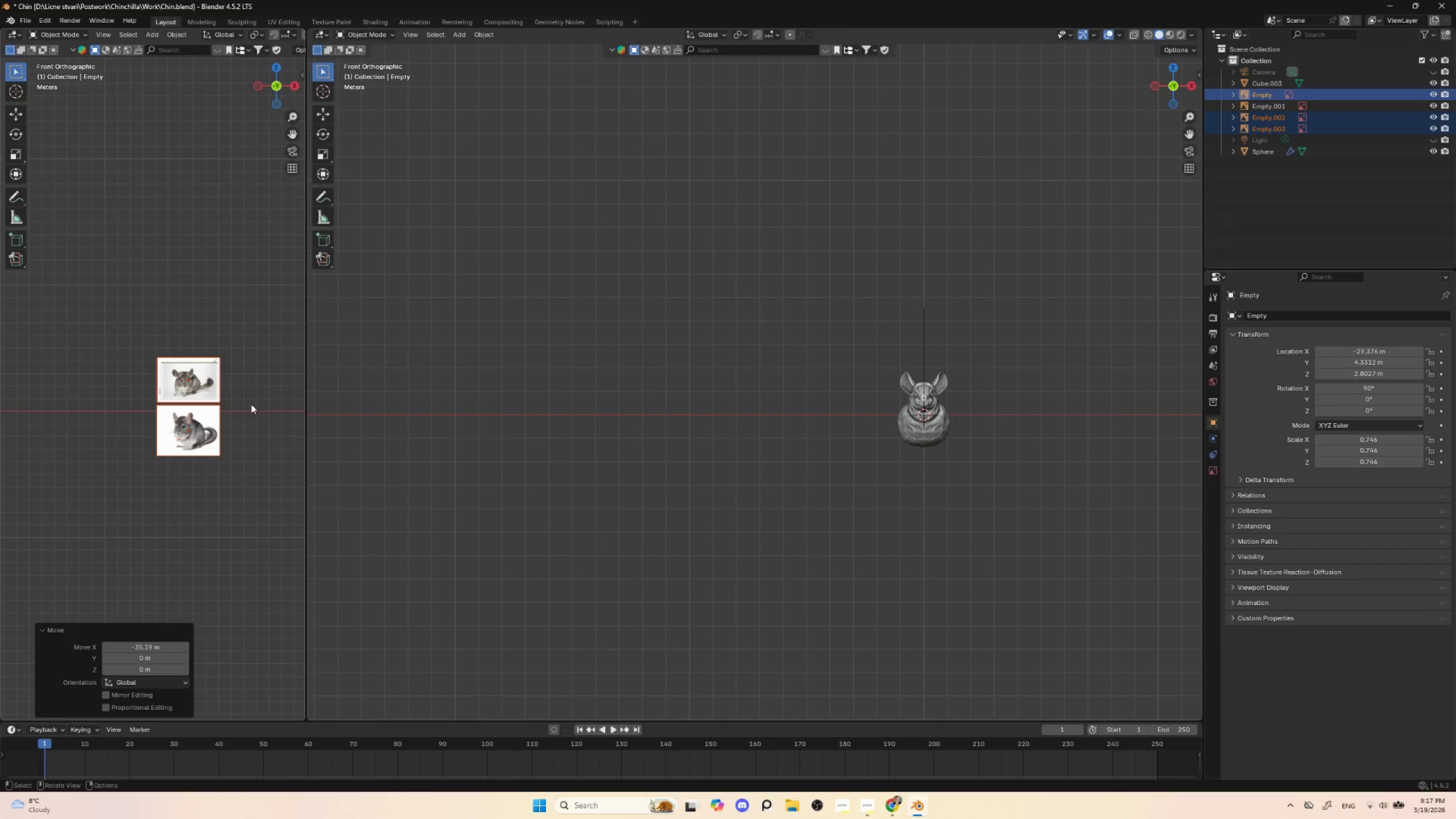 
hold_key(key=ControlLeft, duration=0.52)
 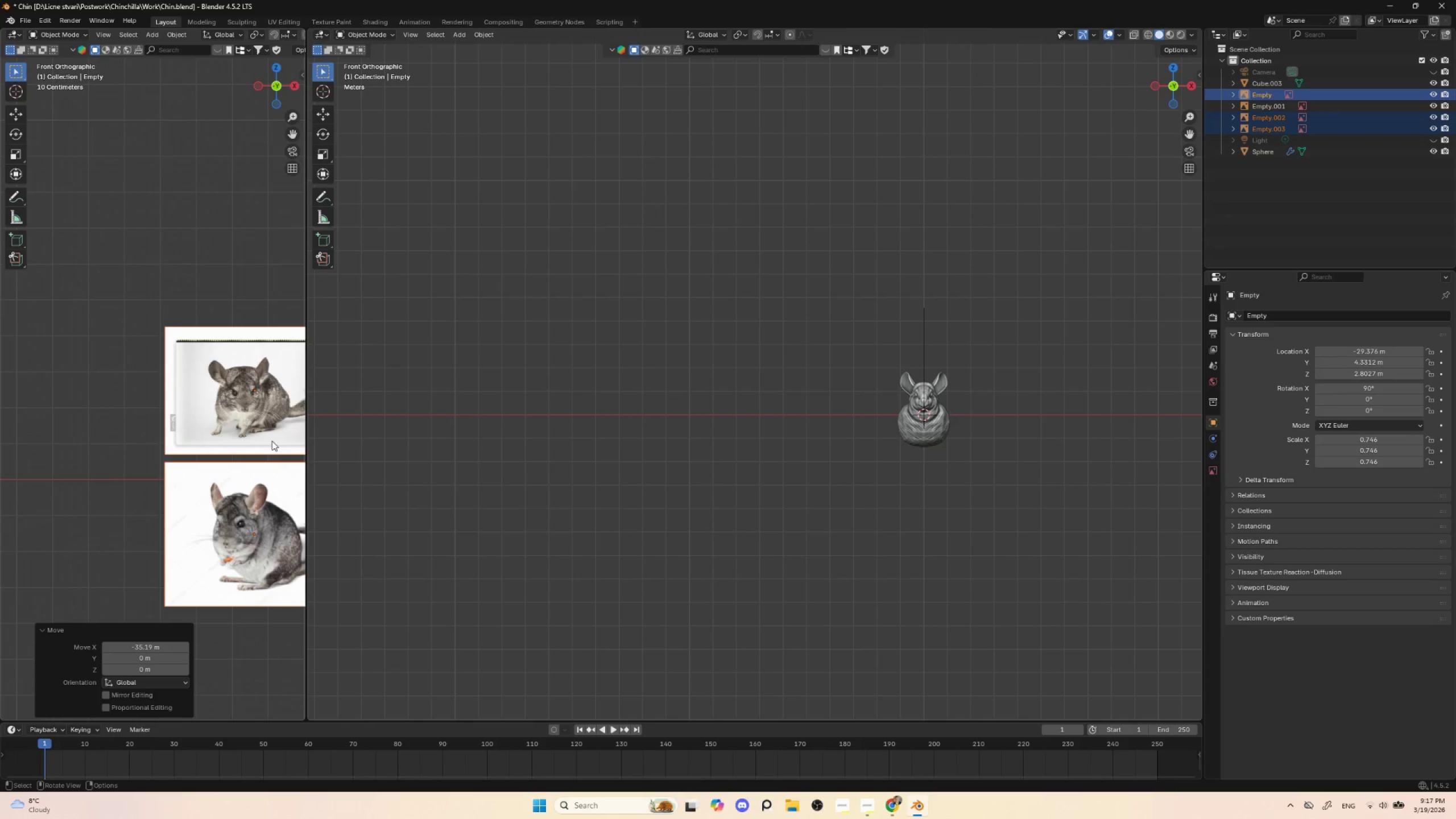 
hold_key(key=ShiftLeft, duration=0.47)
 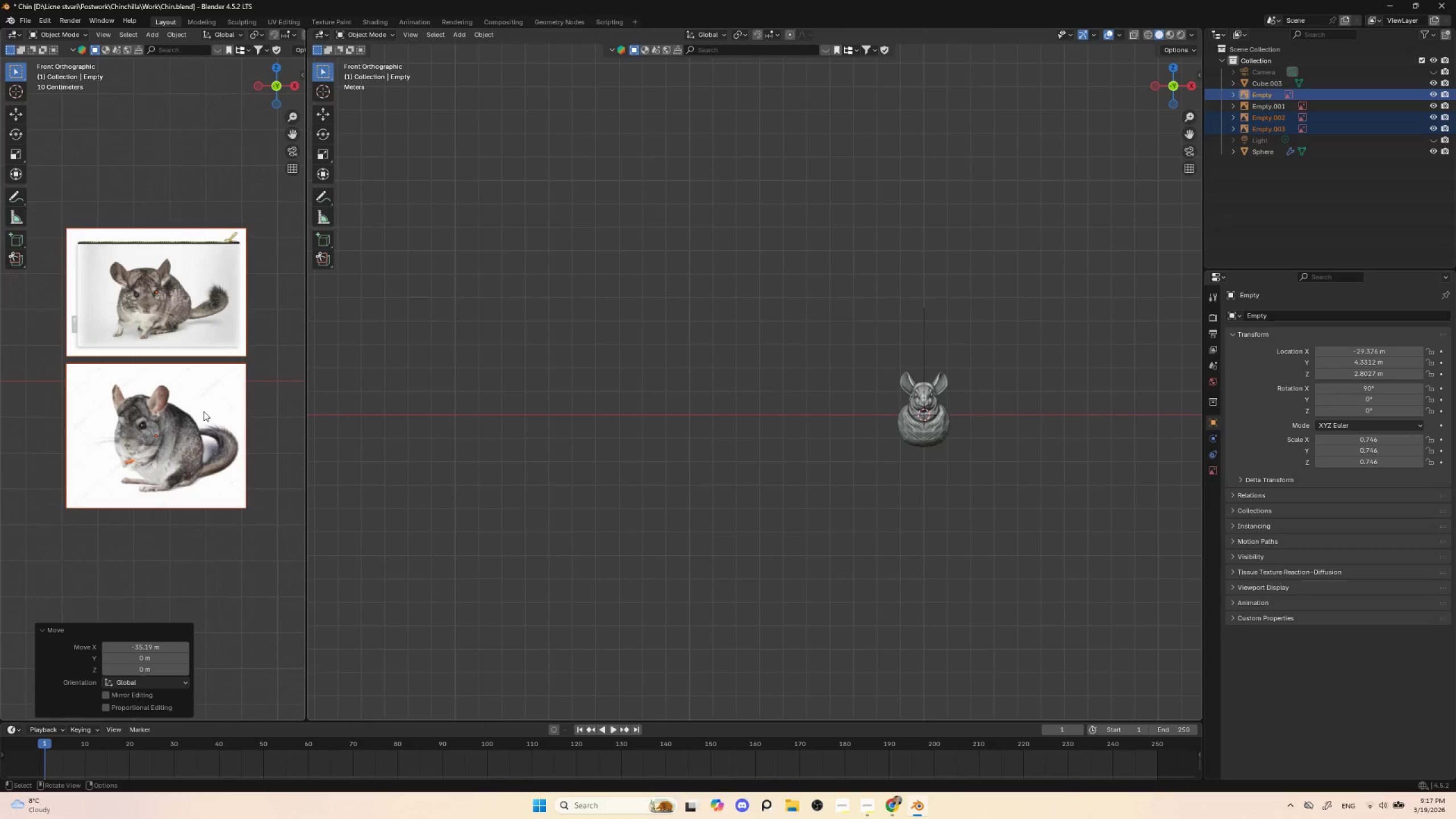 
hold_key(key=ControlLeft, duration=0.64)
 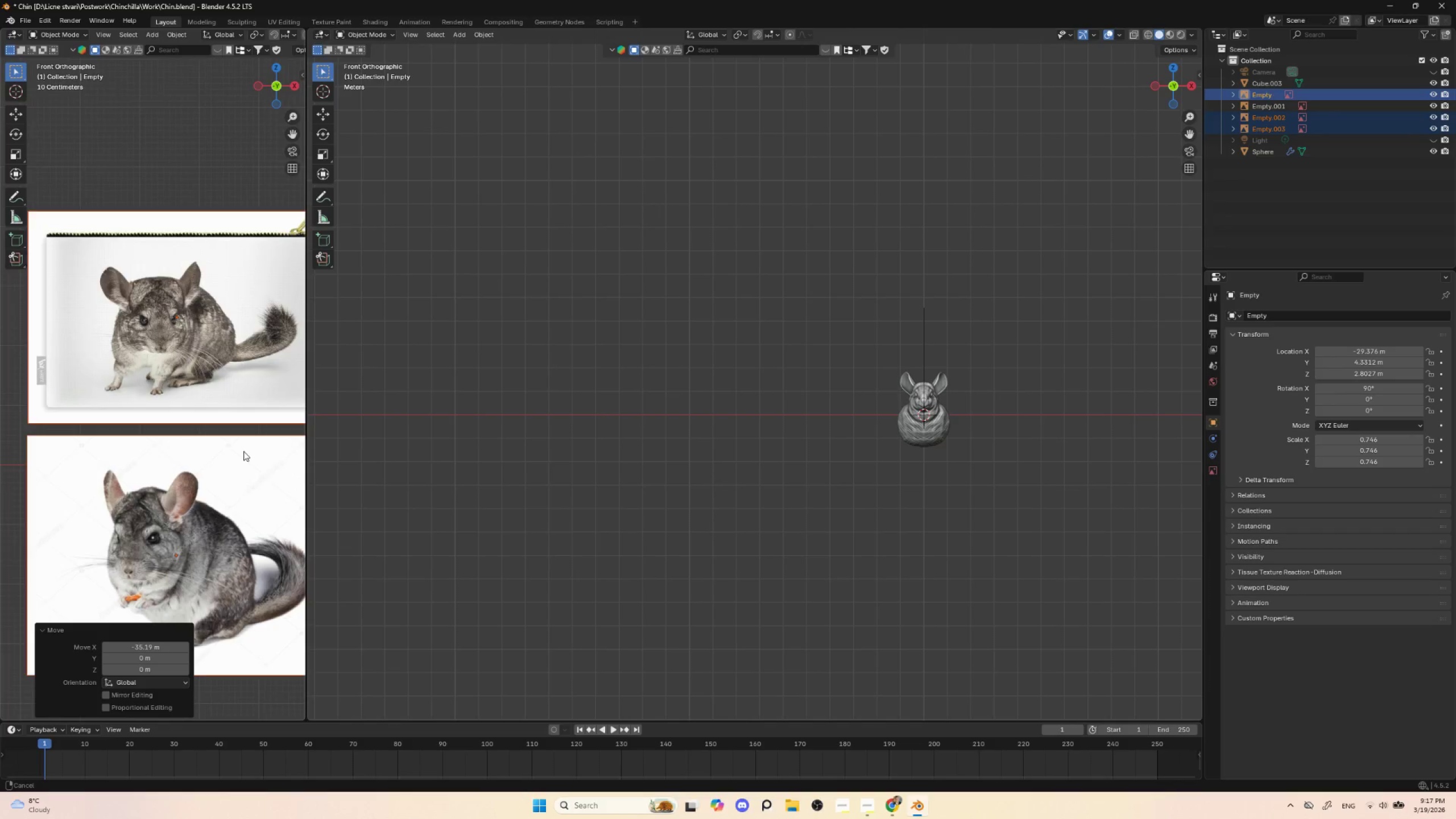 
hold_key(key=ControlLeft, duration=3.34)
 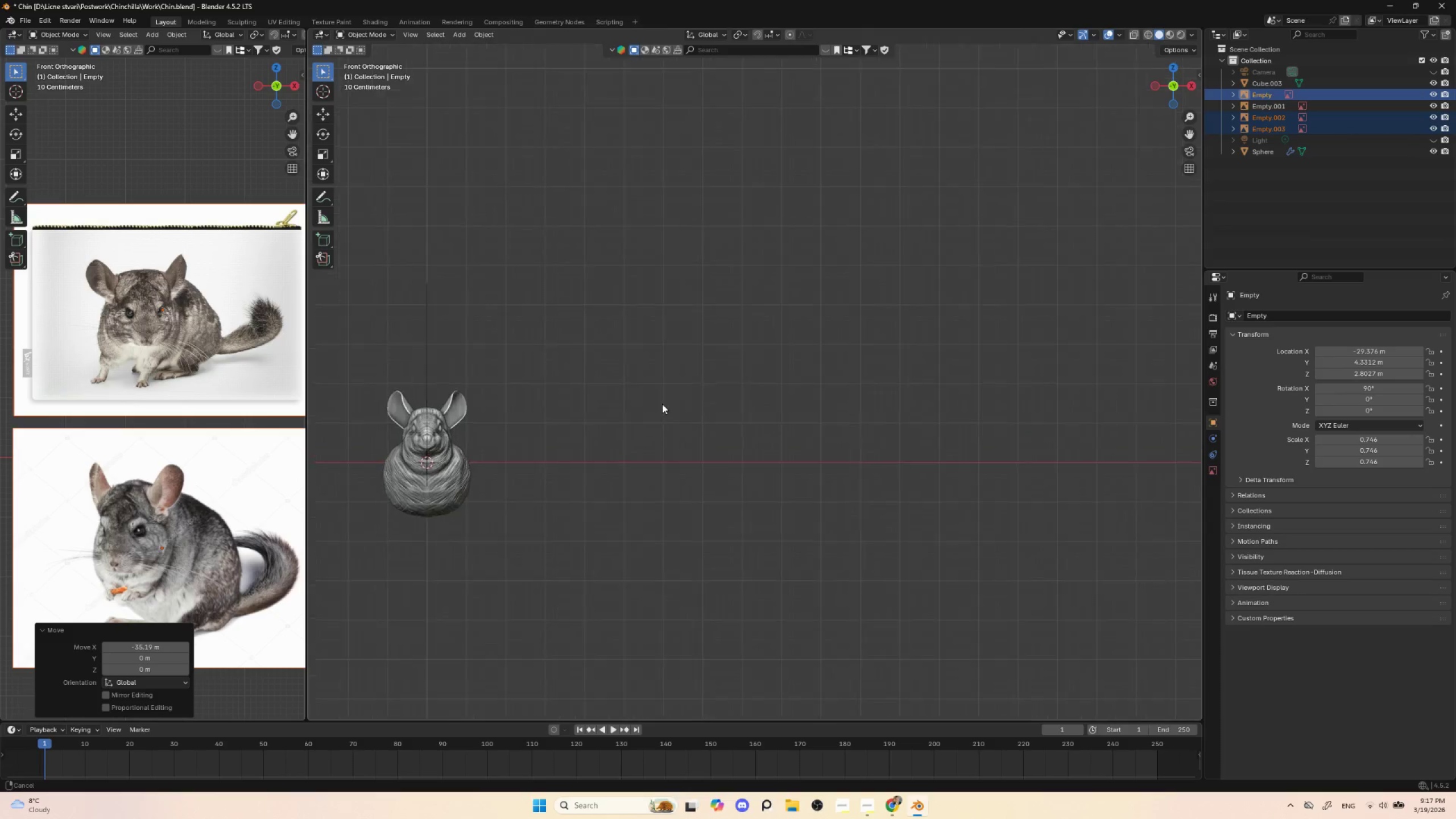 
hold_key(key=ShiftLeft, duration=0.81)
 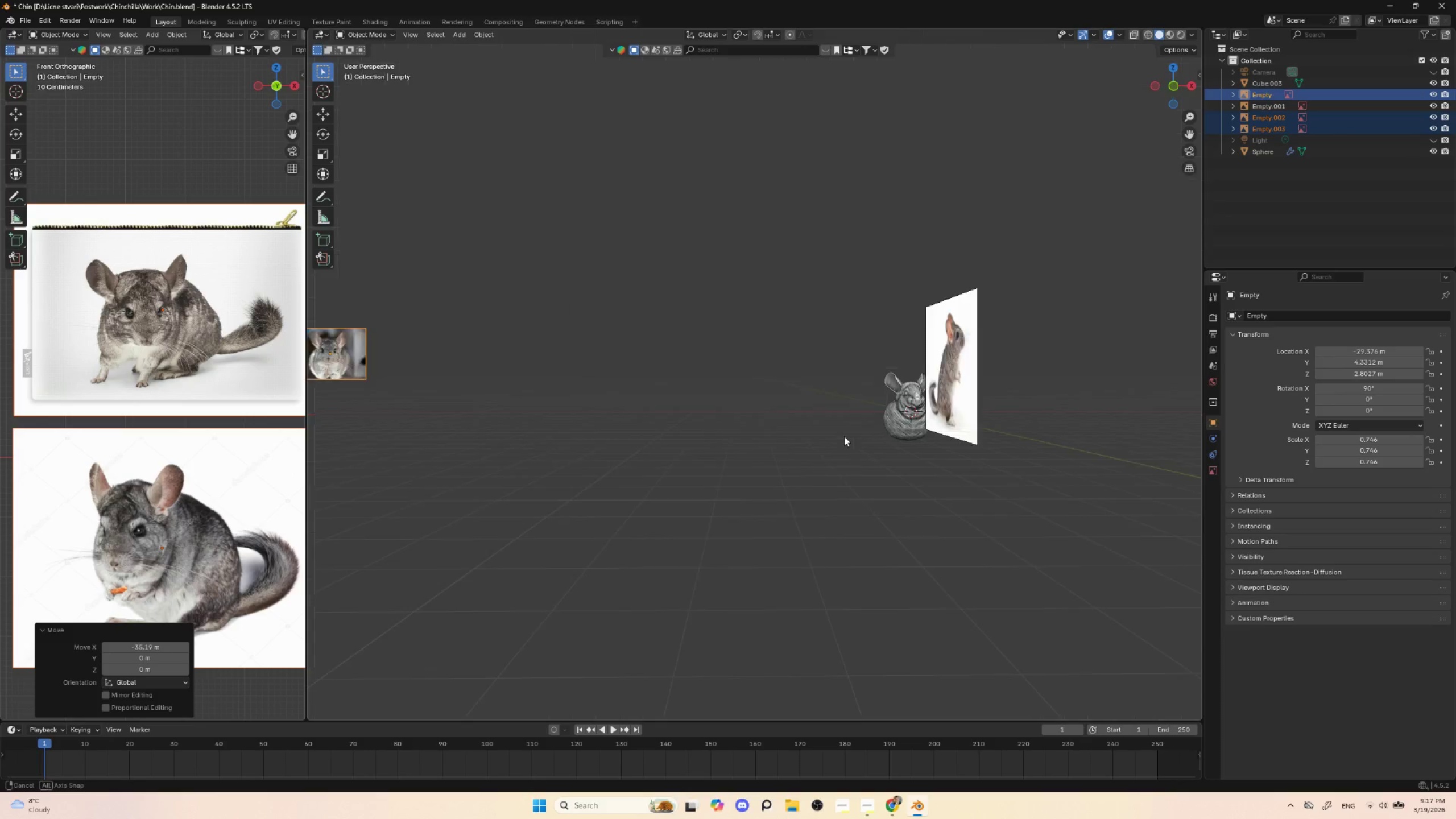 
hold_key(key=AltLeft, duration=0.34)
 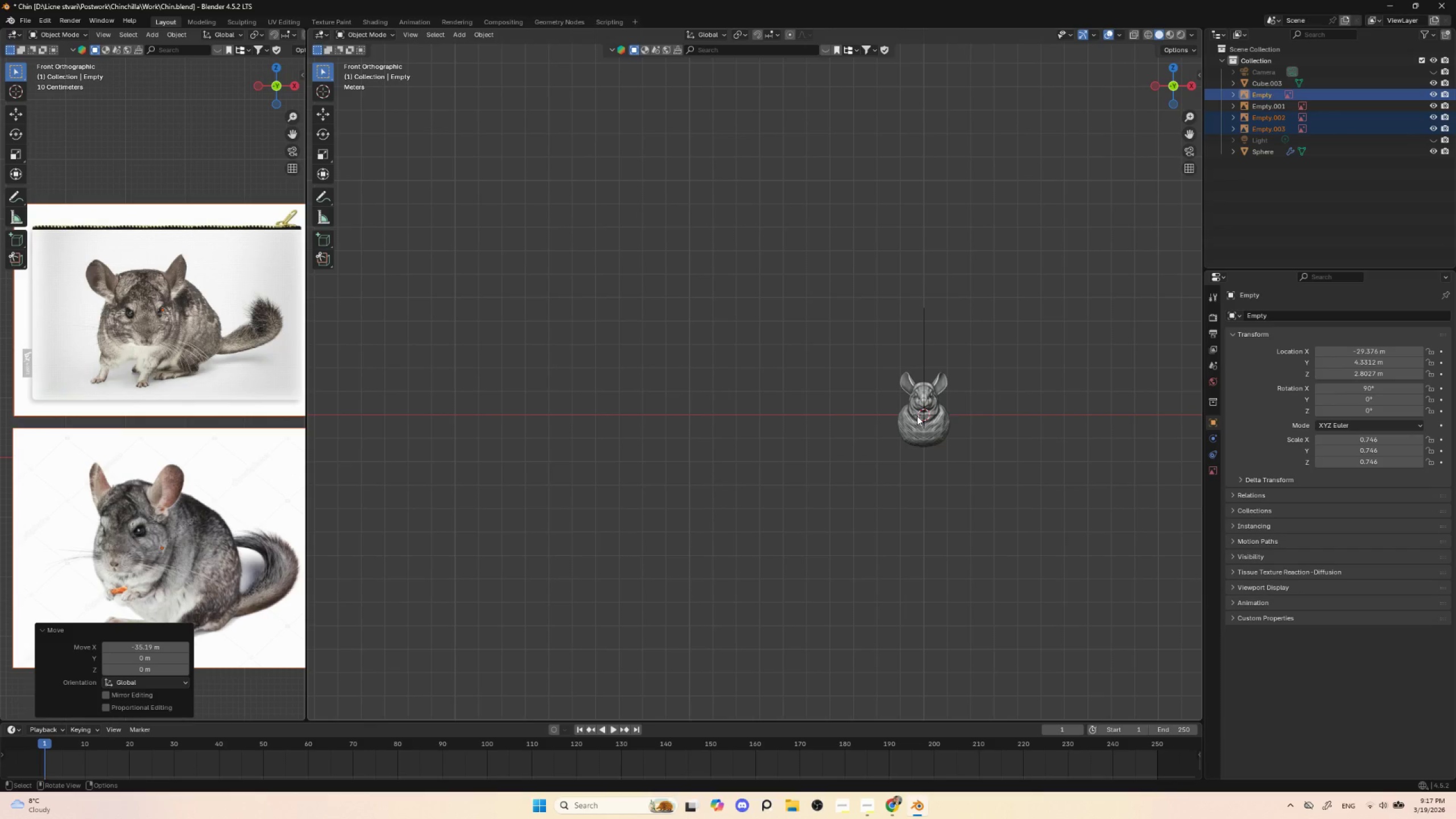 
hold_key(key=ShiftLeft, duration=0.89)
 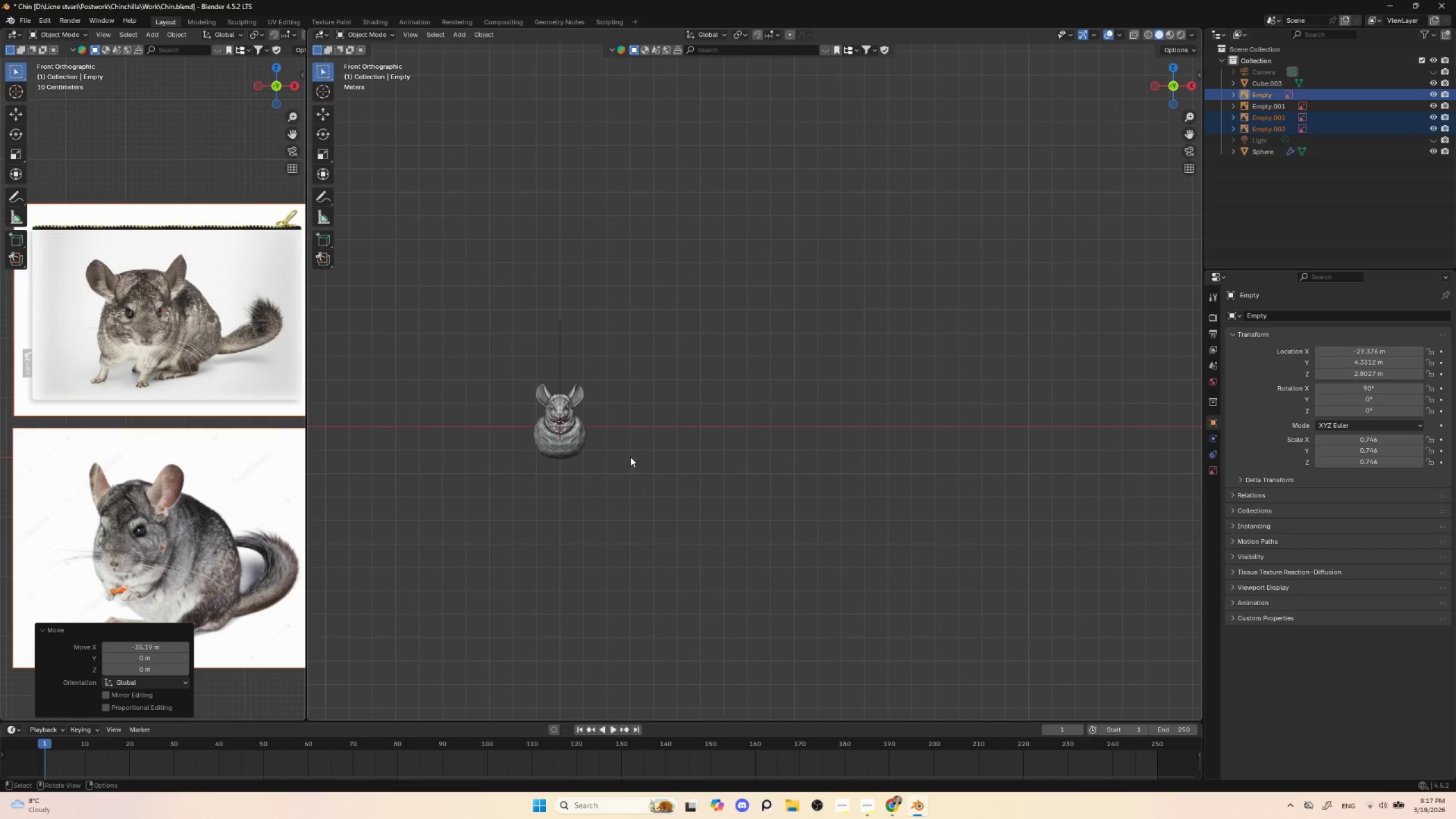 
hold_key(key=ControlLeft, duration=0.77)
 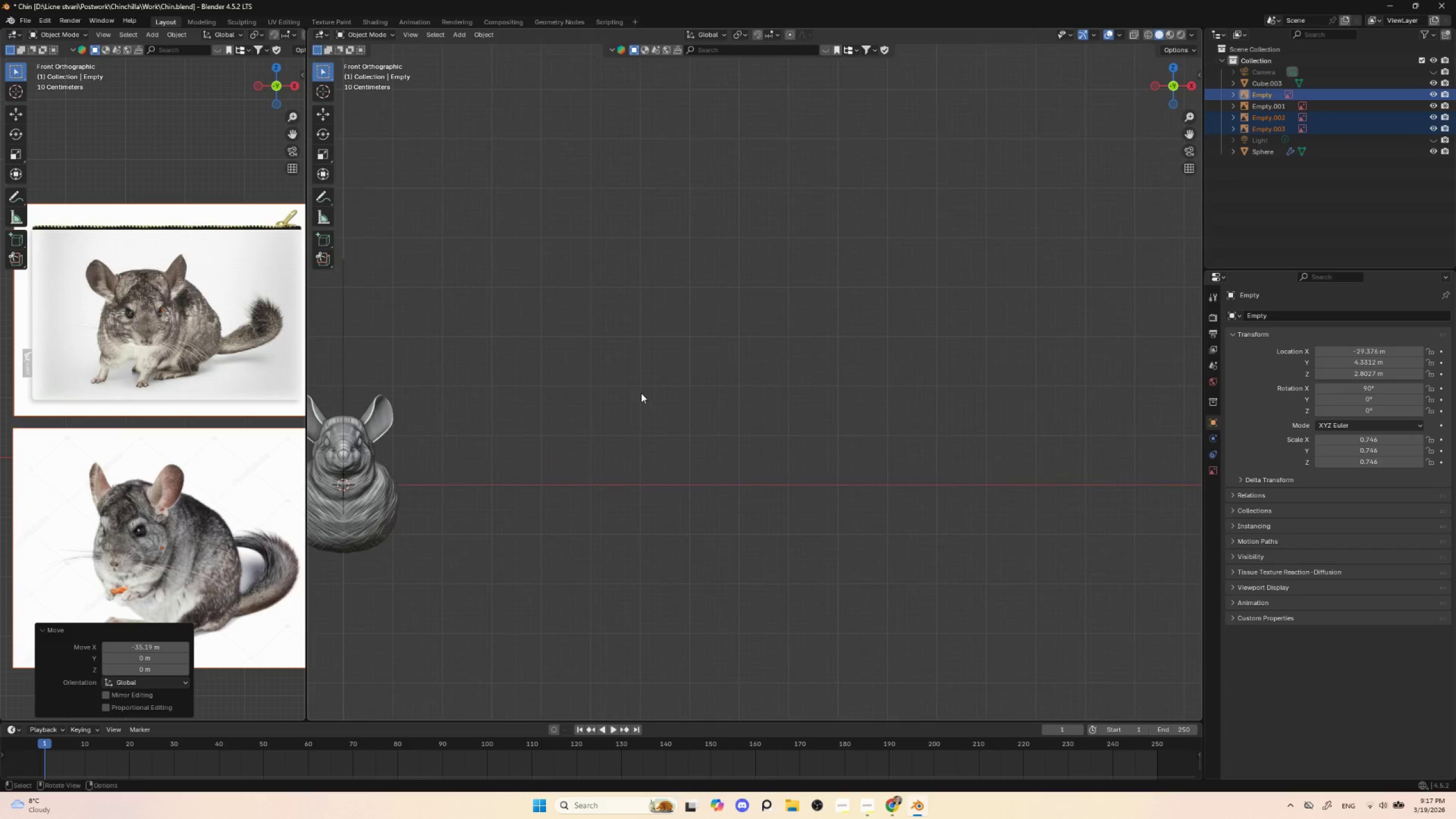 
hold_key(key=ShiftLeft, duration=0.48)
 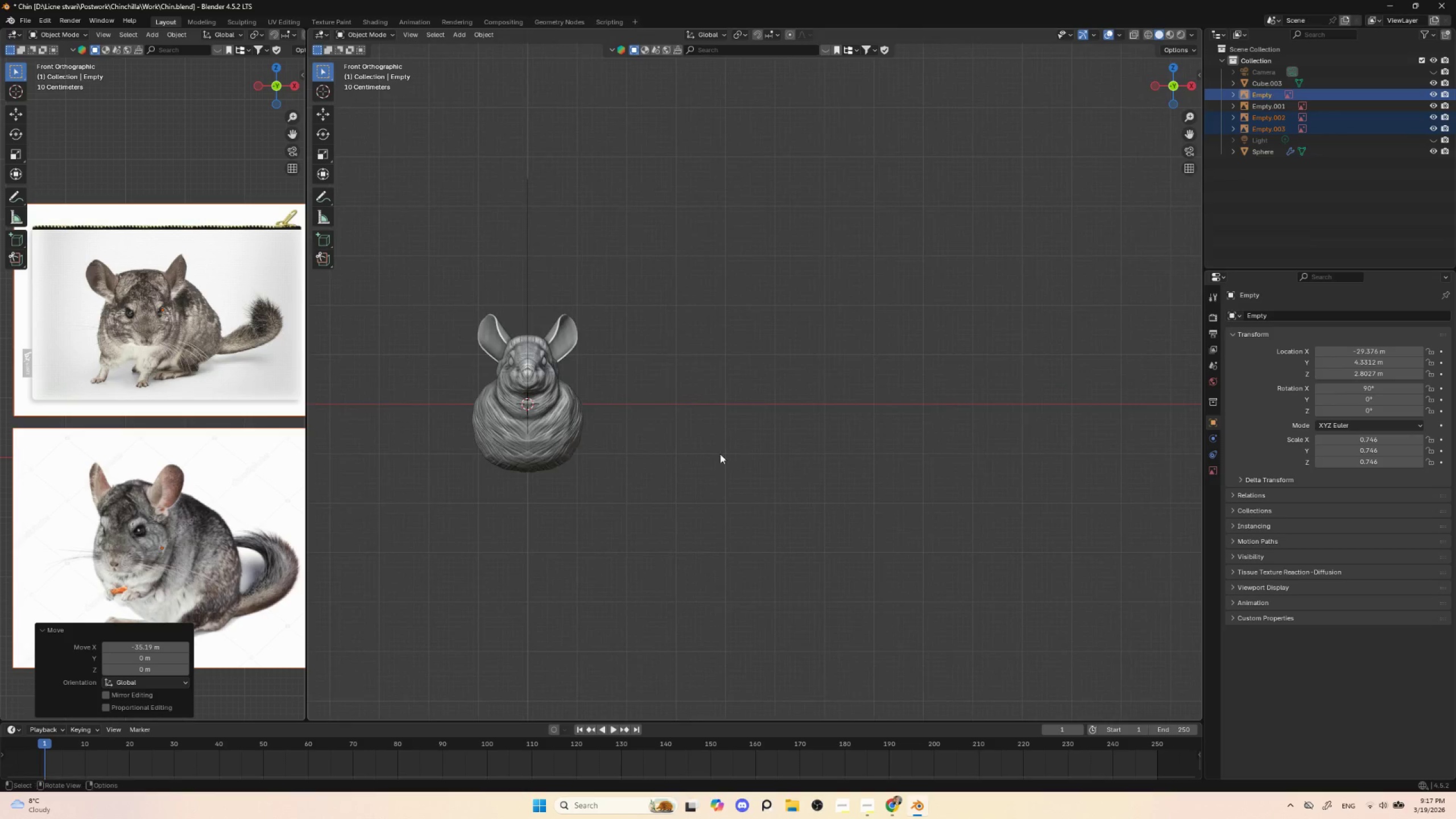 
hold_key(key=ControlLeft, duration=0.48)
 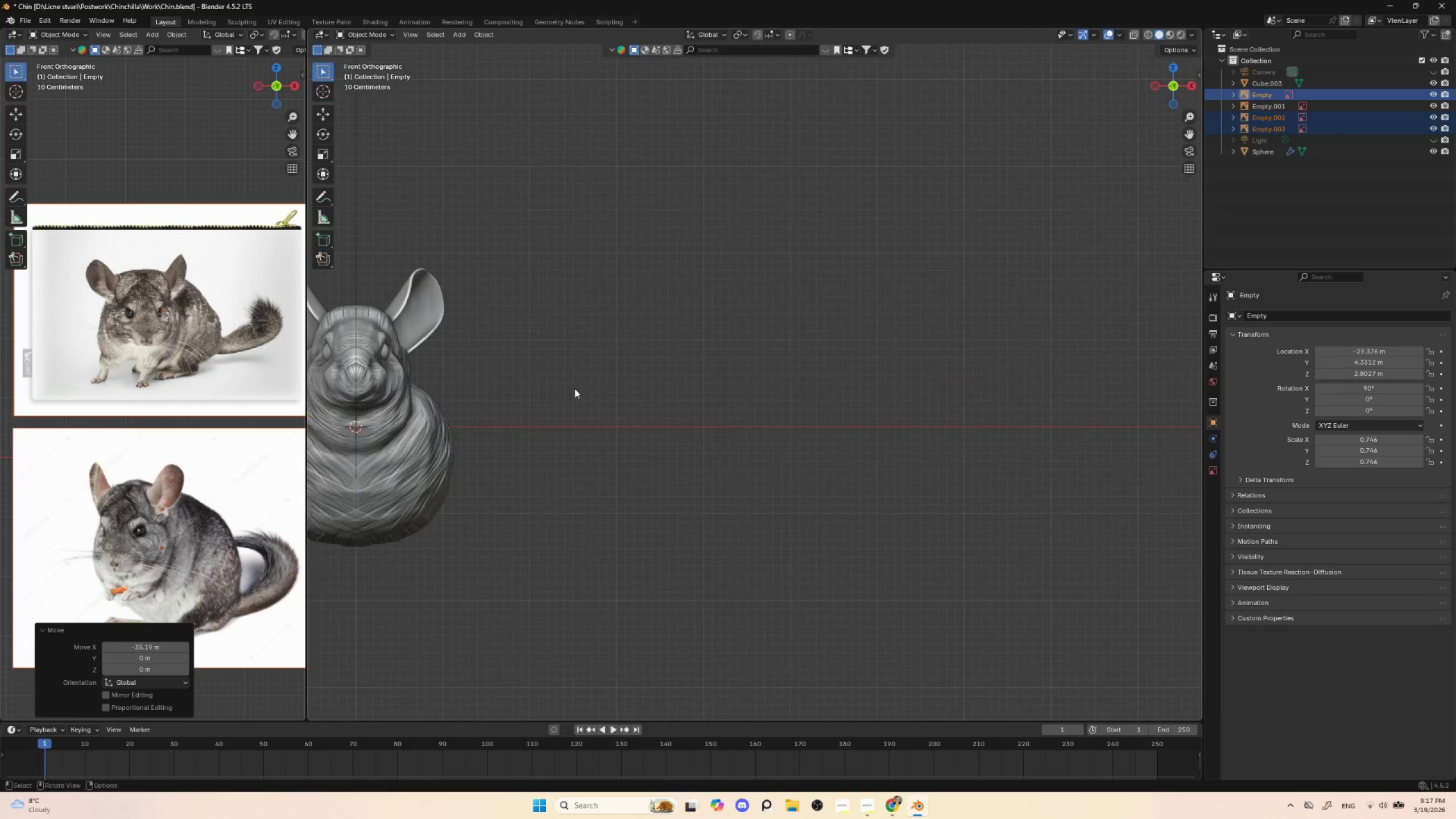 
hold_key(key=ShiftLeft, duration=0.5)
 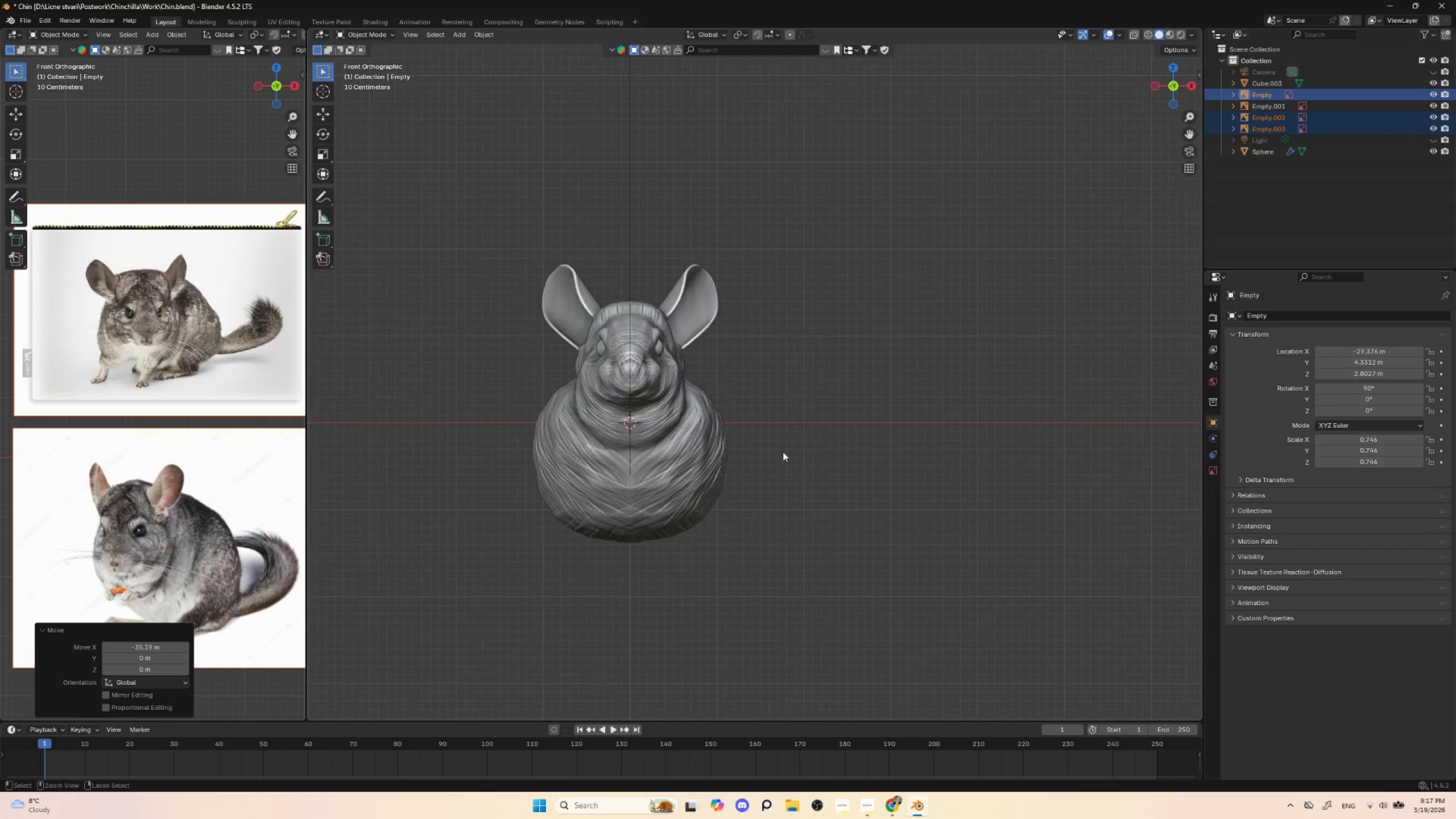 
hold_key(key=ControlLeft, duration=0.39)
 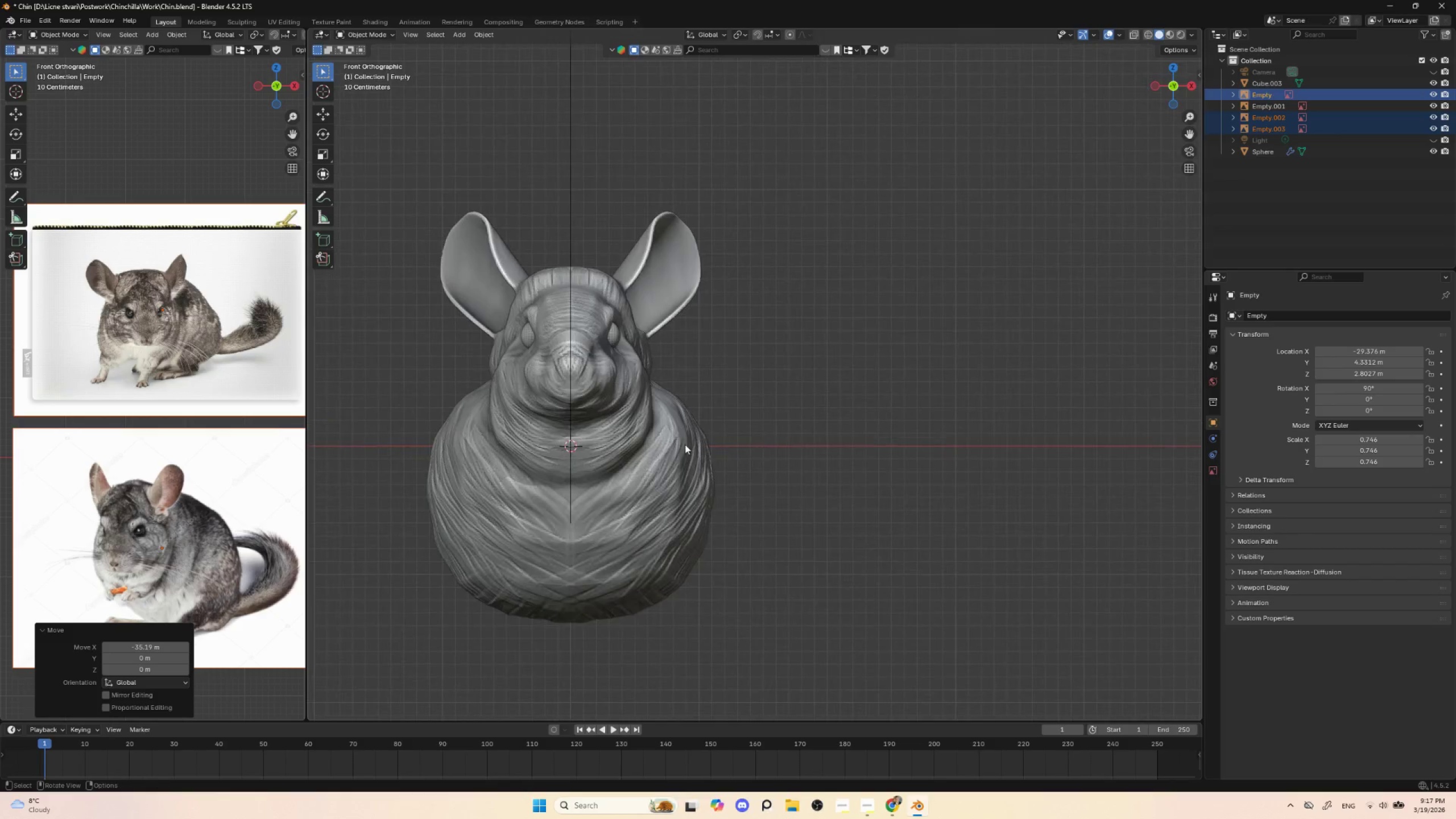 
hold_key(key=ShiftLeft, duration=0.45)
 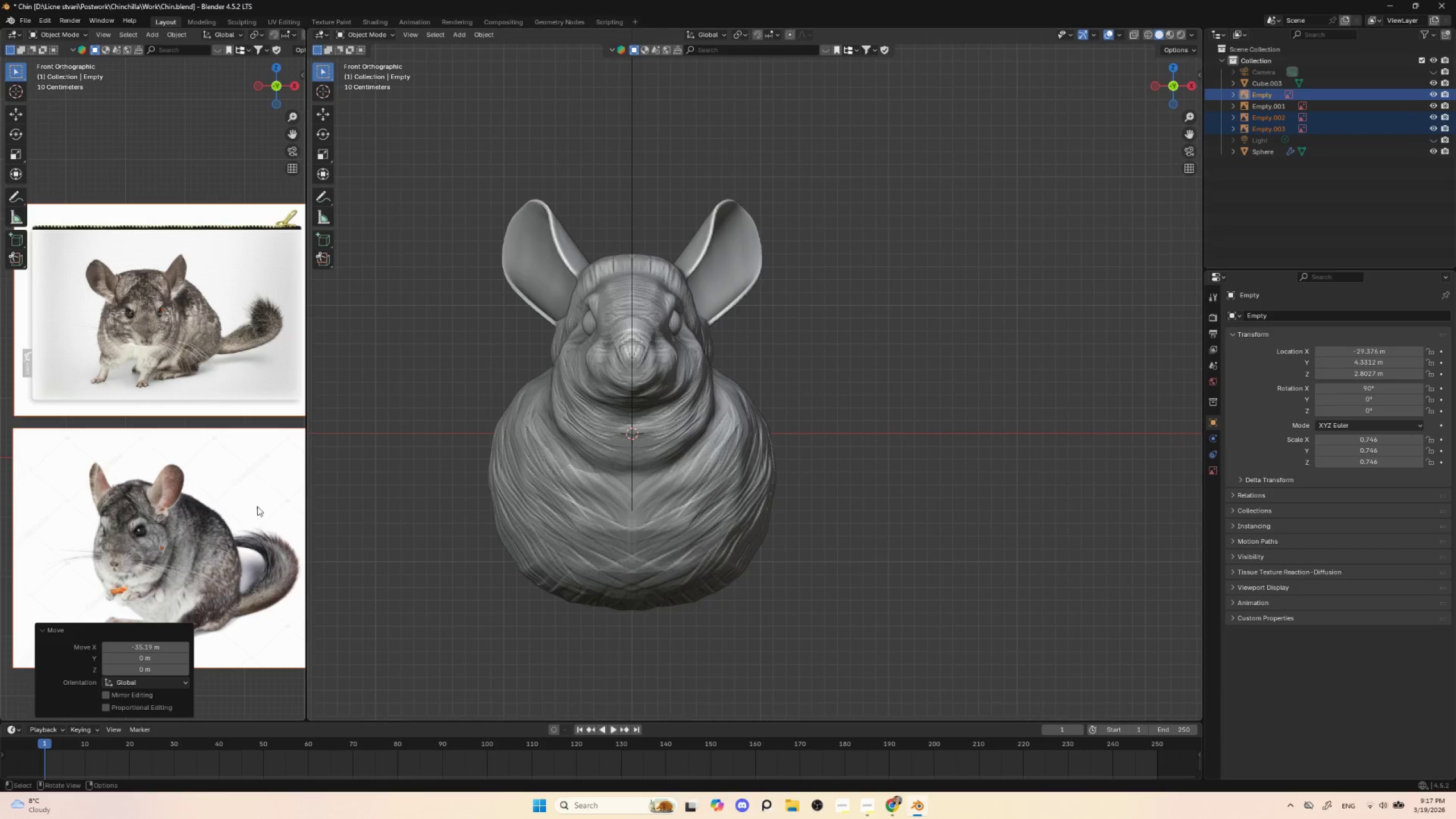 
hold_key(key=ControlLeft, duration=1.12)
 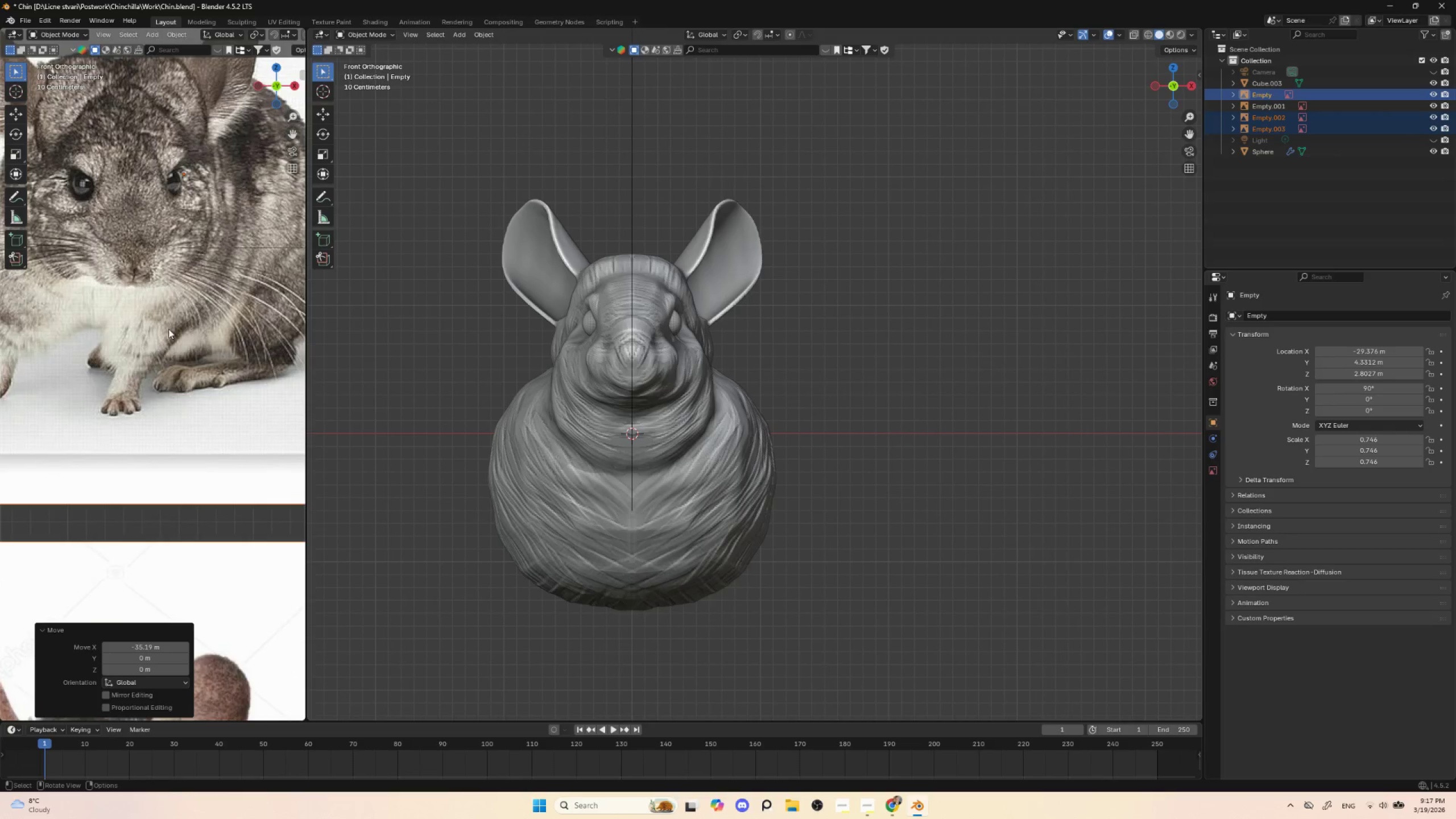 
hold_key(key=ShiftLeft, duration=0.58)
 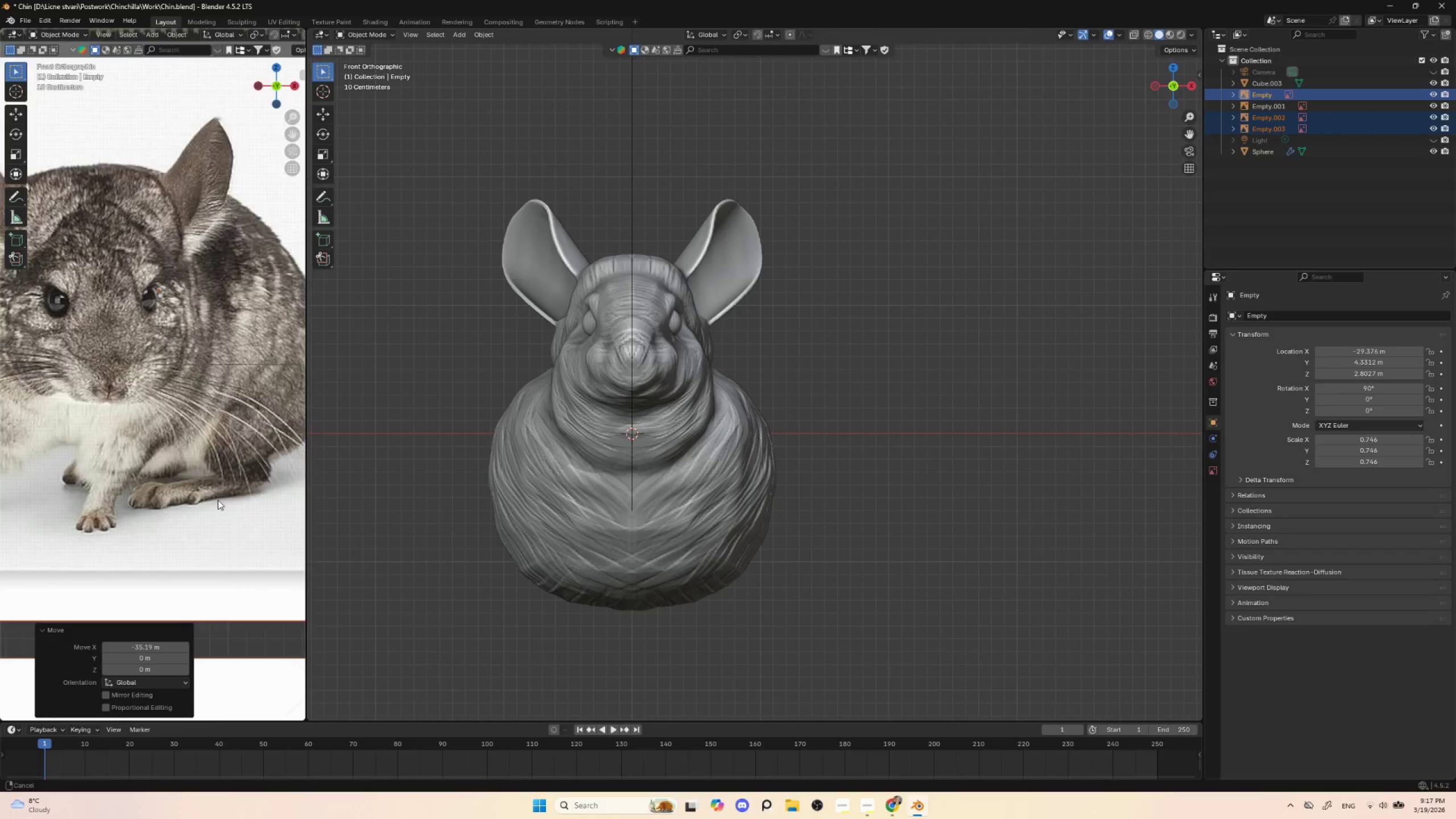 
hold_key(key=ShiftLeft, duration=1.14)
 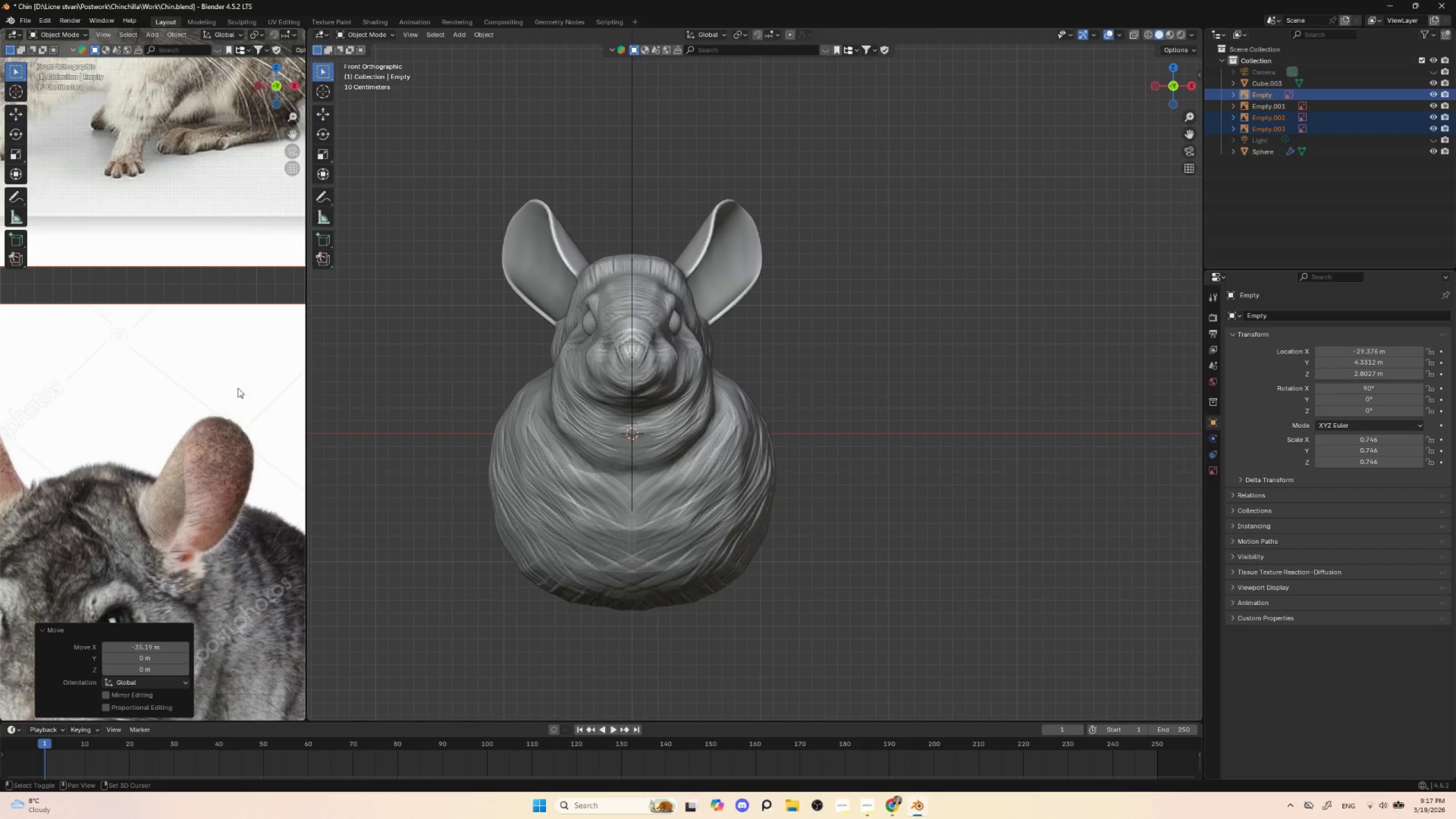 
hold_key(key=ShiftLeft, duration=0.86)
 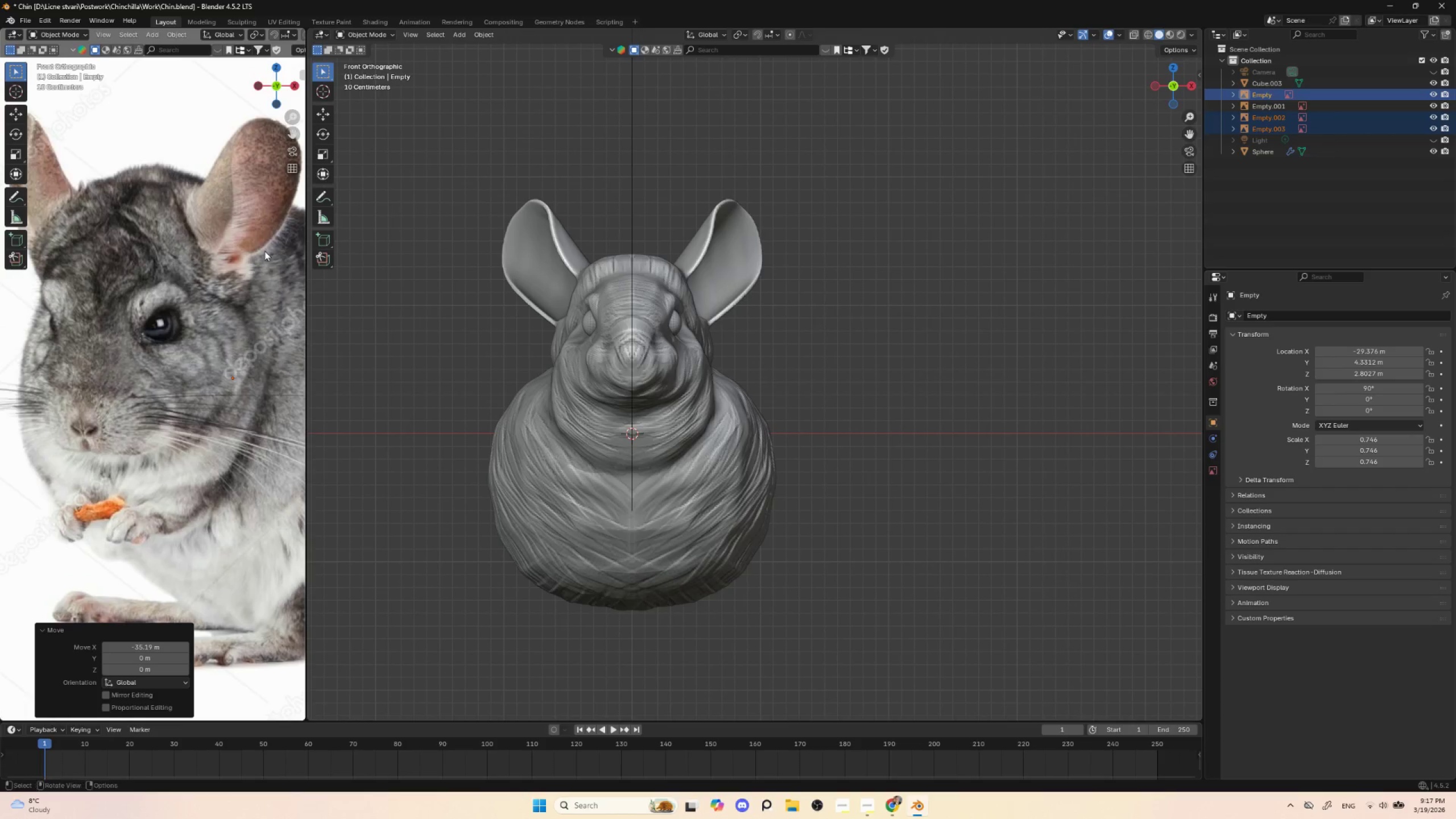 
hold_key(key=ShiftLeft, duration=0.52)
 